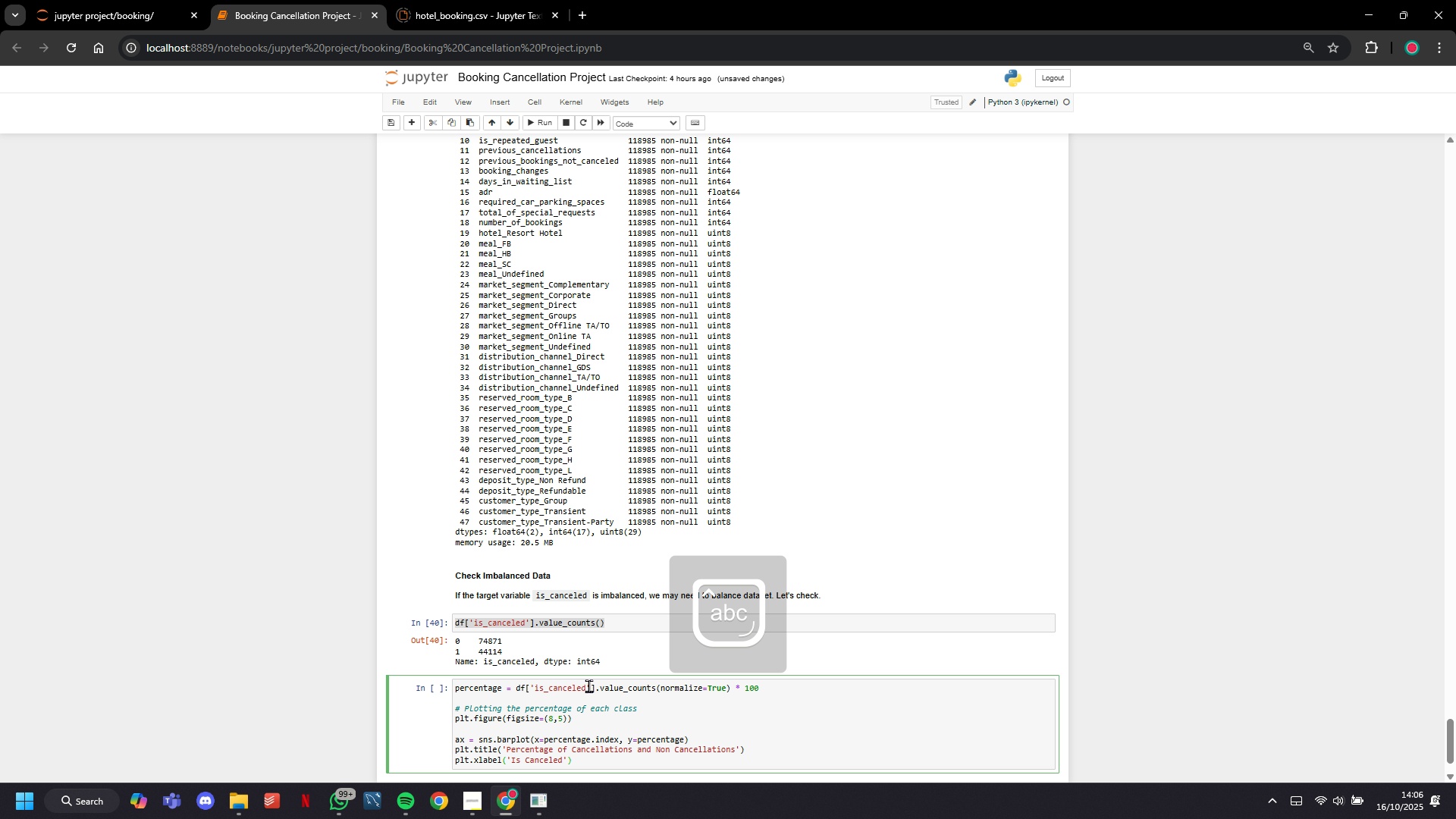 
key(ArrowRight)
 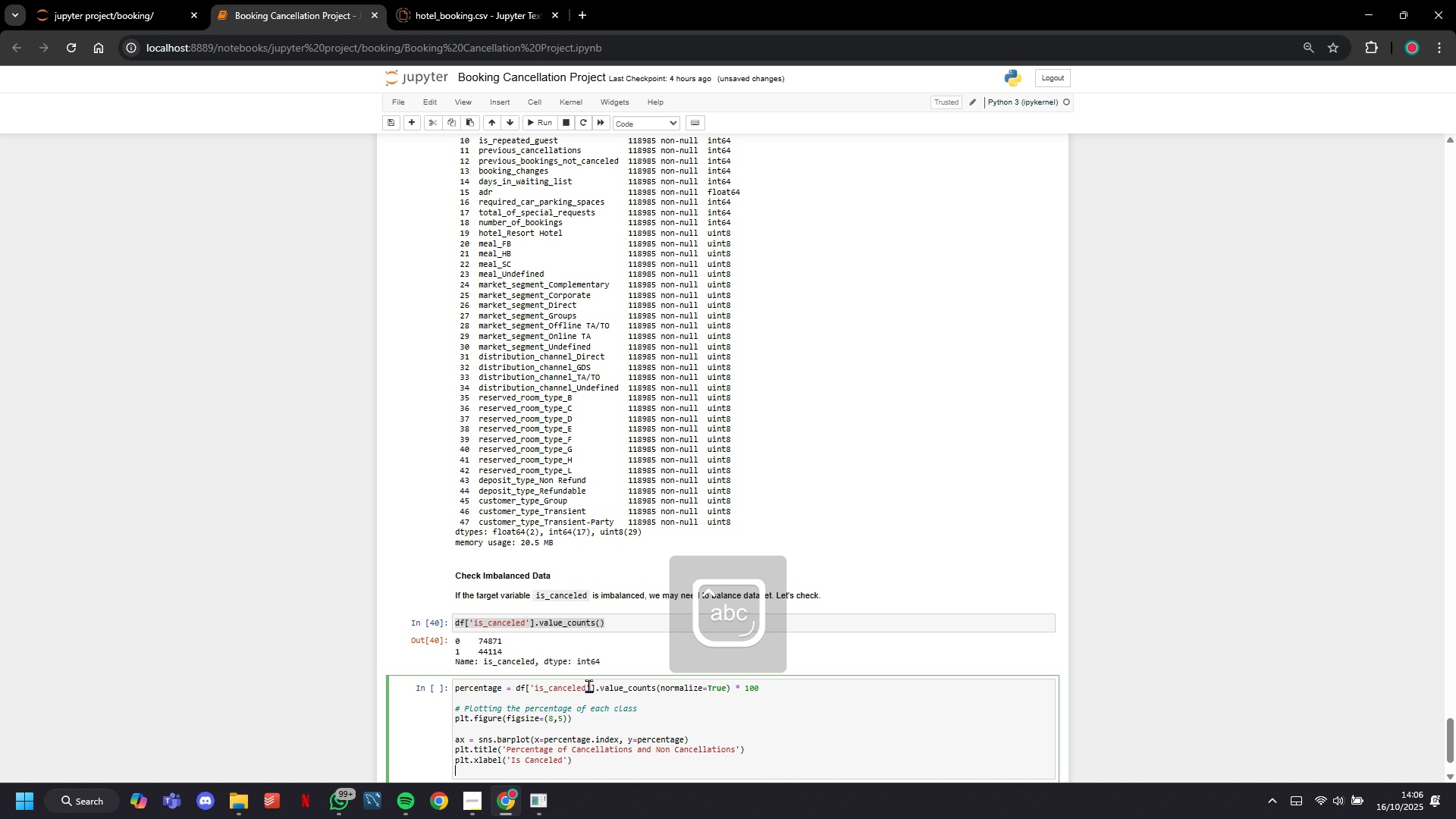 
key(ArrowRight)
 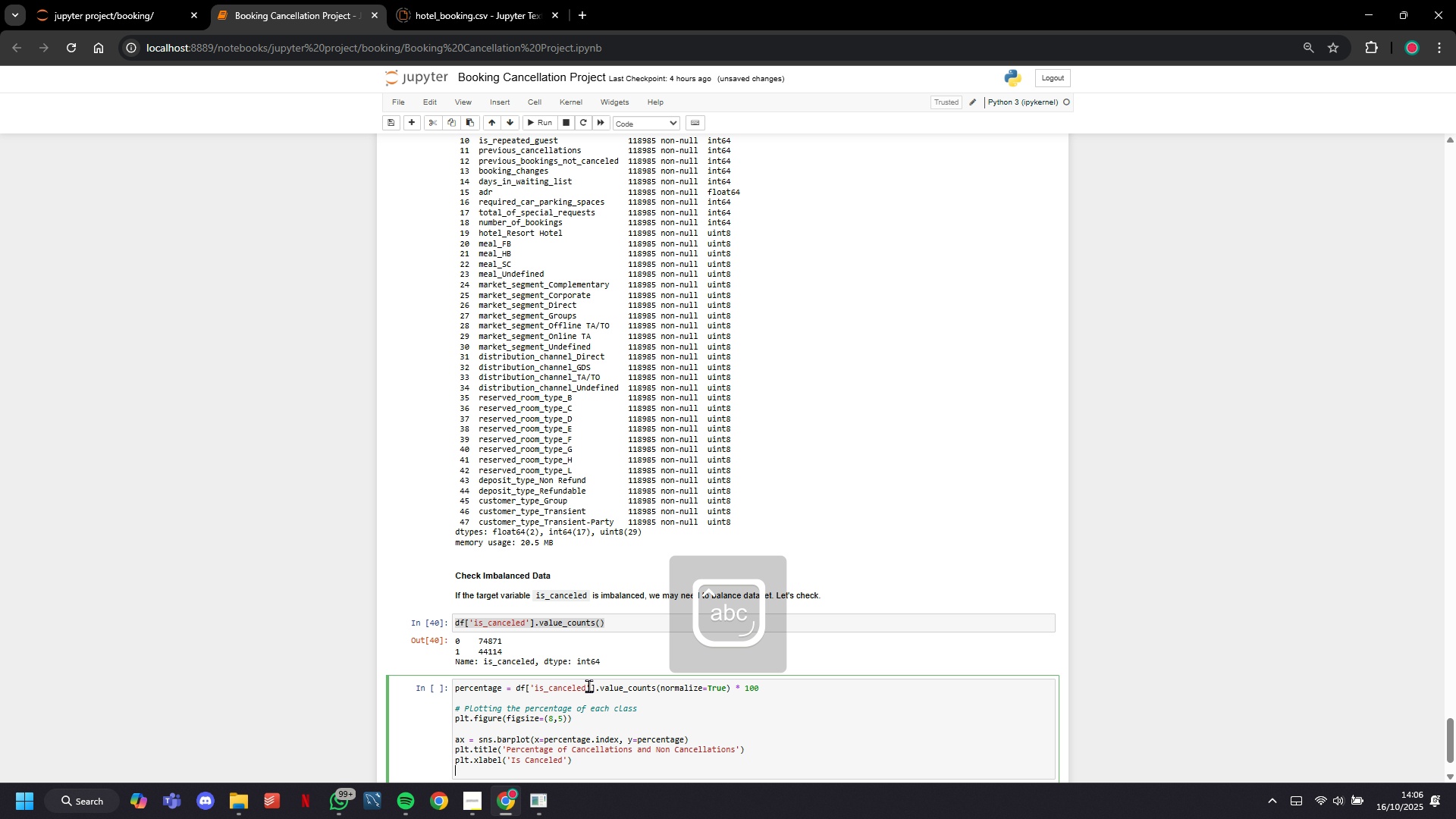 
key(Enter)
 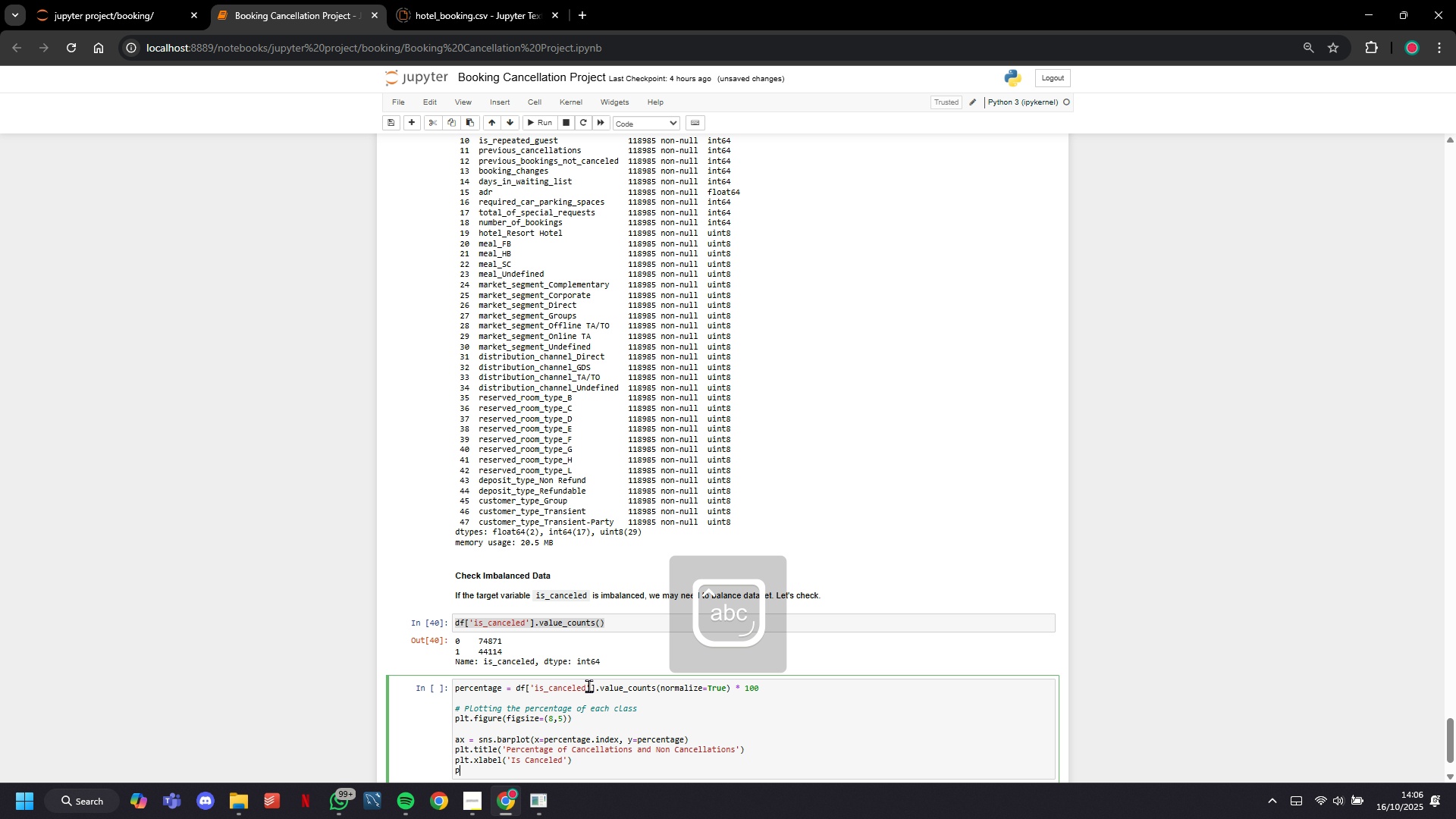 
type(plt.yb)
key(Backspace)
type(label(;Percentage )
key(Backspace)
key(Backspace)
key(Backspace)
type('')
 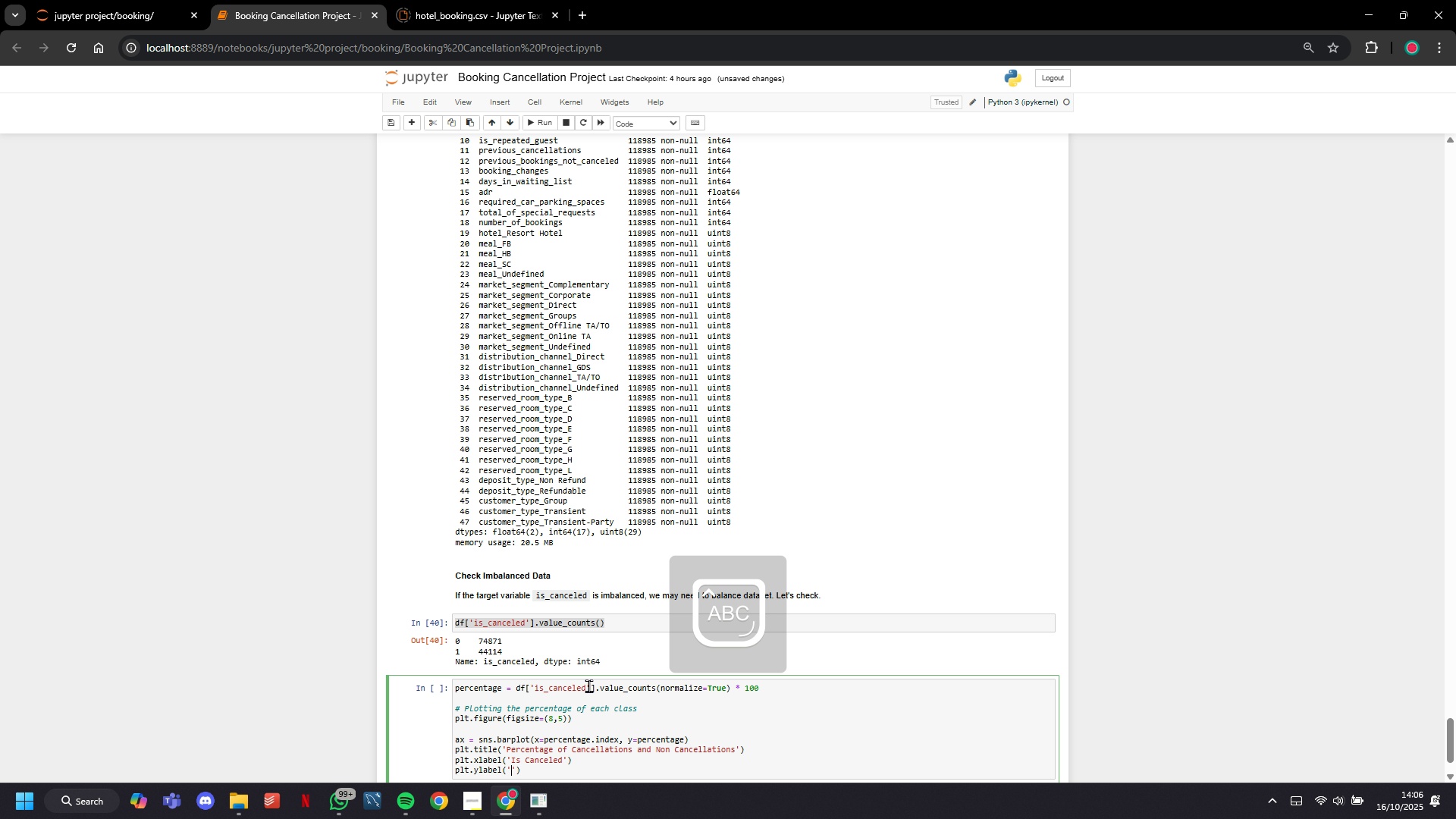 
 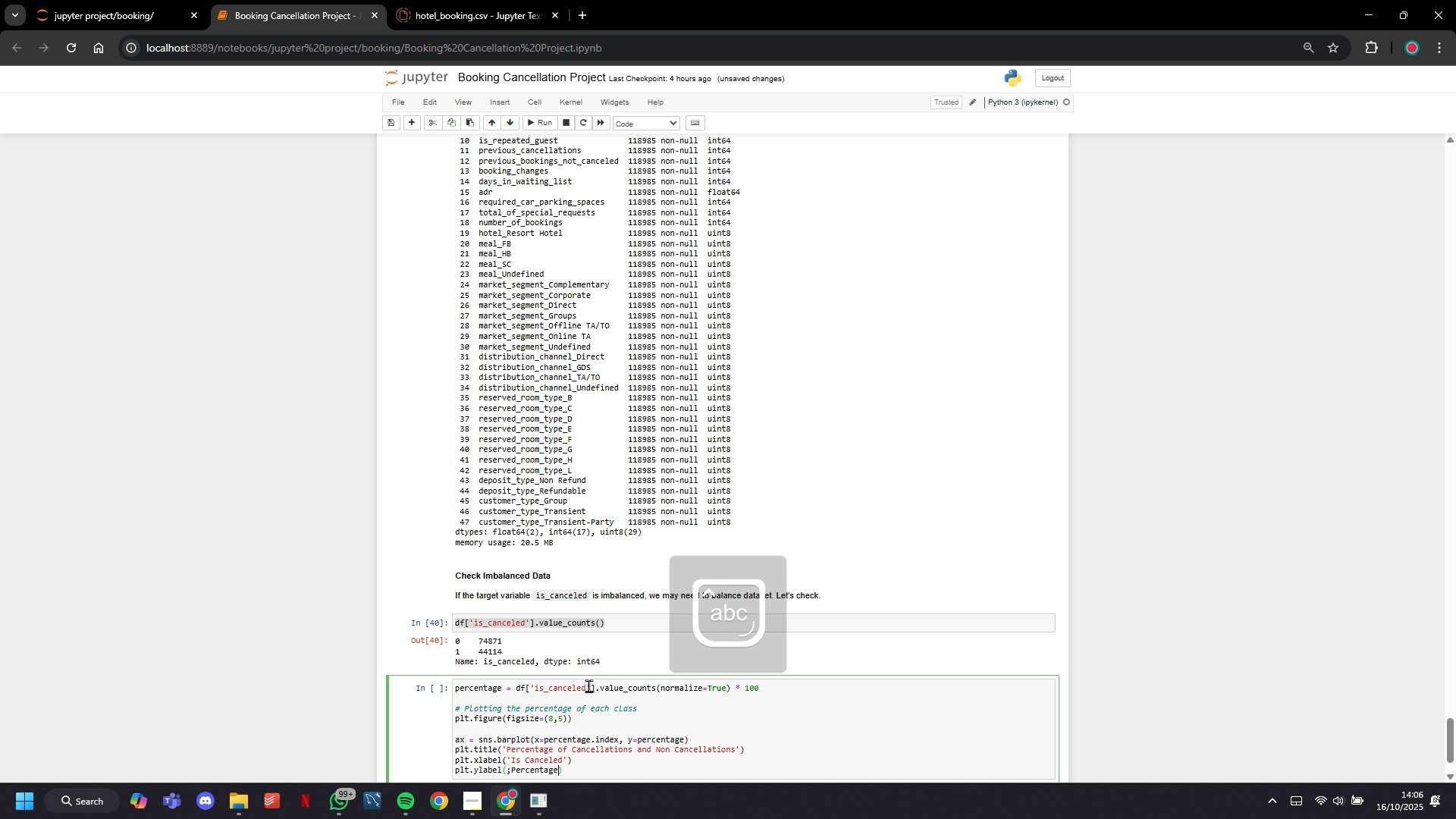 
key(ArrowLeft)
 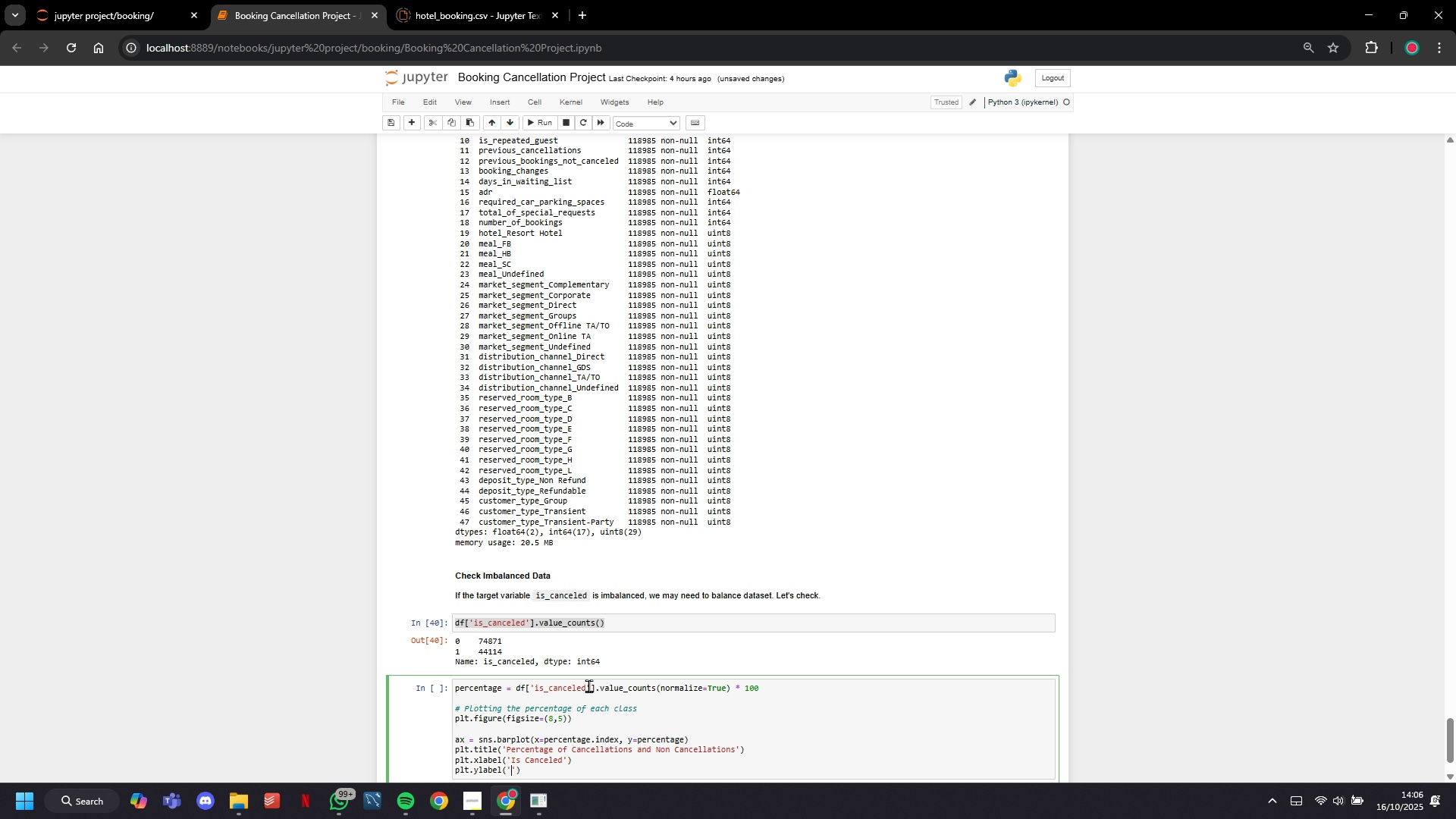 
type(Percentage (%)
 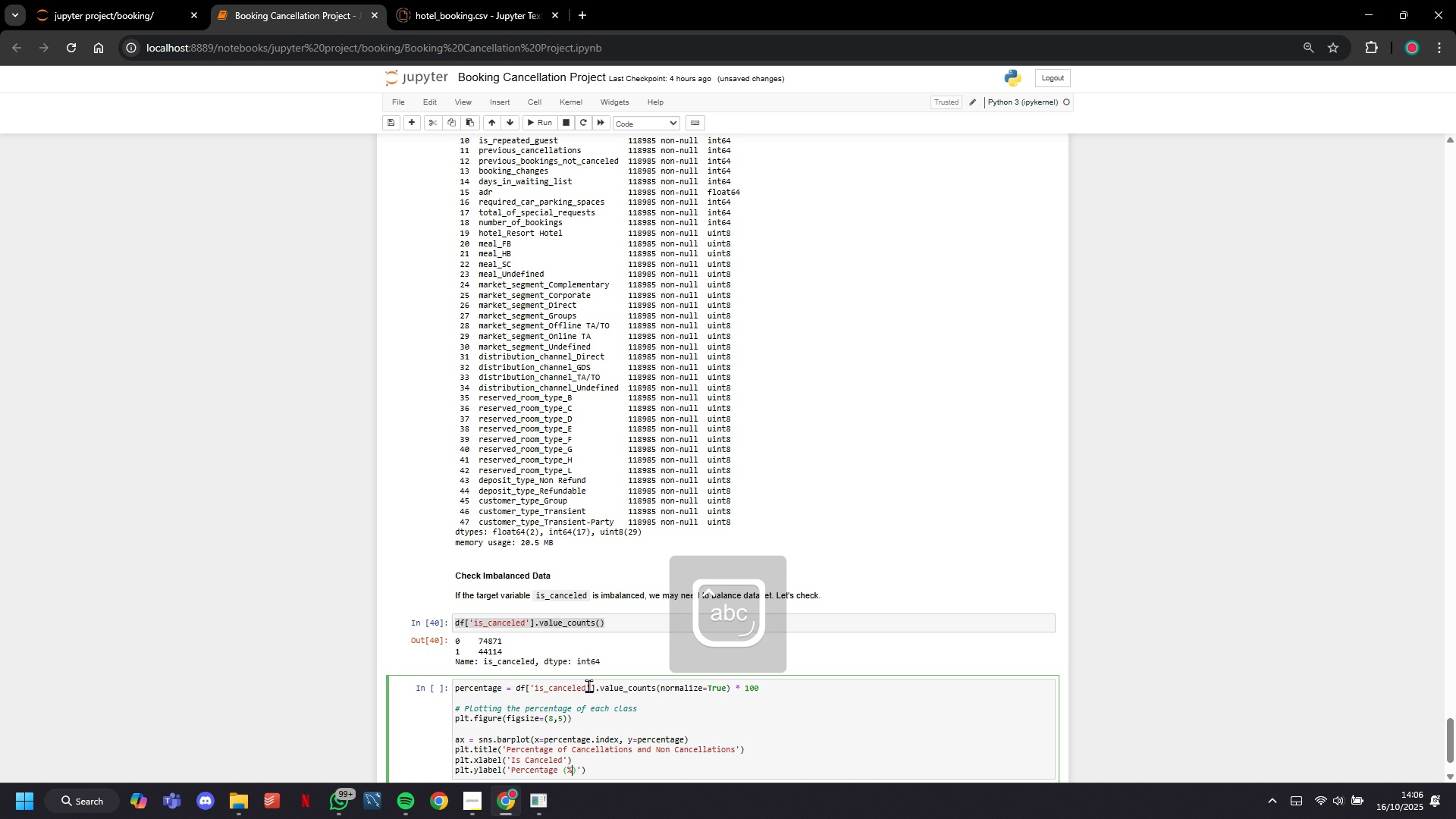 
 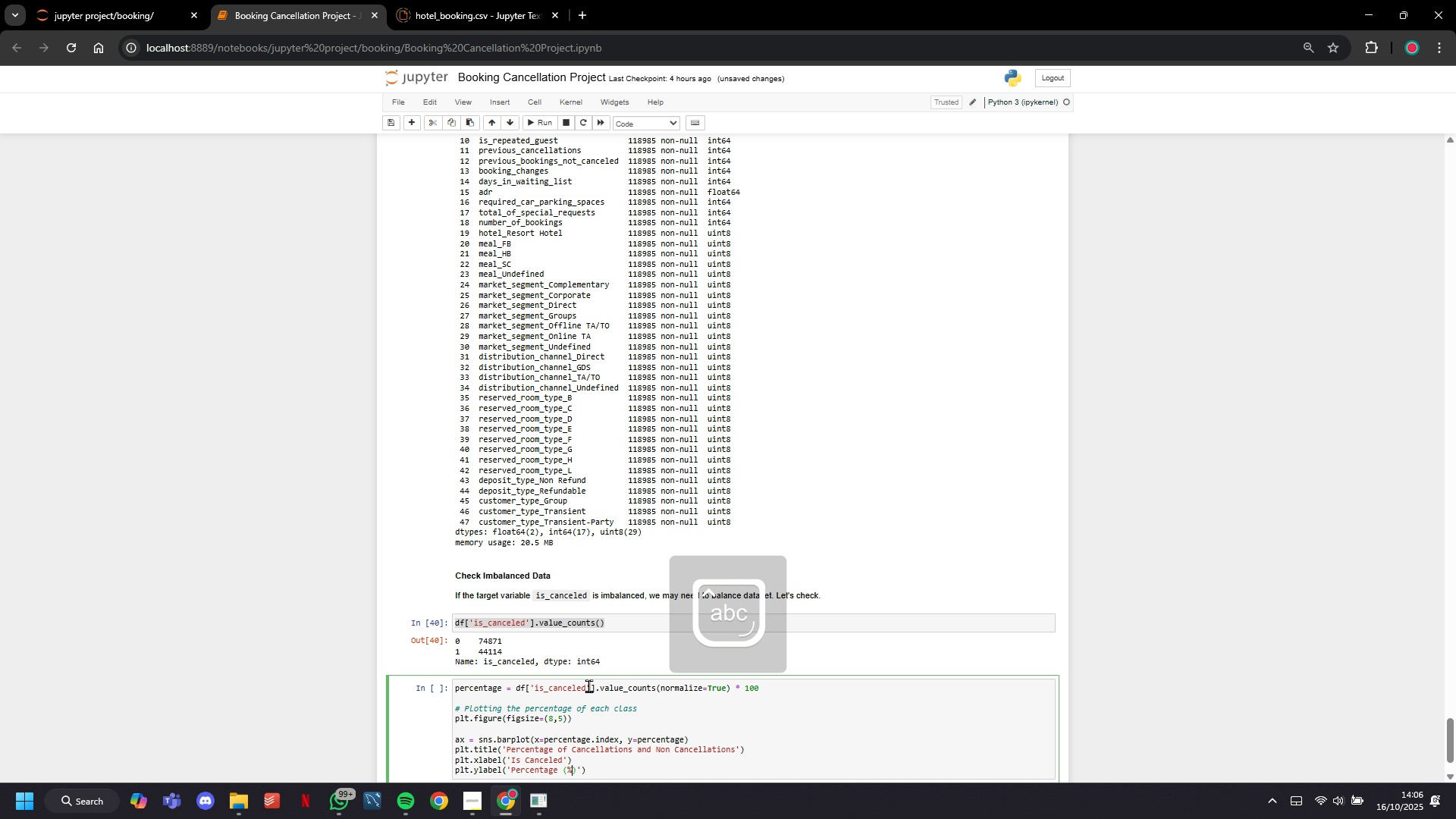 
key(ArrowRight)
 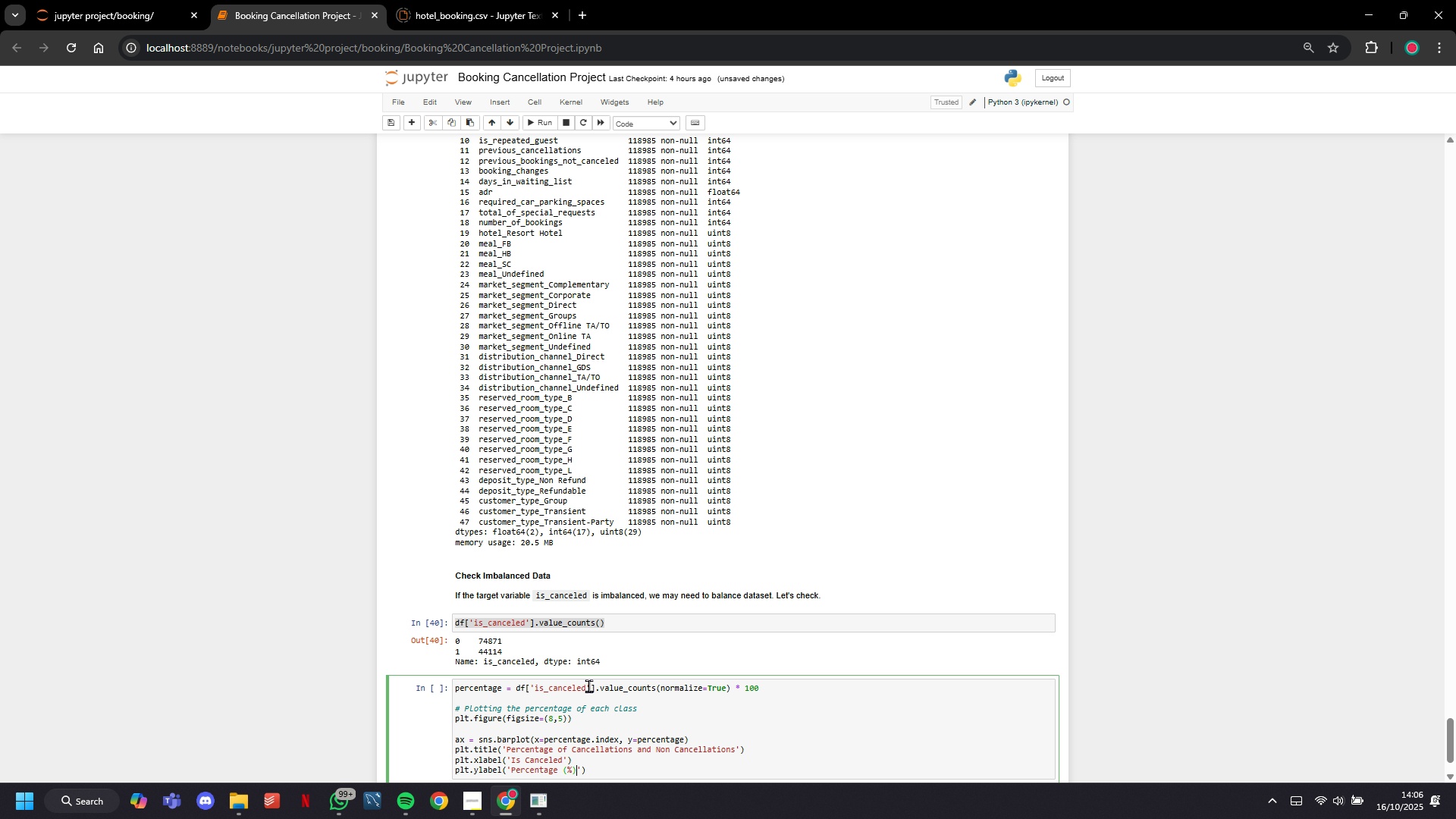 
key(ArrowRight)
 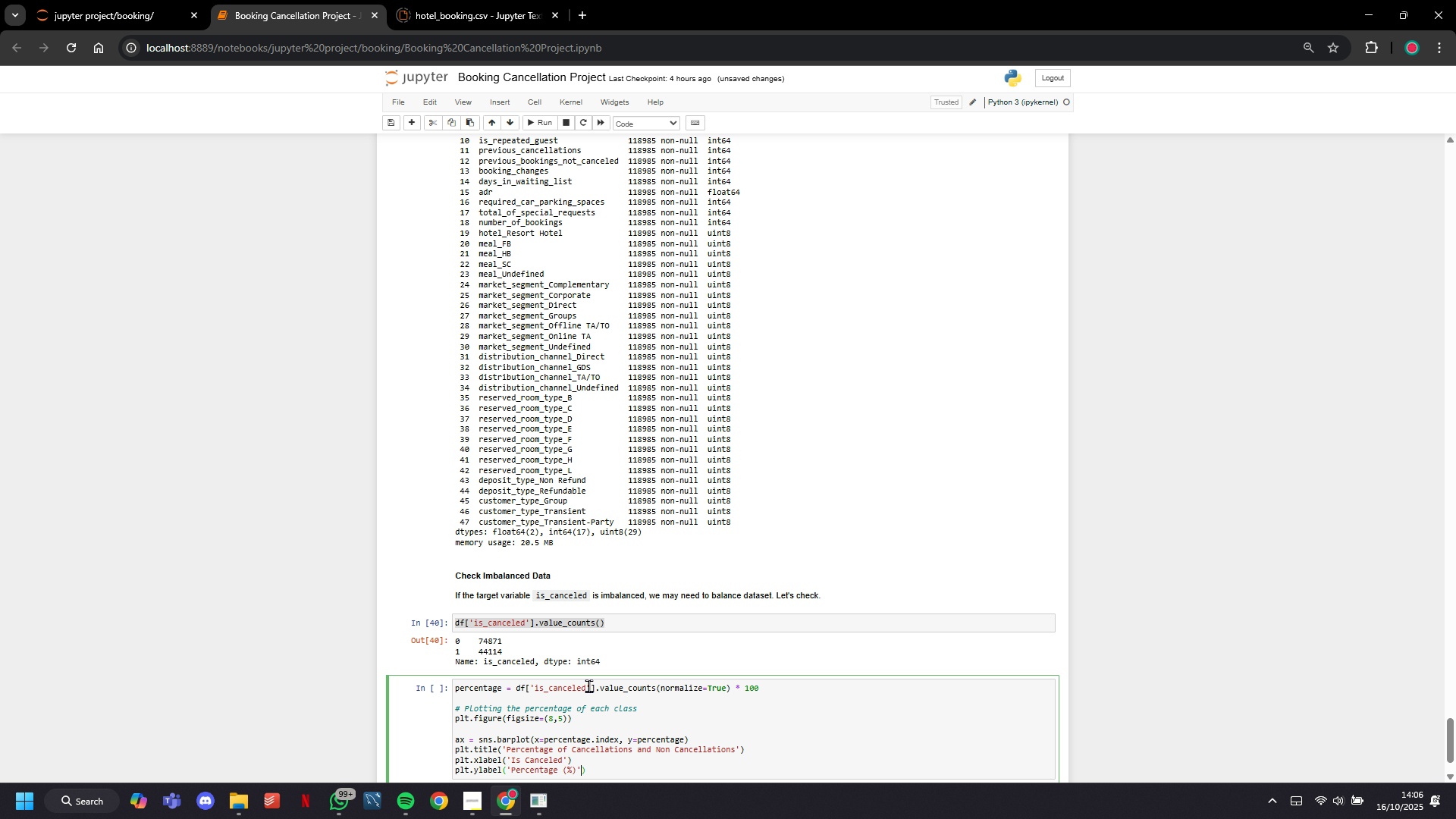 
key(ArrowRight)
 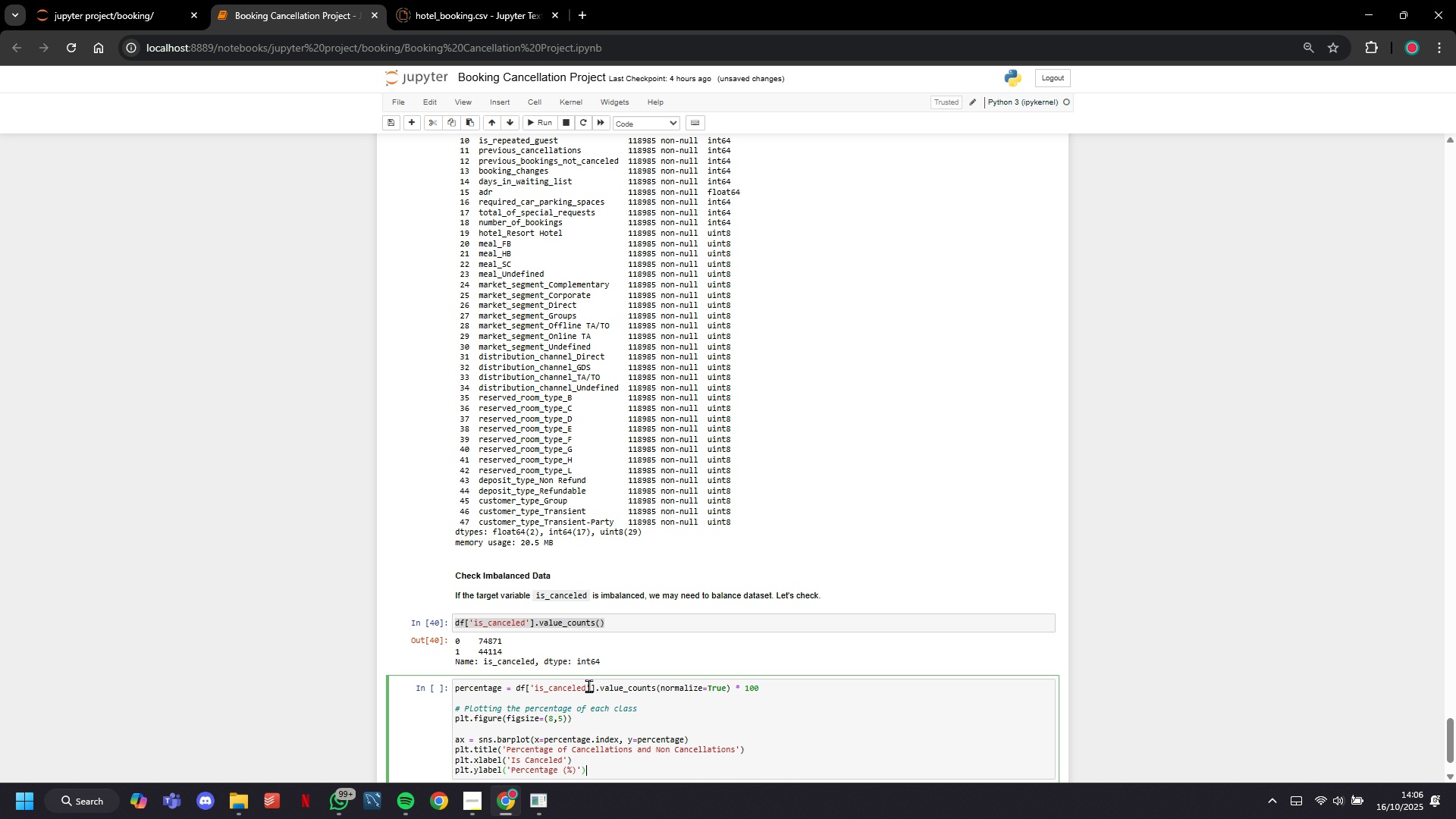 
key(ArrowRight)
 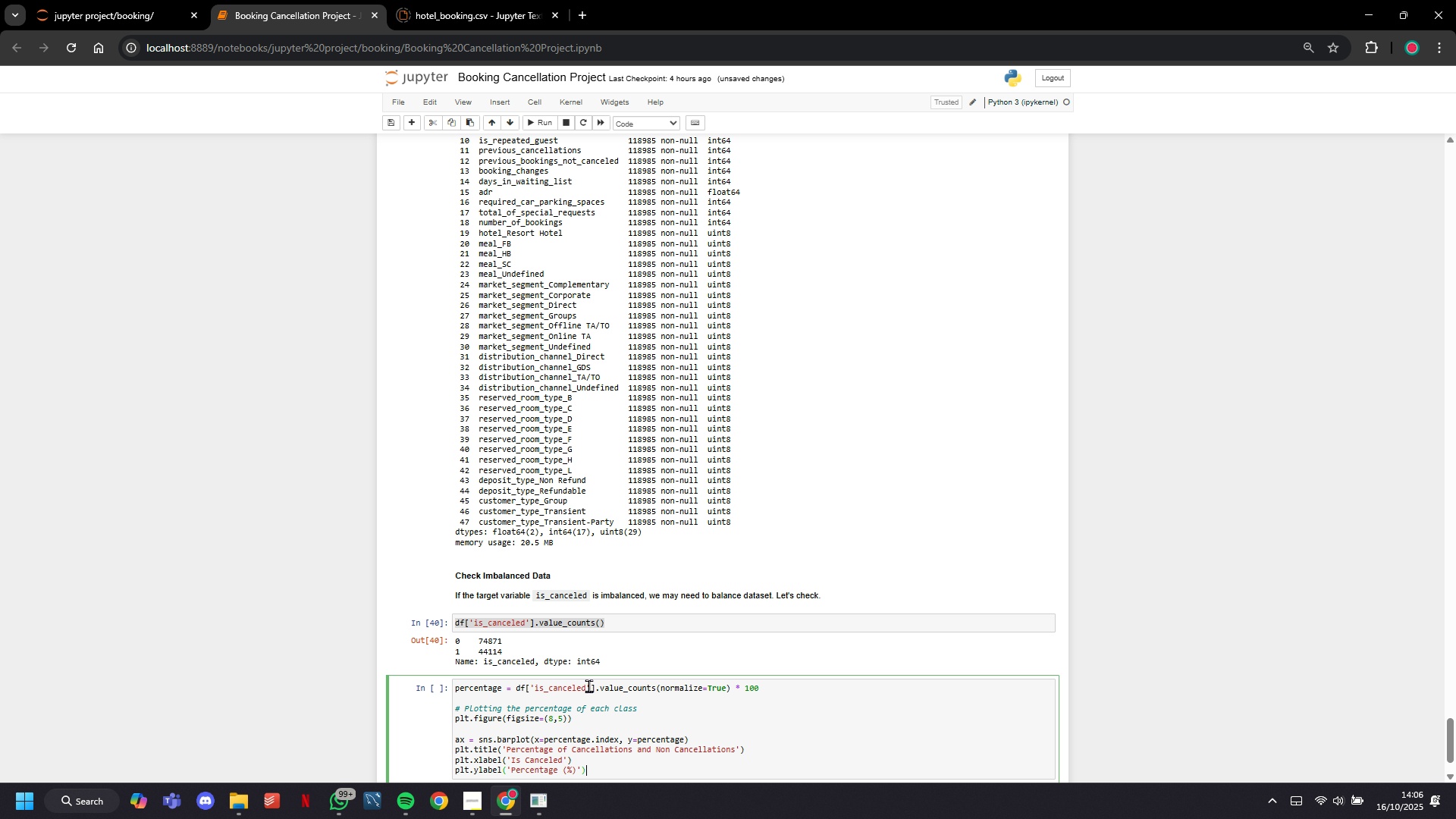 
key(Enter)
 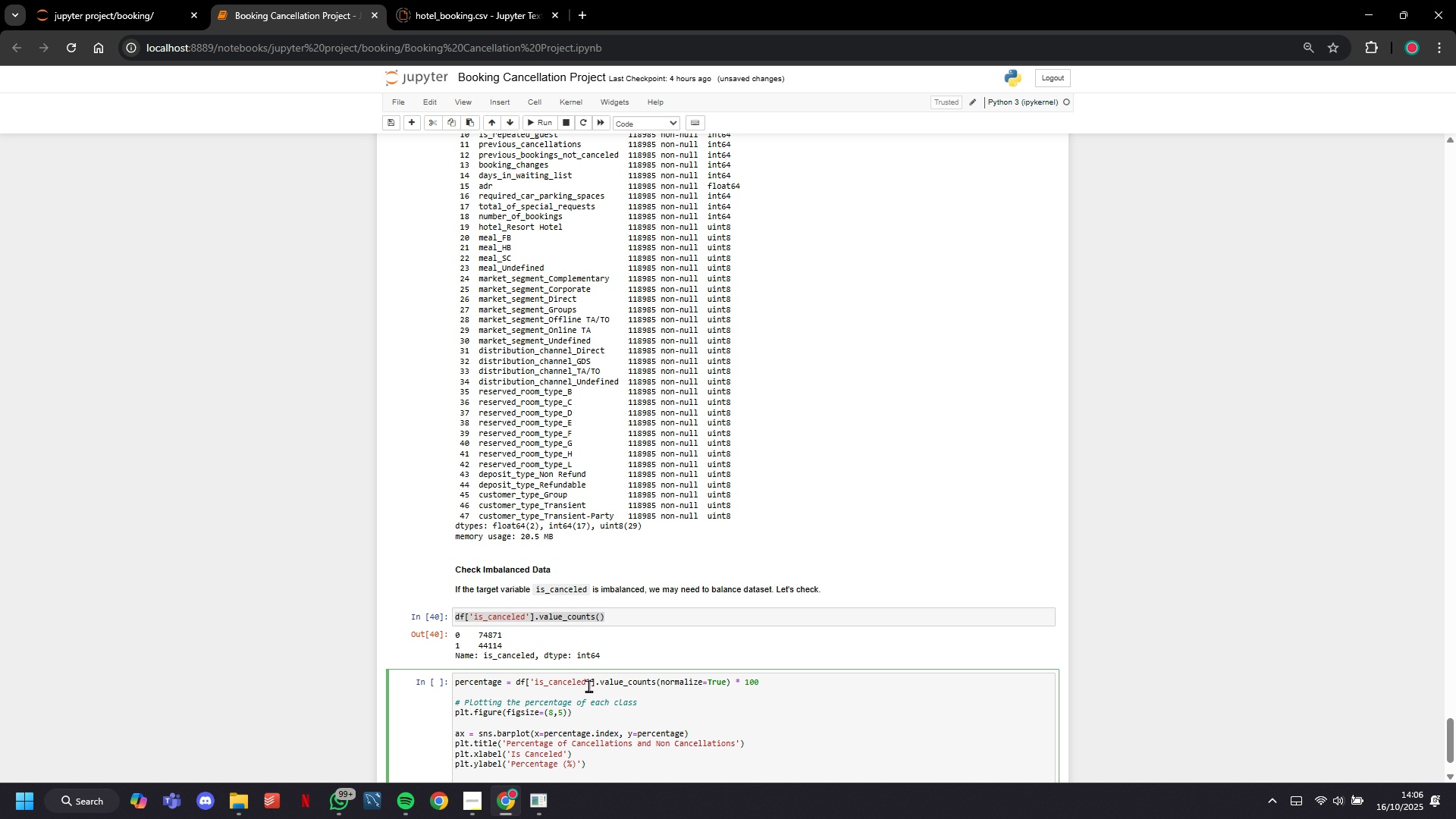 
type(plt.xtixks)
key(Backspace)
key(Backspace)
key(Backspace)
type(cks(ticks=[0,1)
 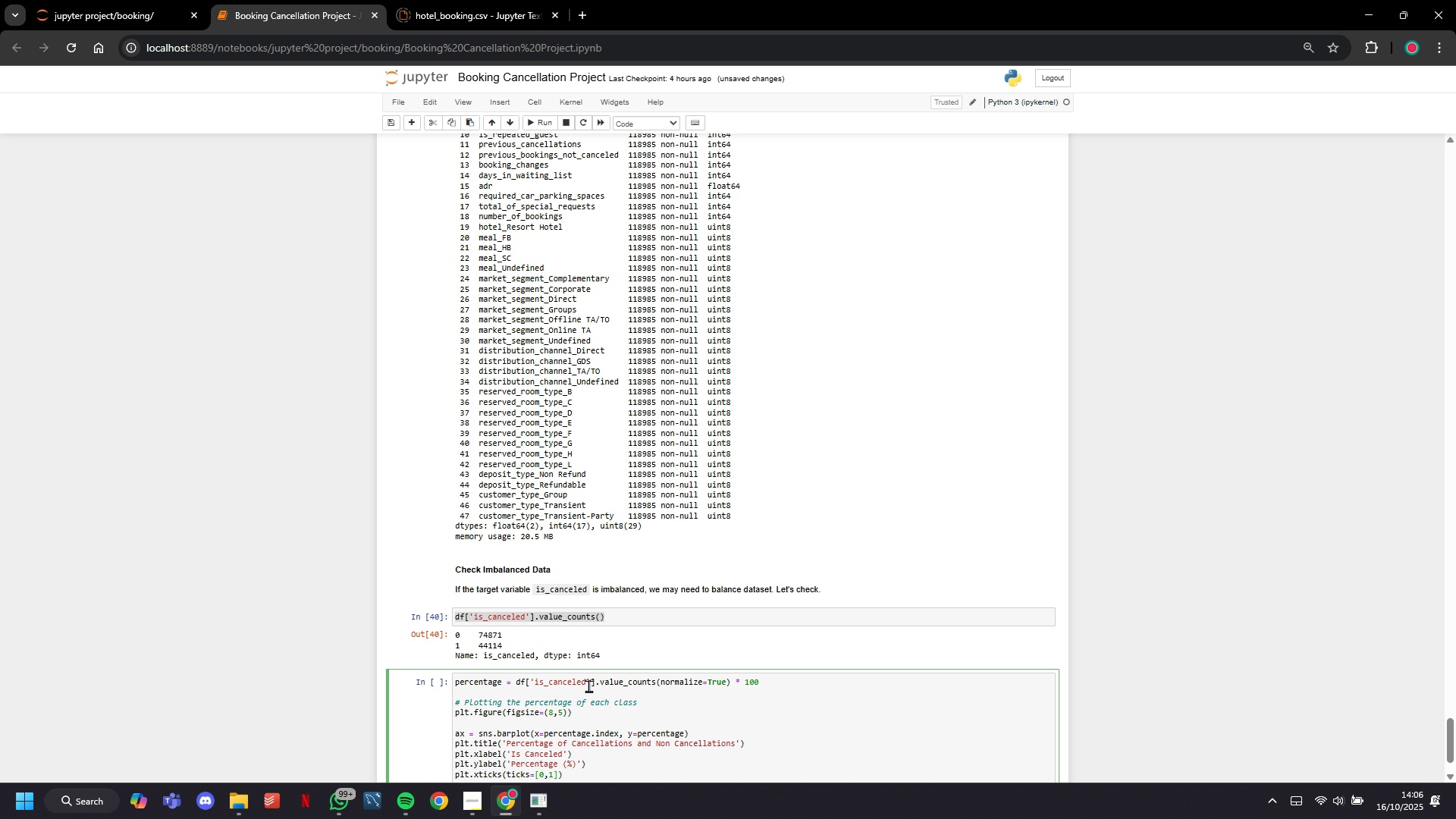 
key(ArrowRight)
 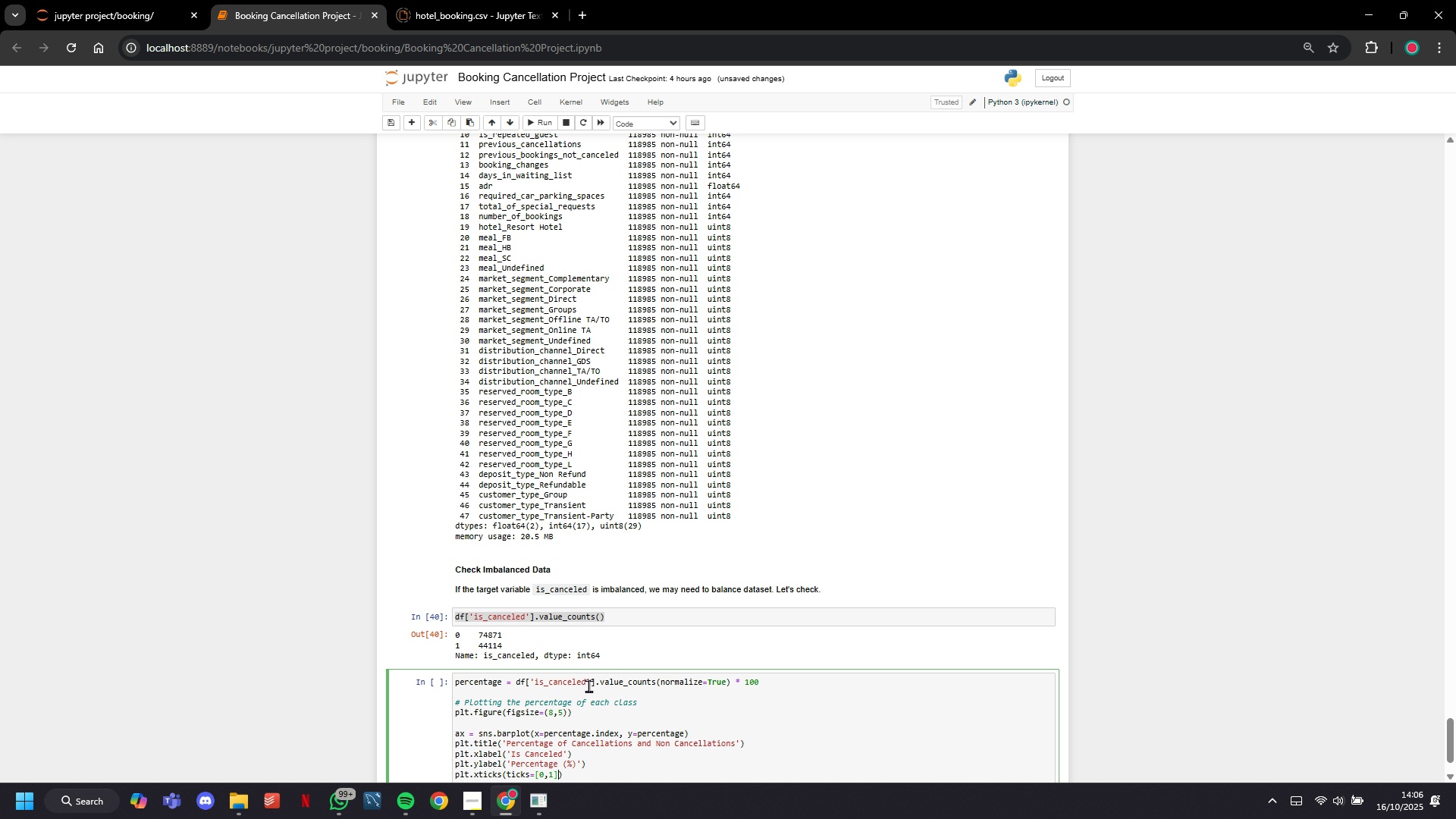 
type(m)
key(Backspace)
type(, labels=['Not Cancl)
key(Backspace)
type(eled)
 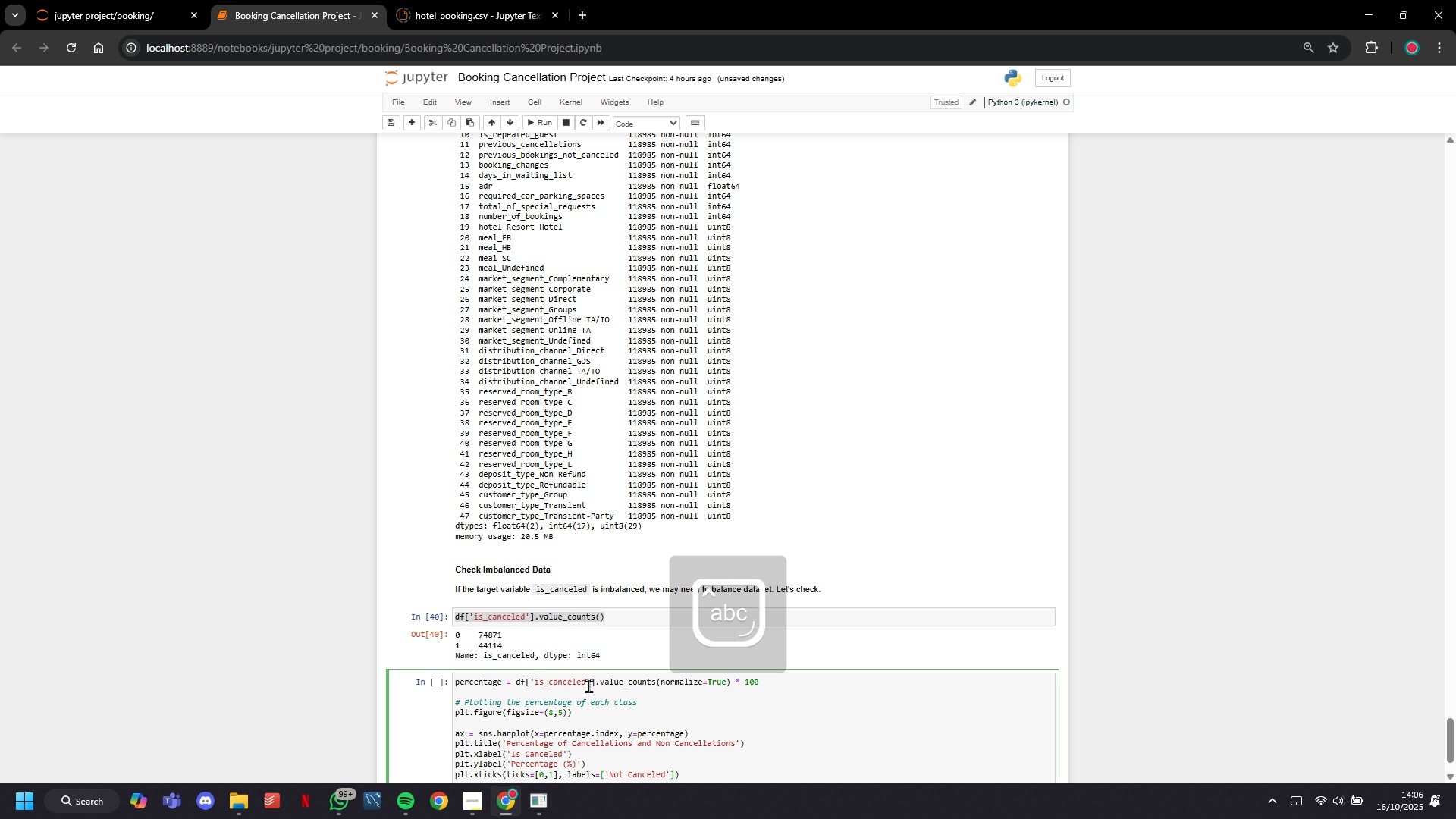 
key(ArrowRight)
 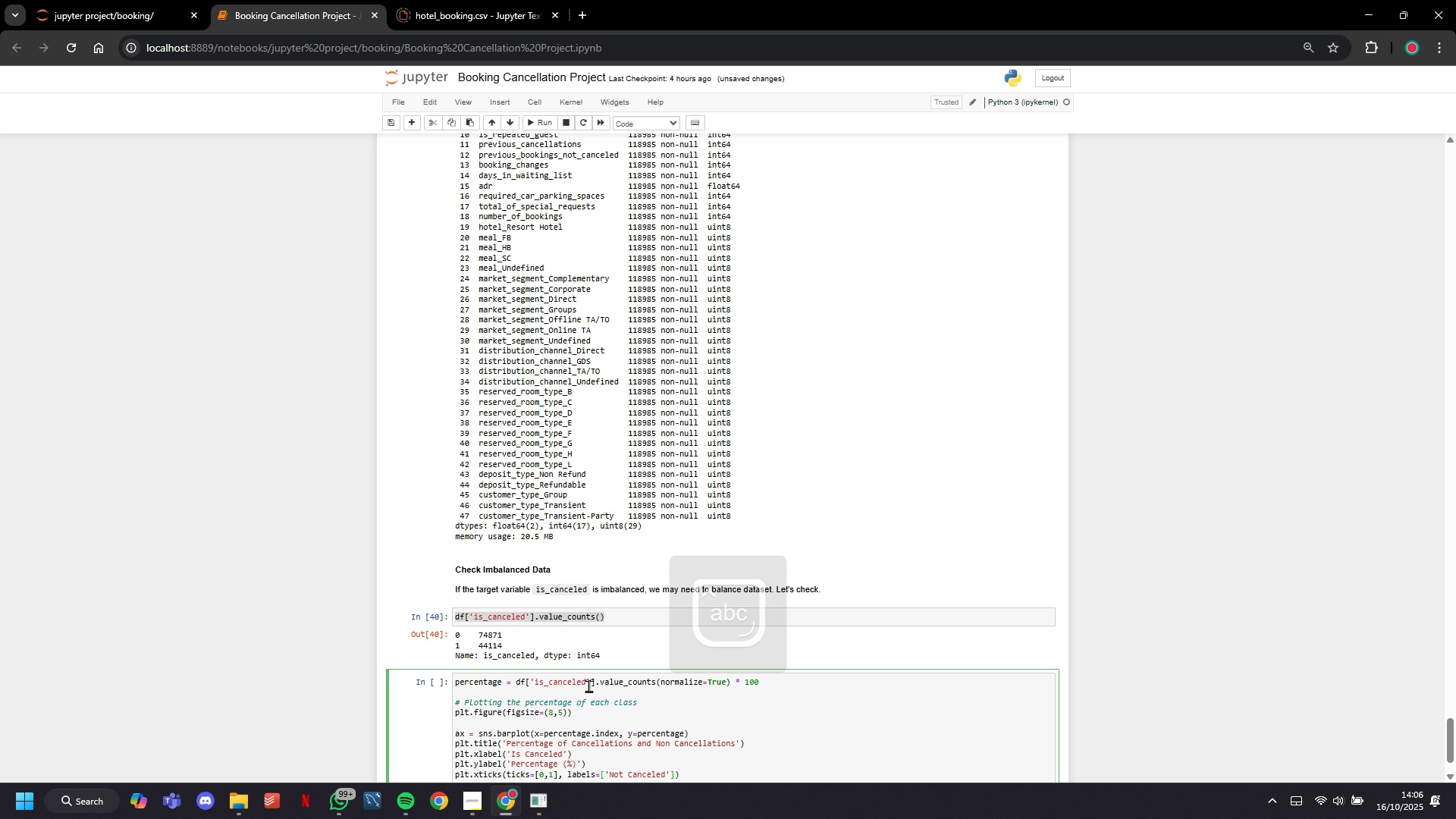 
key(ArrowRight)
 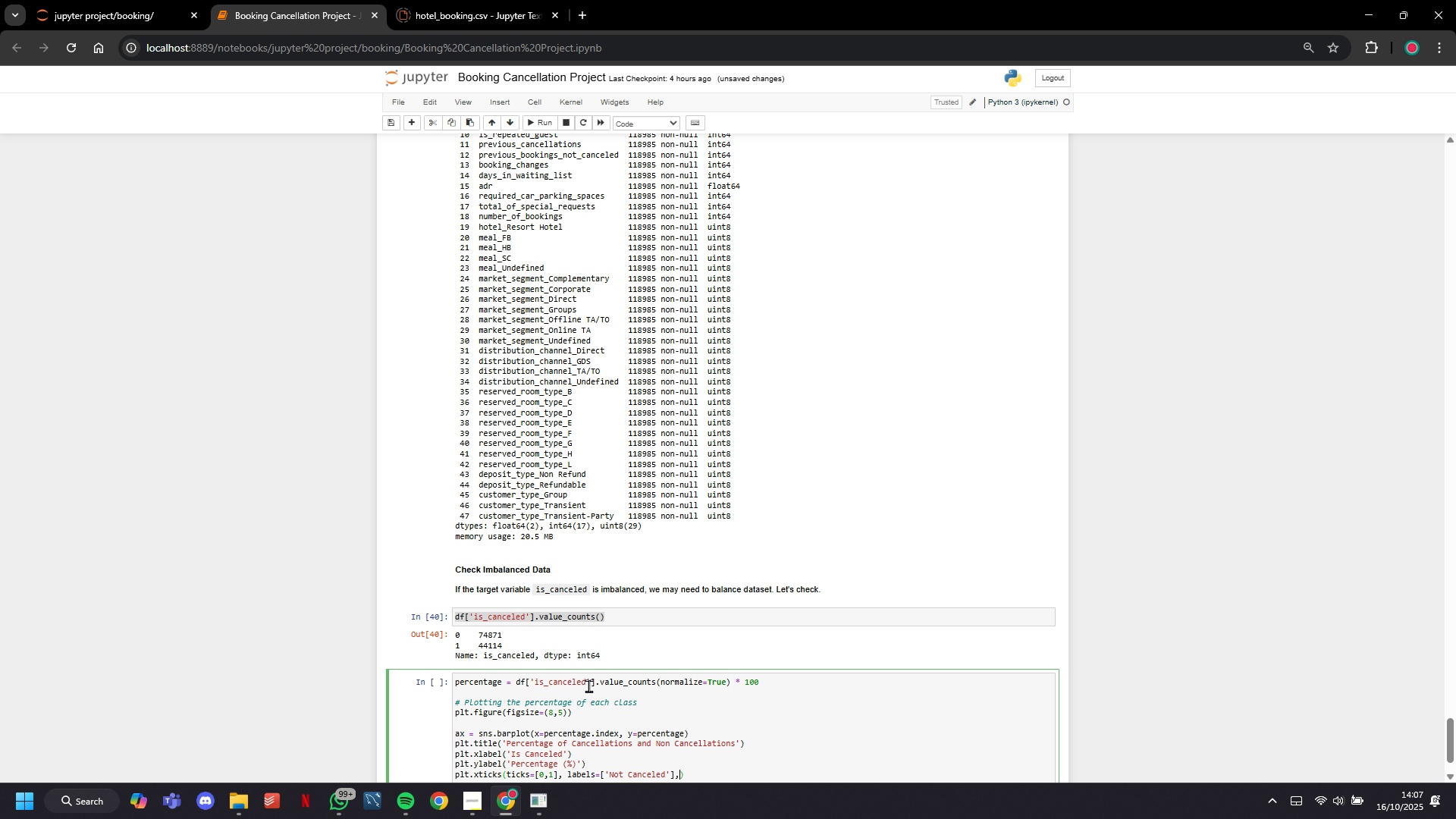 
key(Comma)
 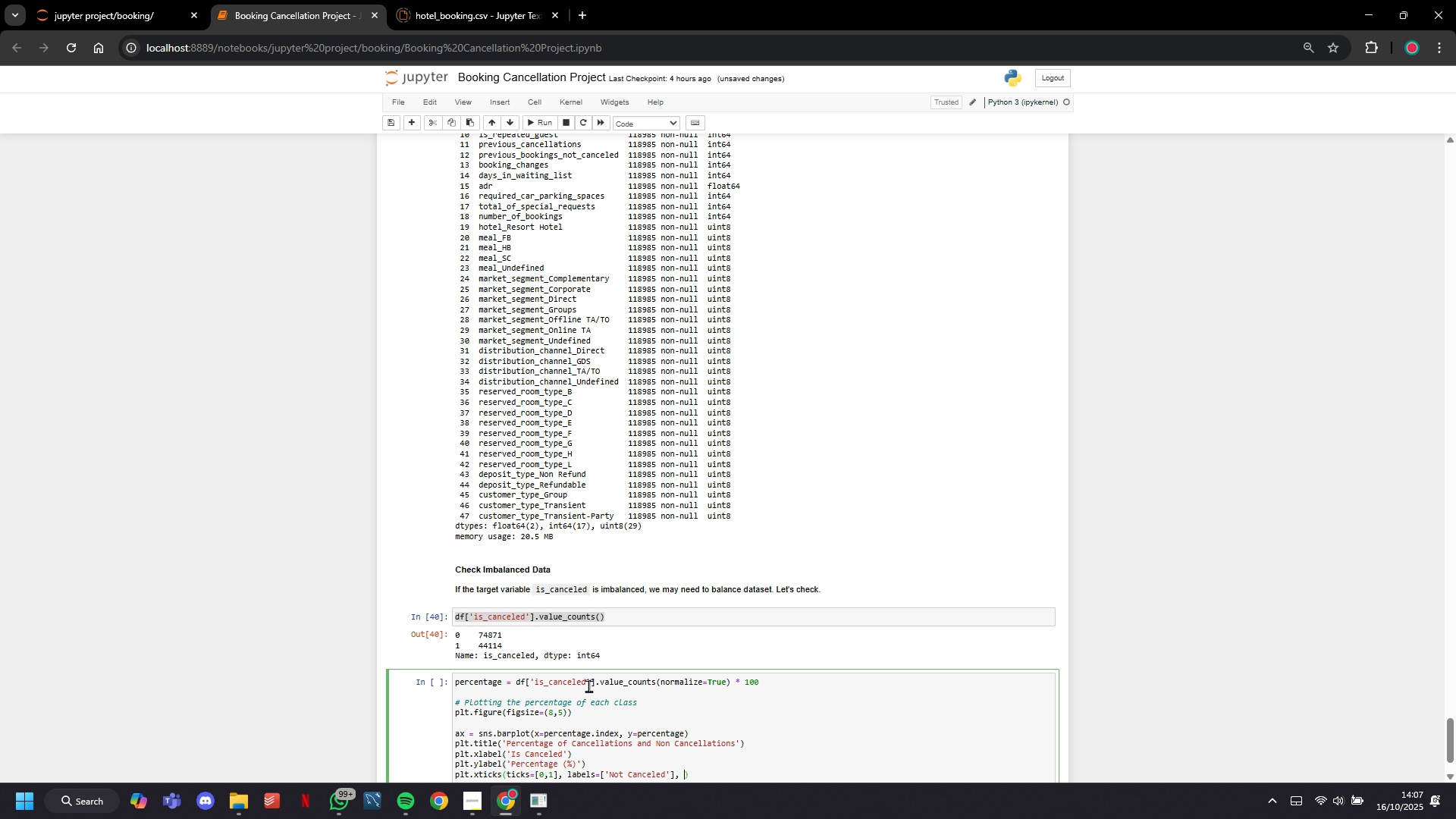 
key(Space)
 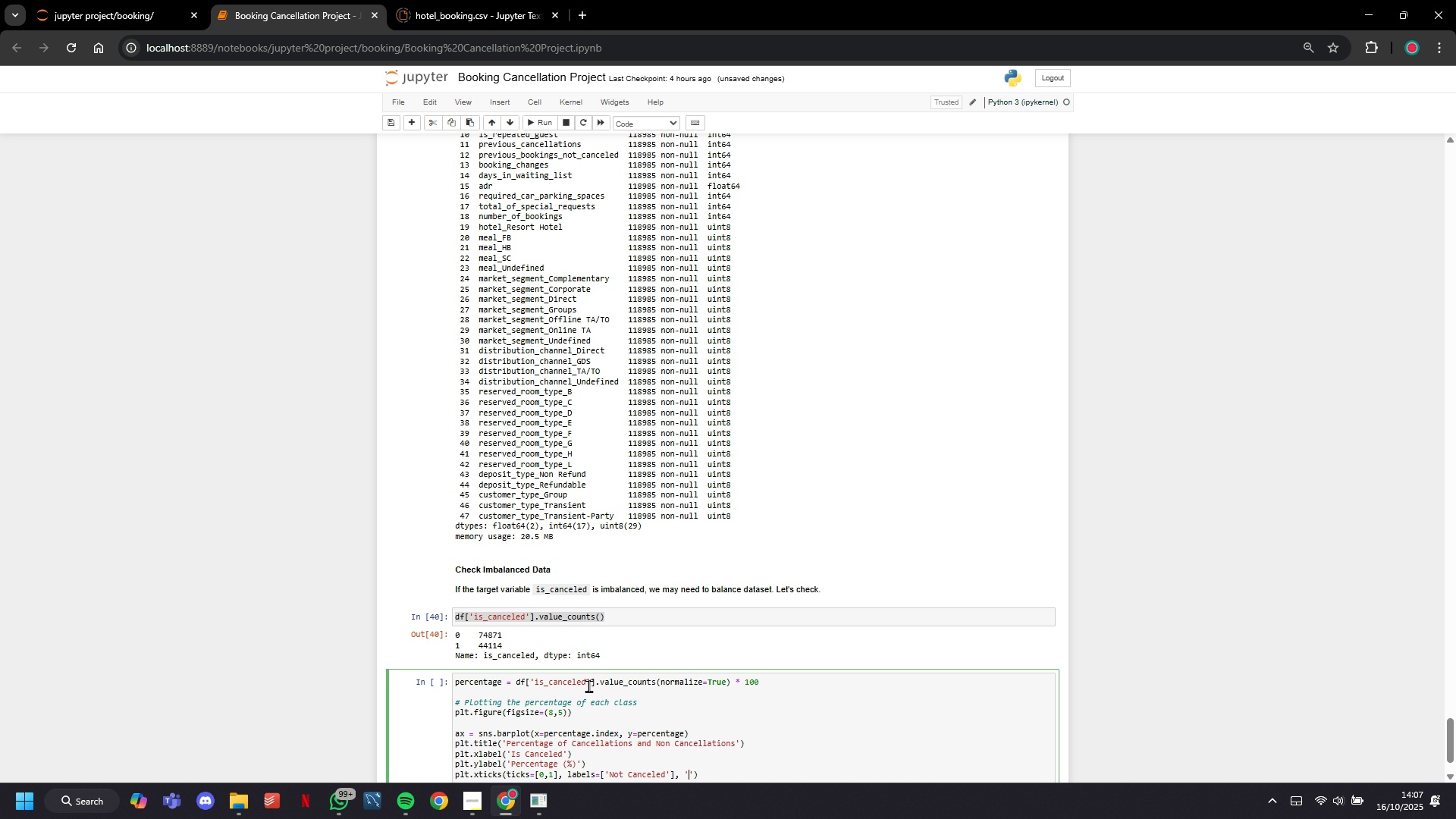 
key(Quote)
 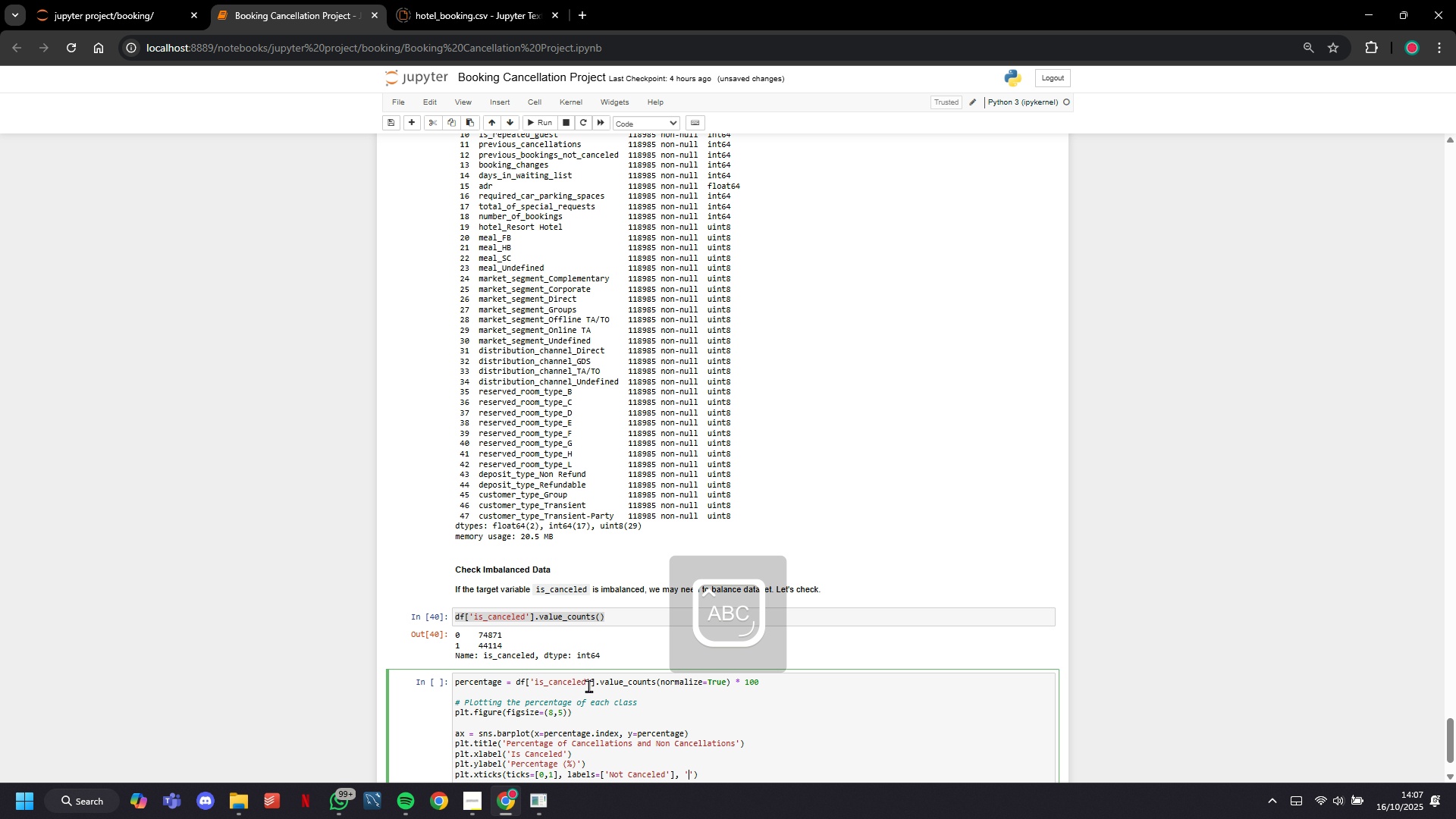 
key(CapsLock)
 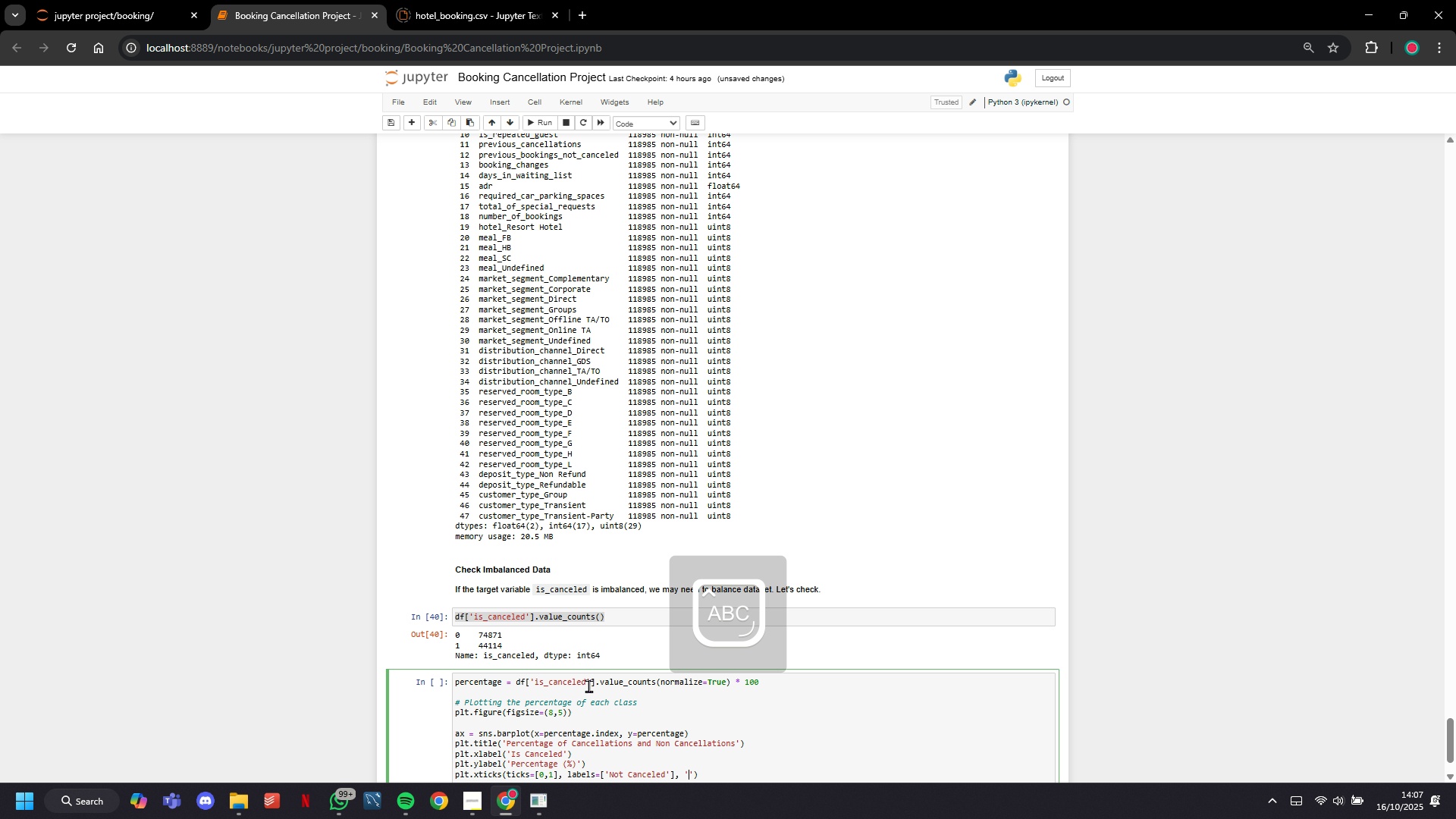 
key(Backspace)
 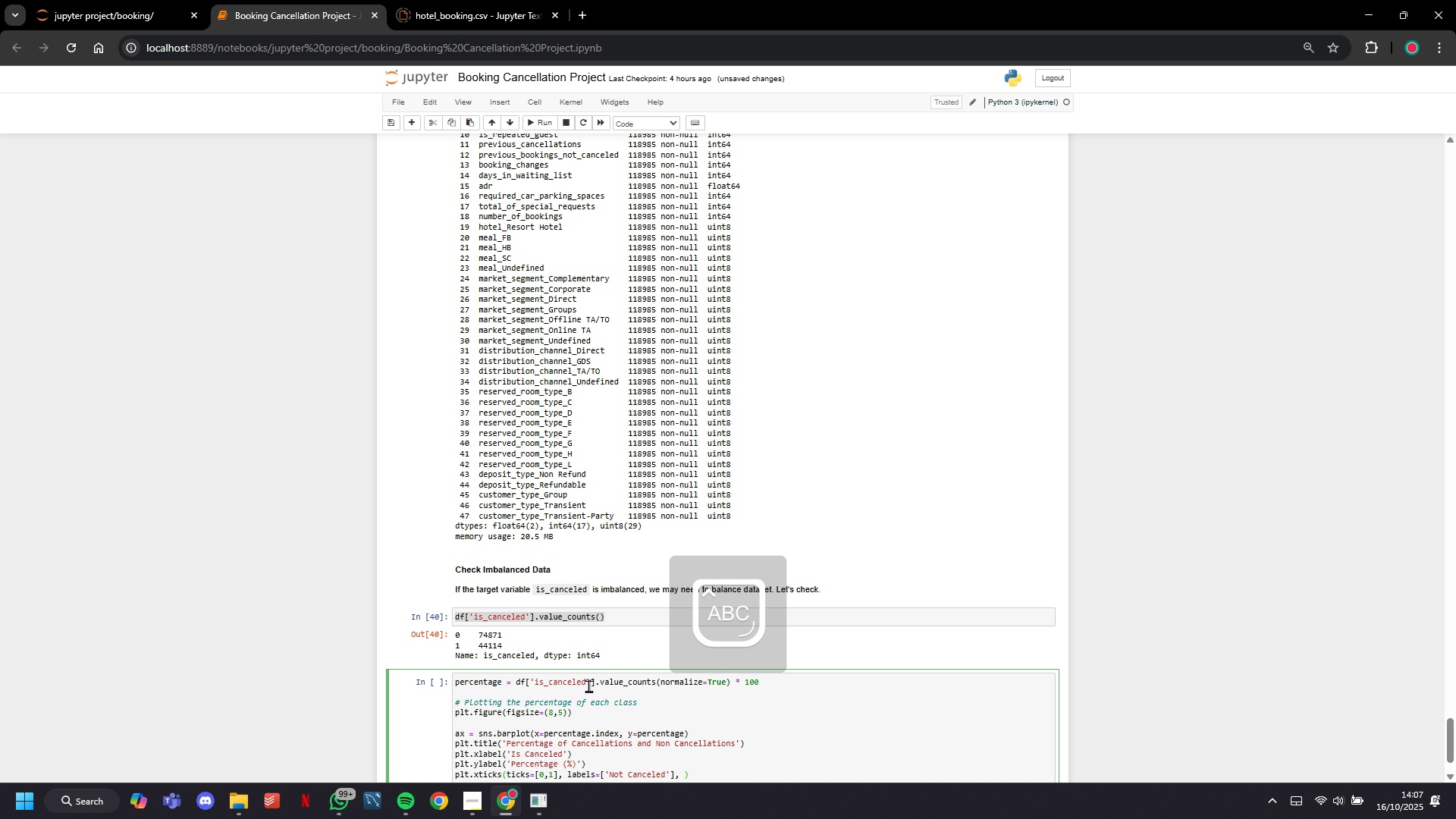 
key(Backspace)
 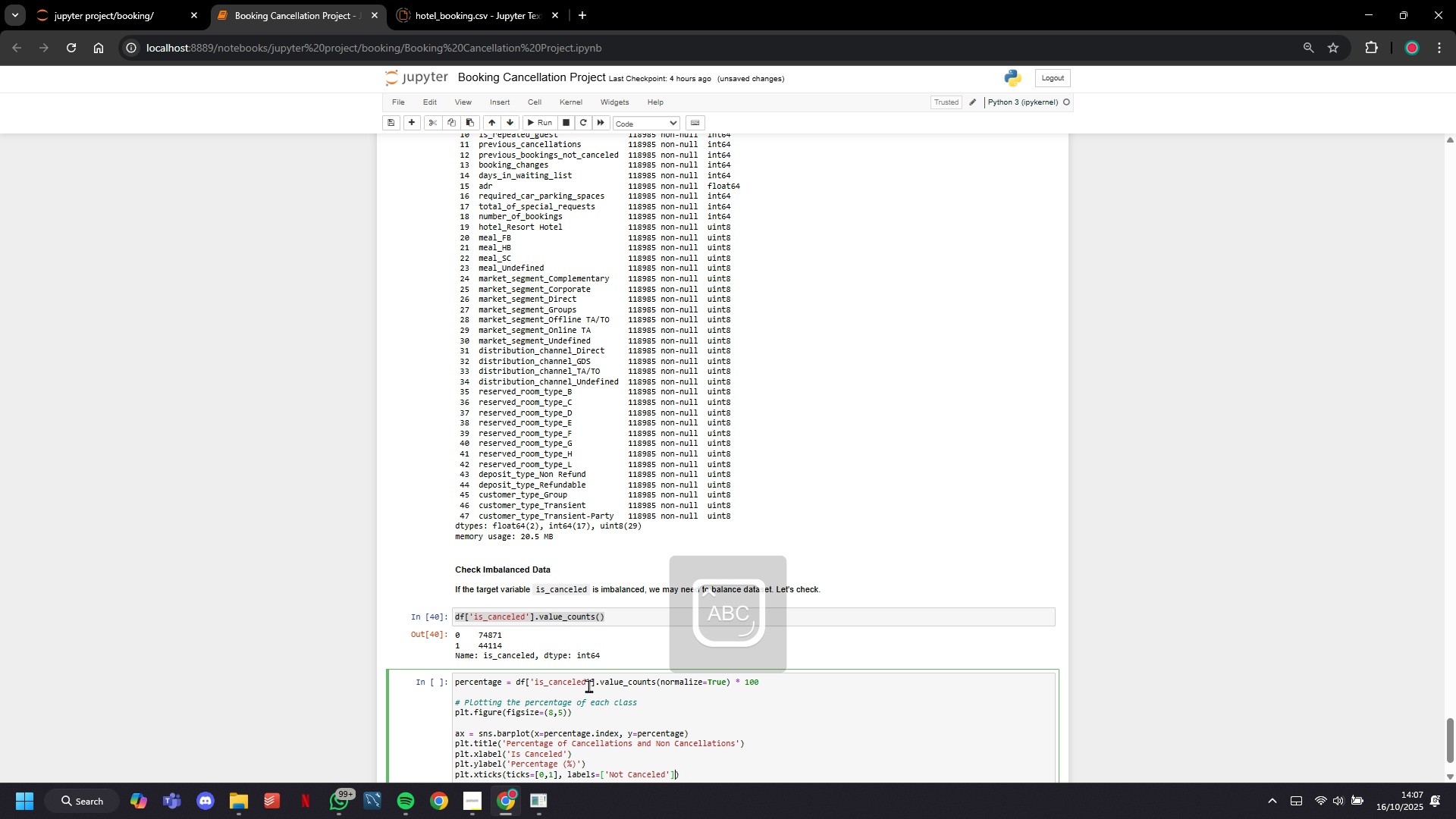 
key(Backspace)
 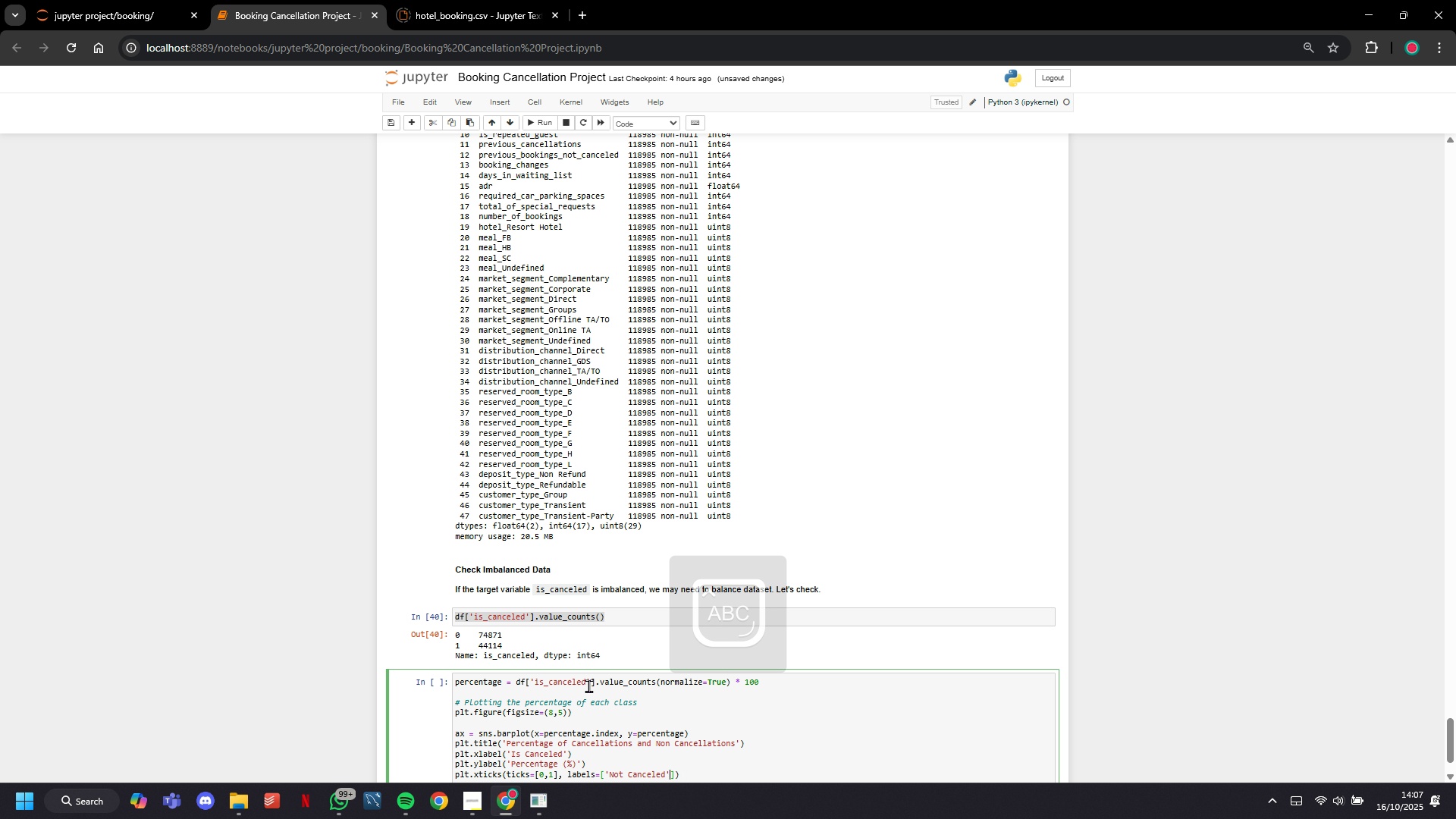 
key(ArrowLeft)
 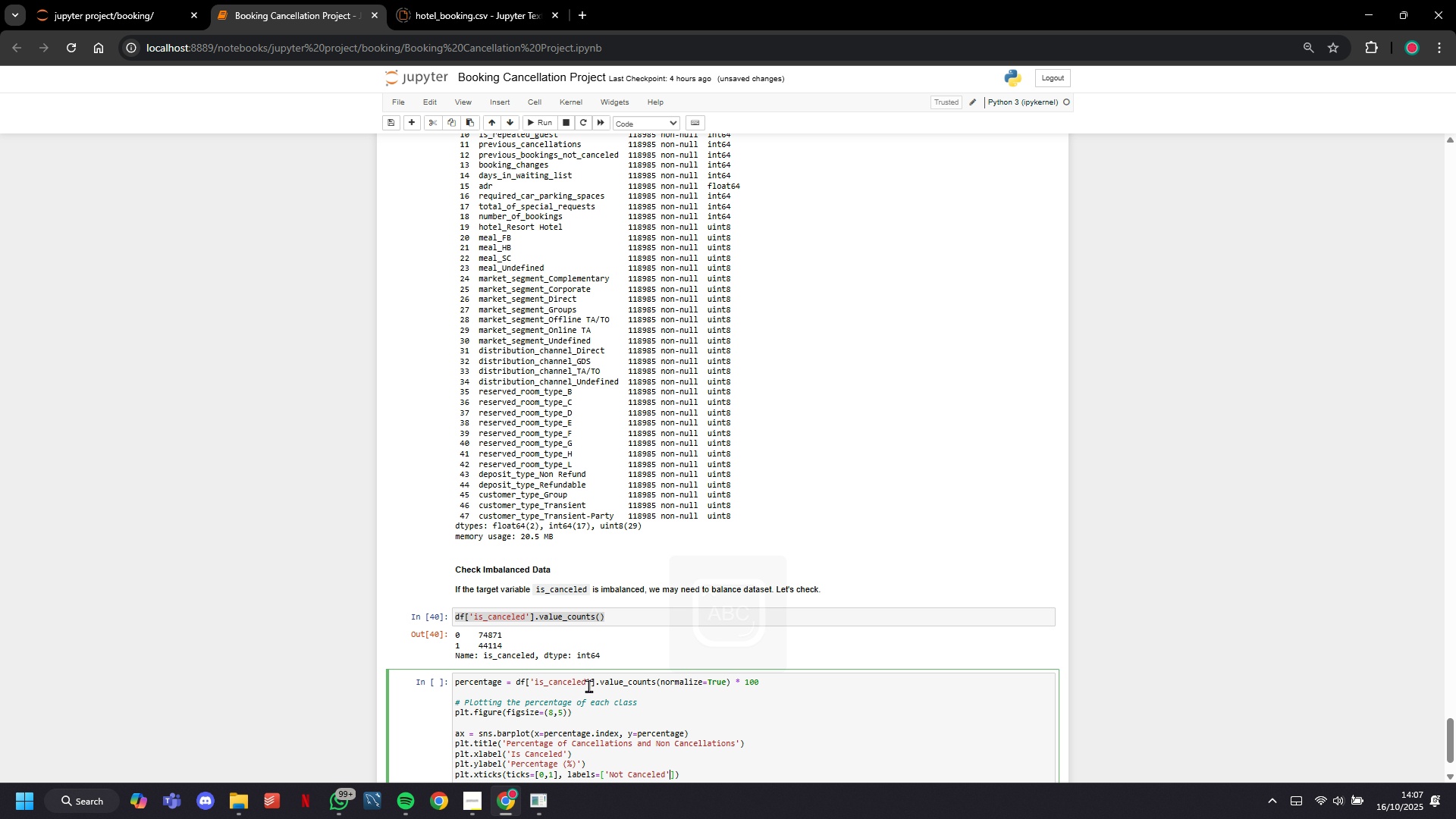 
type(, 'cA)
key(Backspace)
key(Backspace)
type(Canceled)
 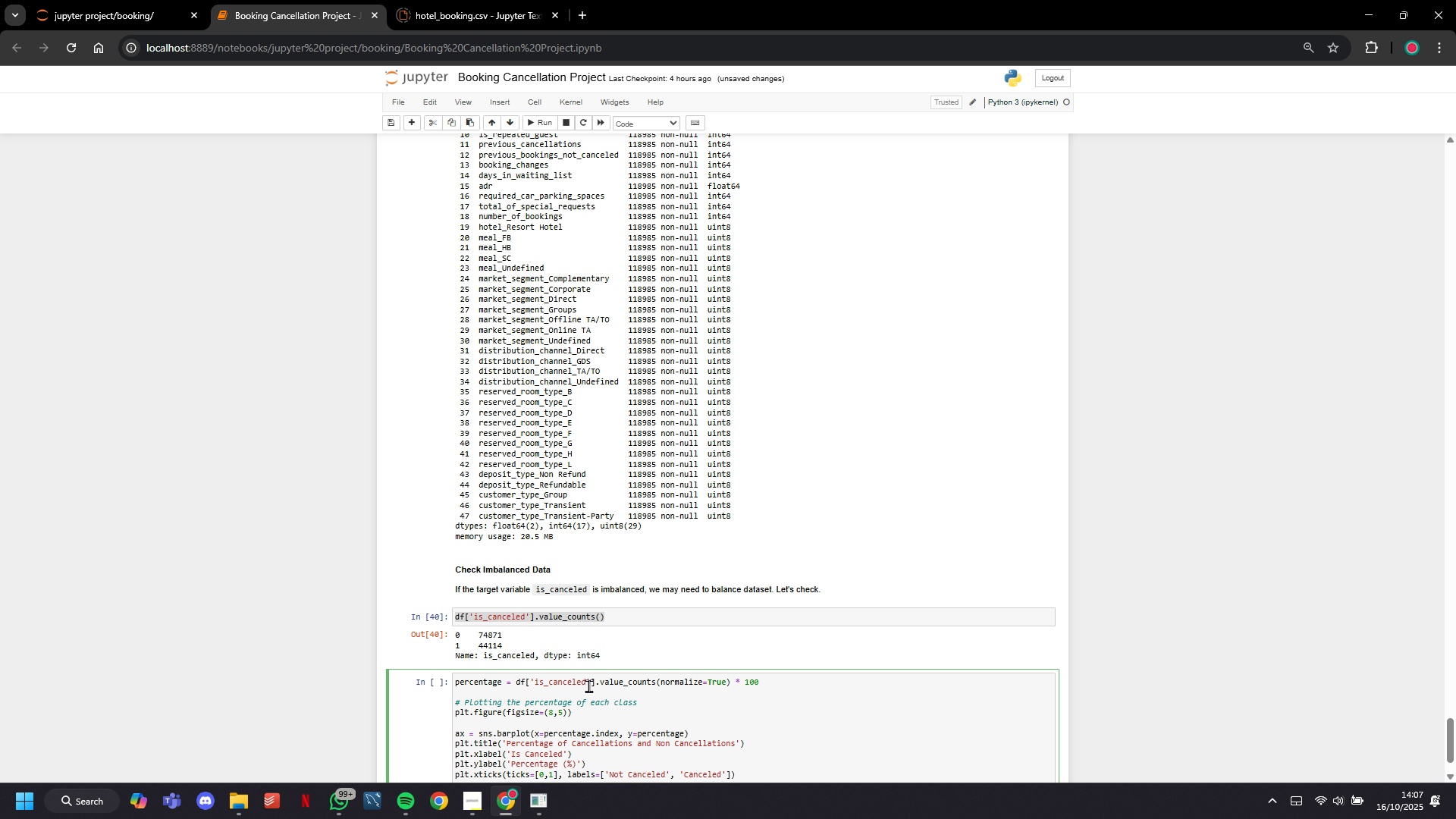 
wait(7.77)
 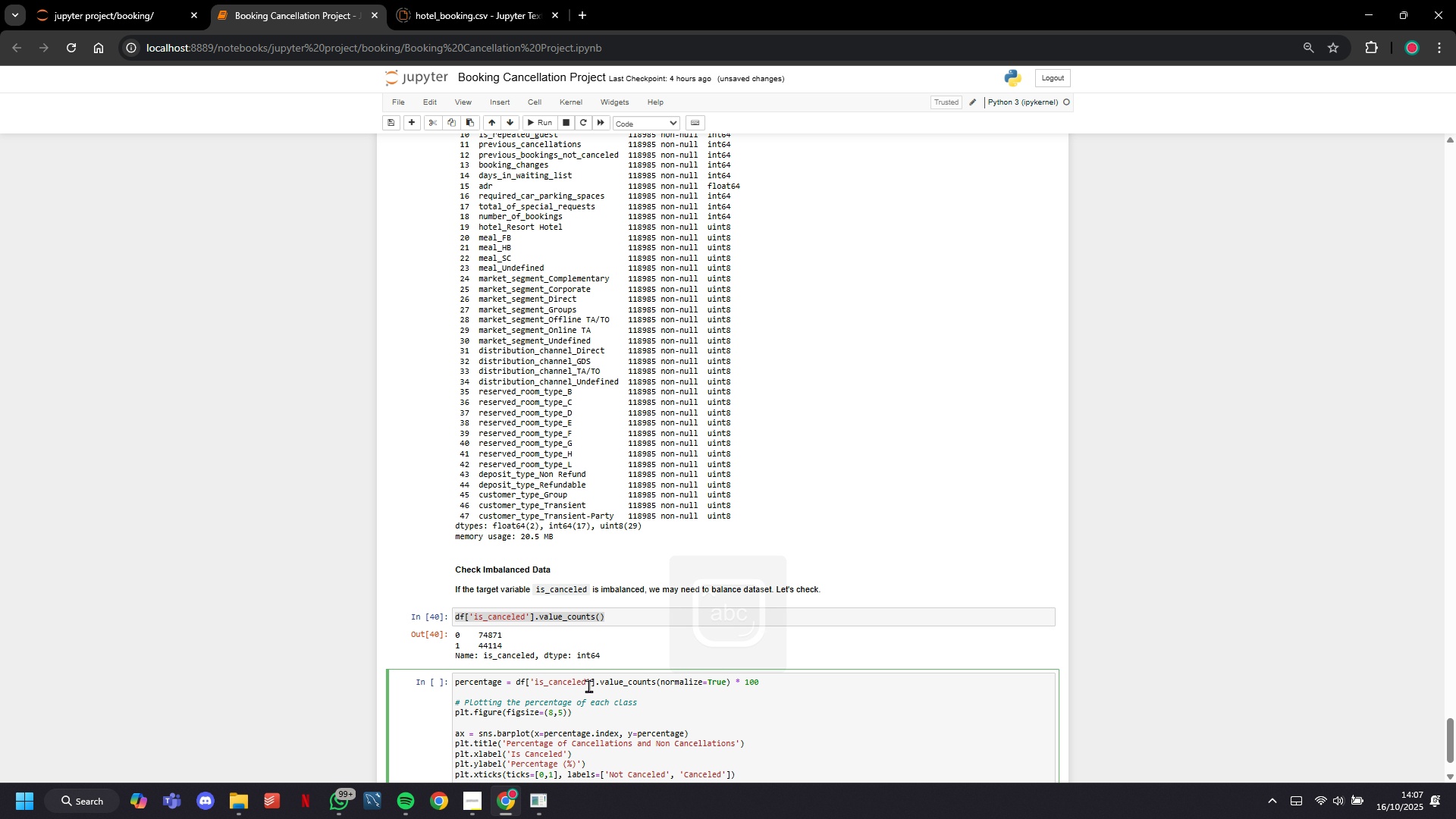 
key(ArrowRight)
 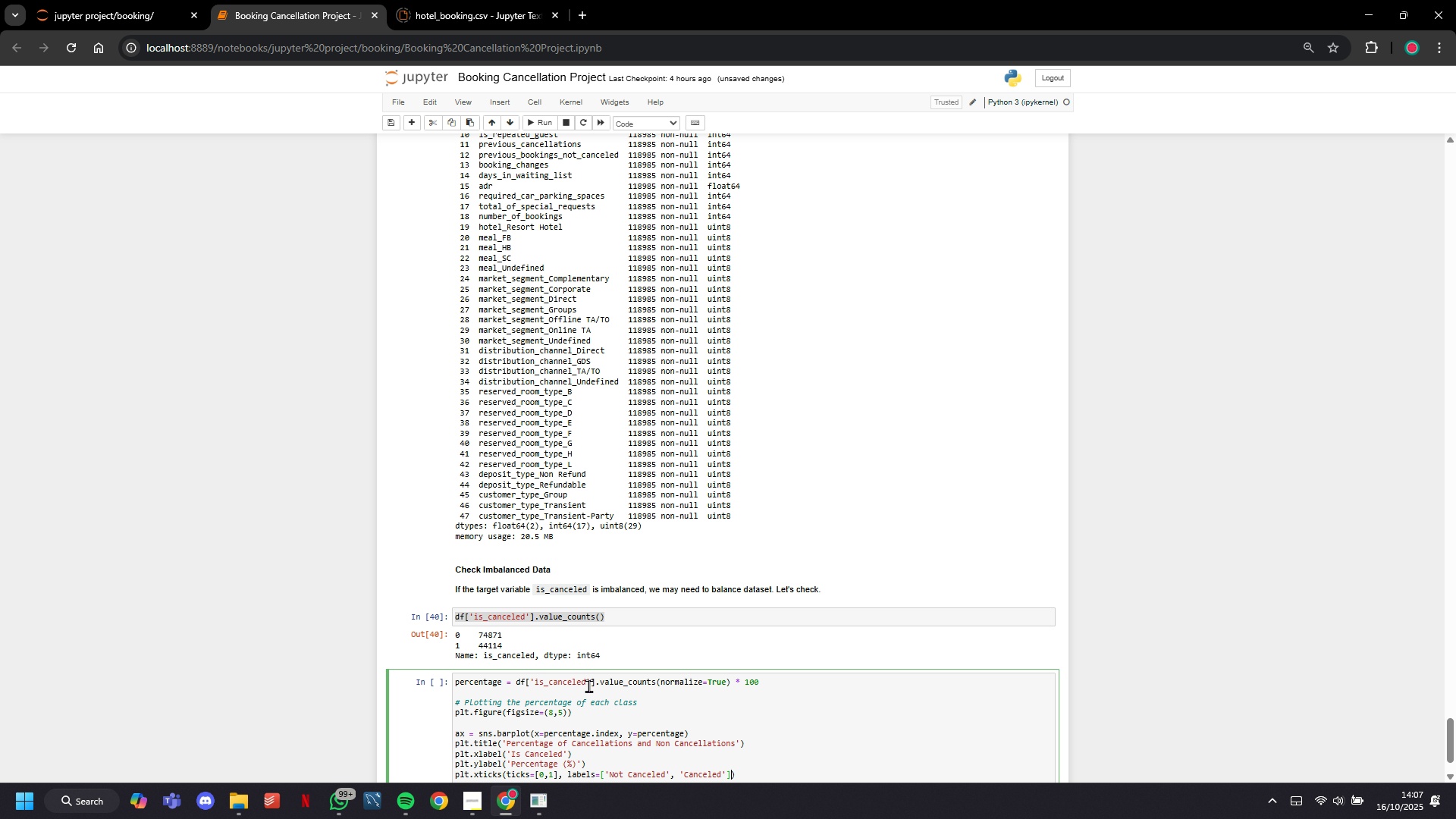 
key(ArrowRight)
 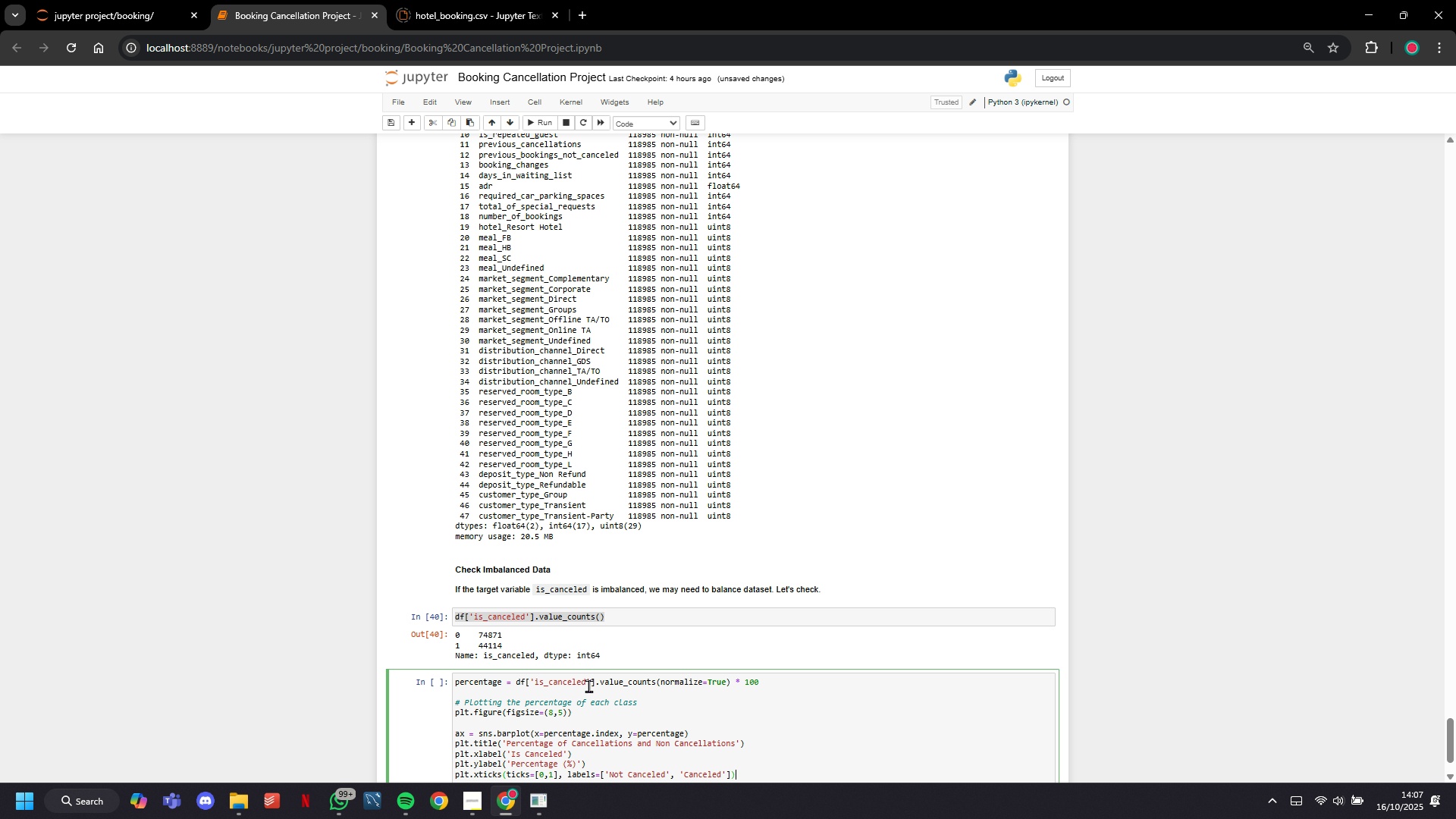 
key(ArrowRight)
 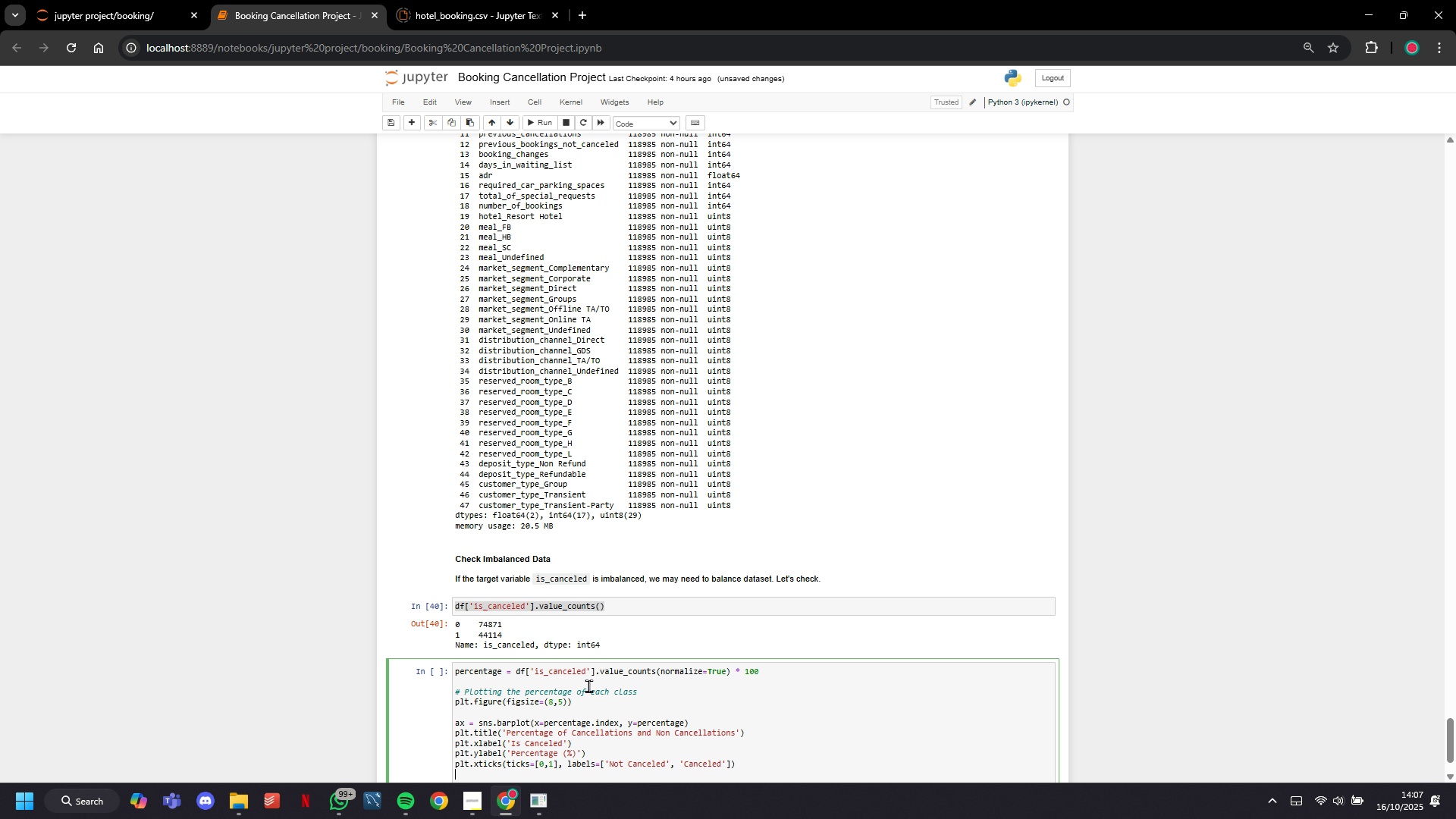 
key(Enter)
 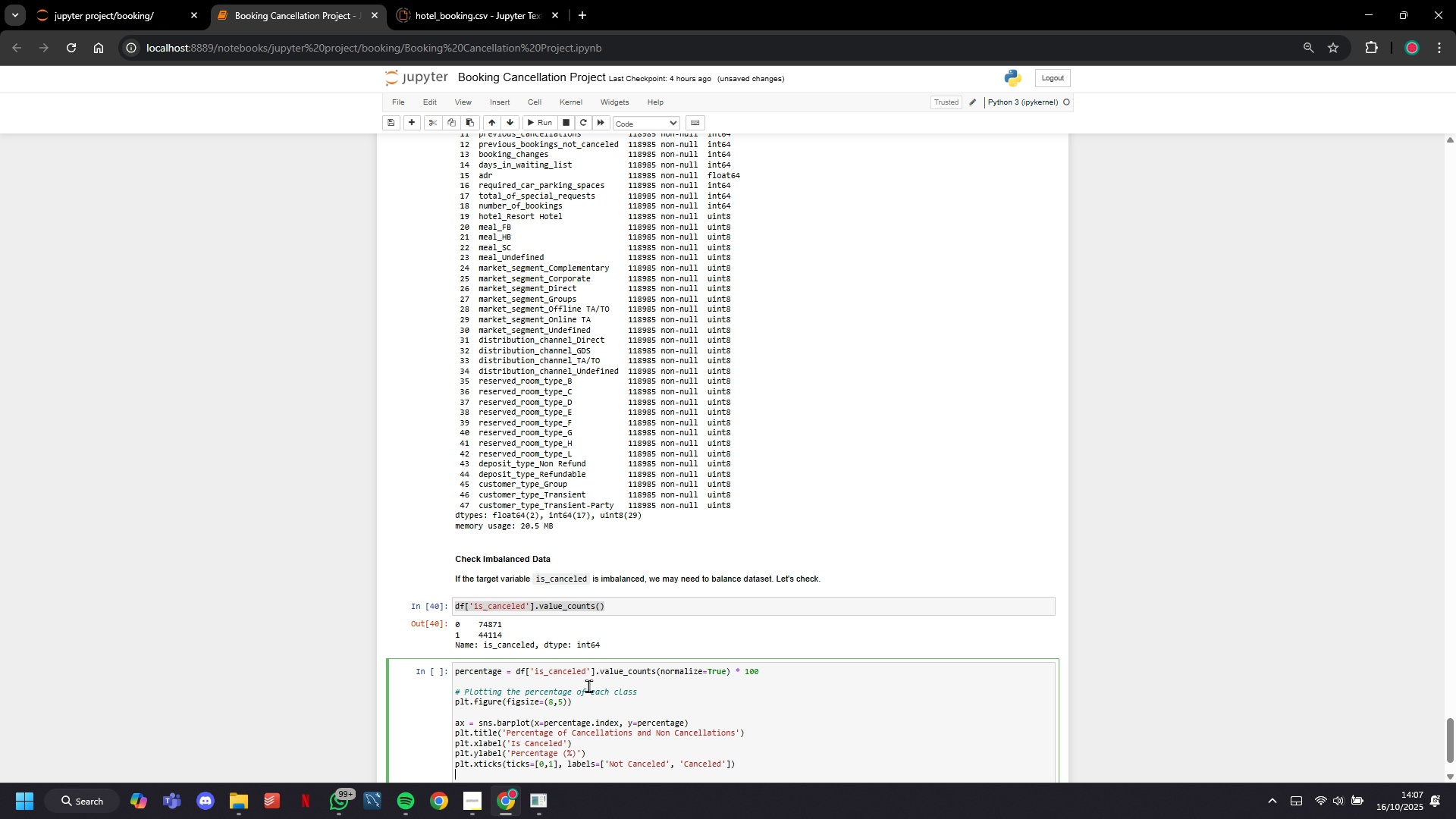 
type(plt.show()
 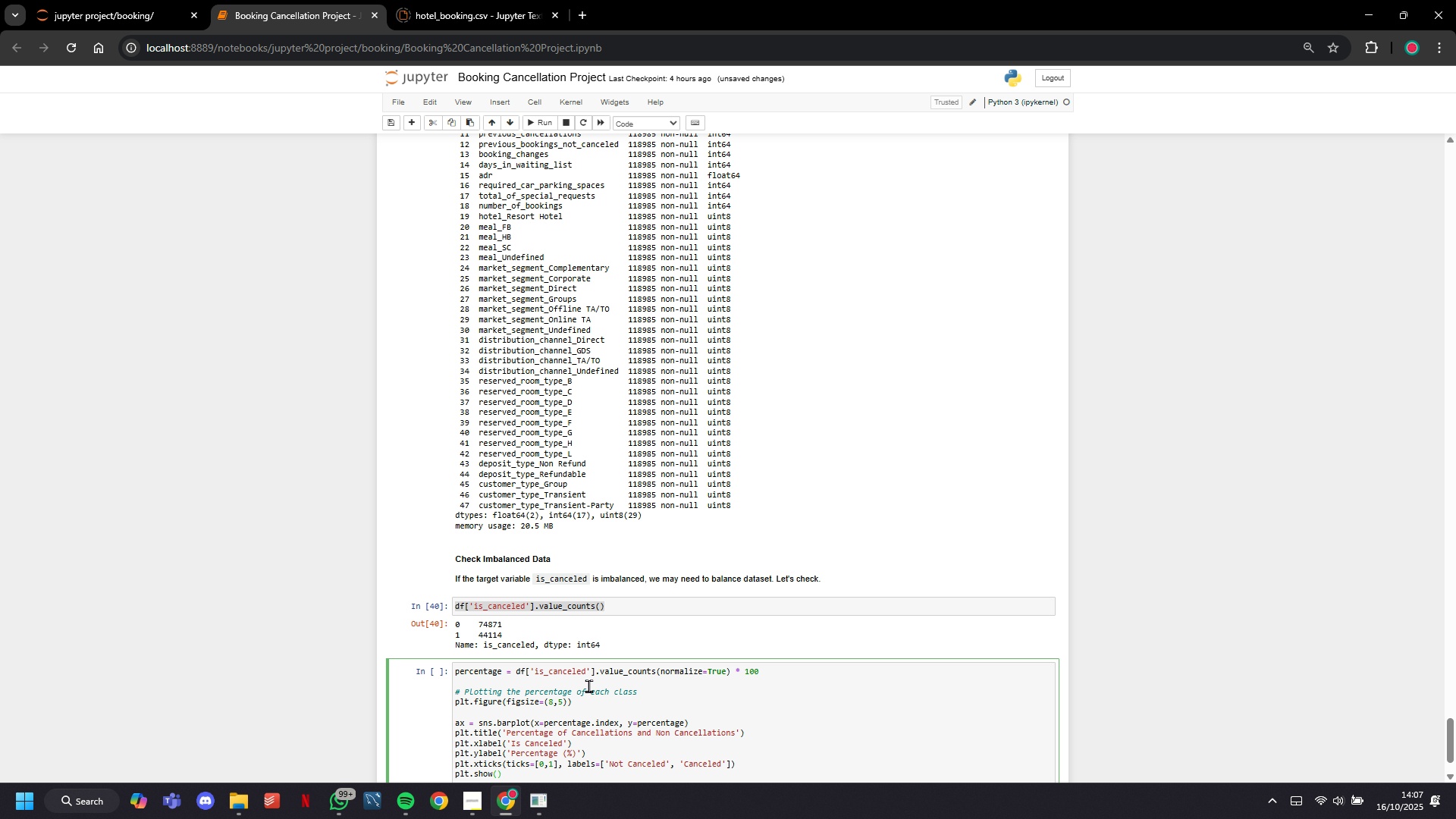 
scroll: coordinate [588, 686], scroll_direction: down, amount: 10.0
 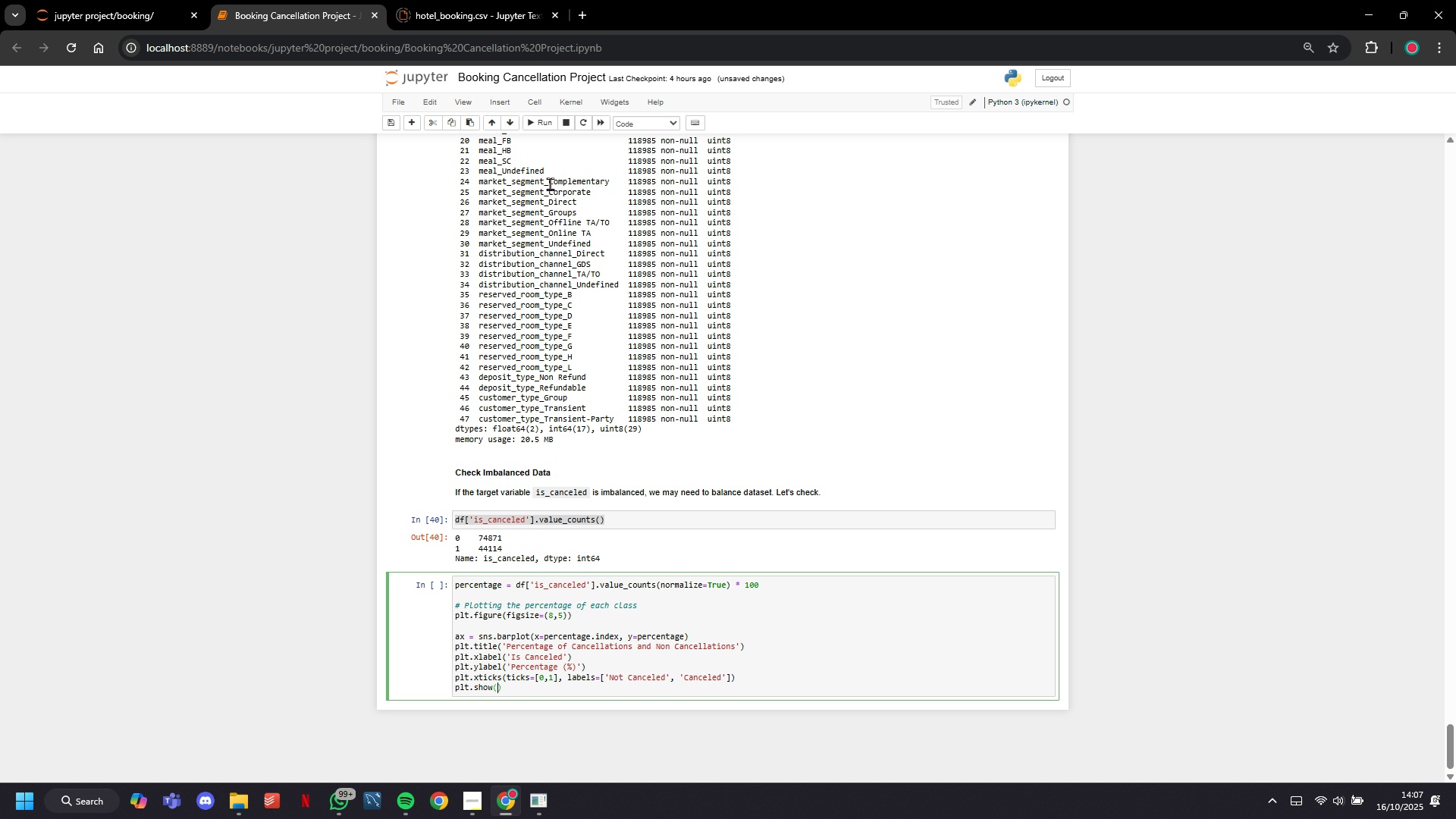 
left_click([541, 127])
 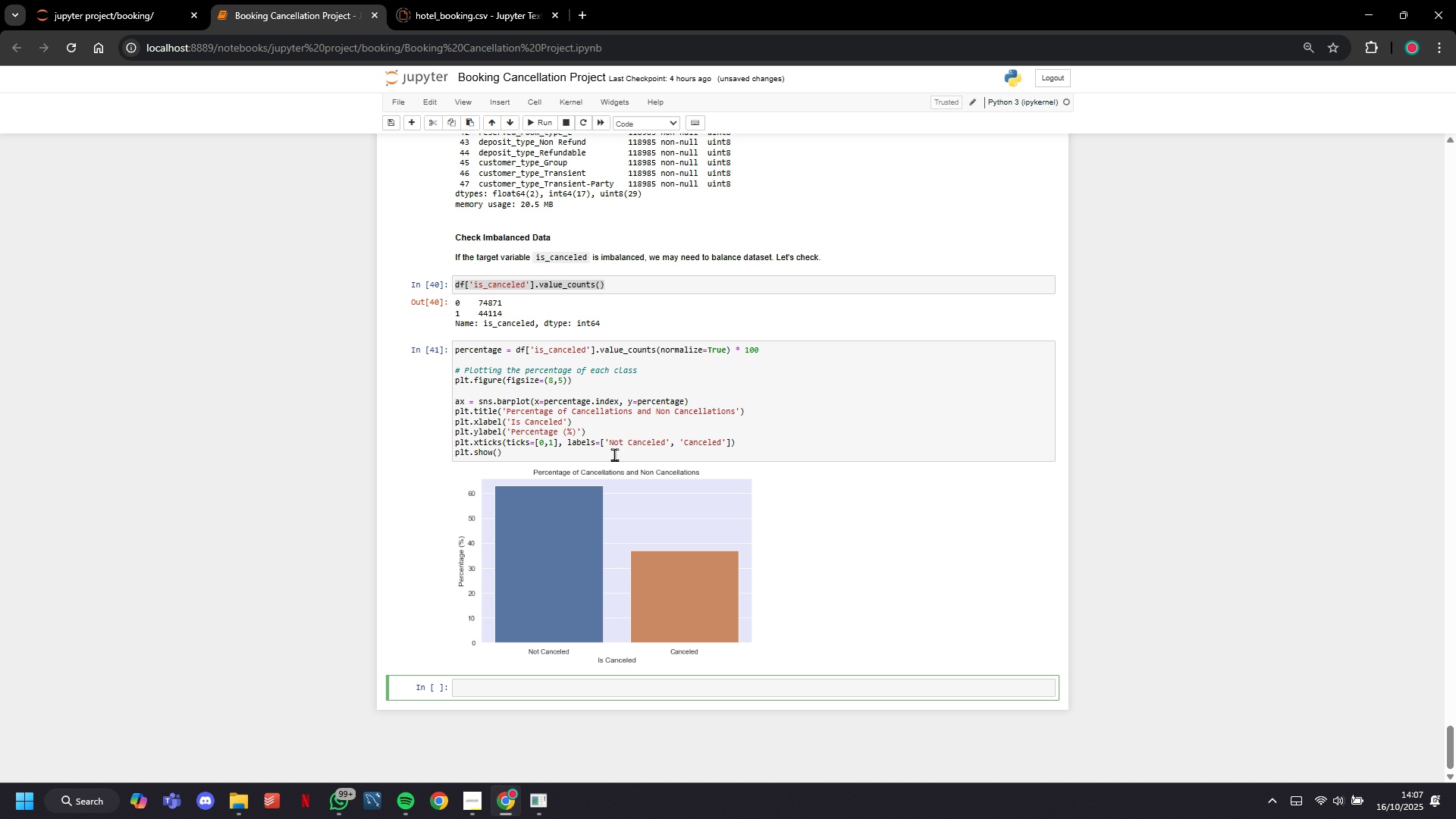 
wait(11.92)
 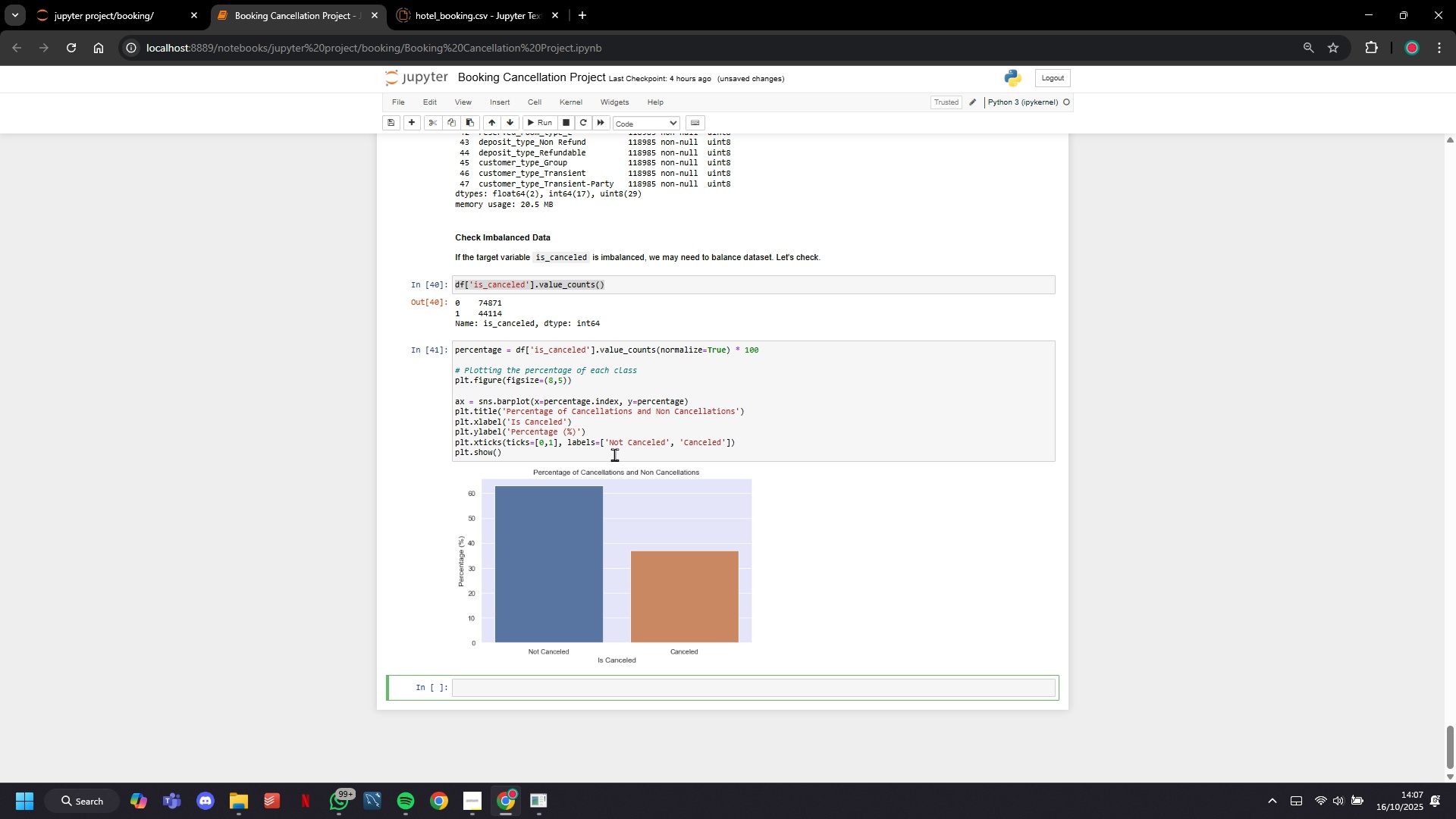 
left_click([640, 123])
 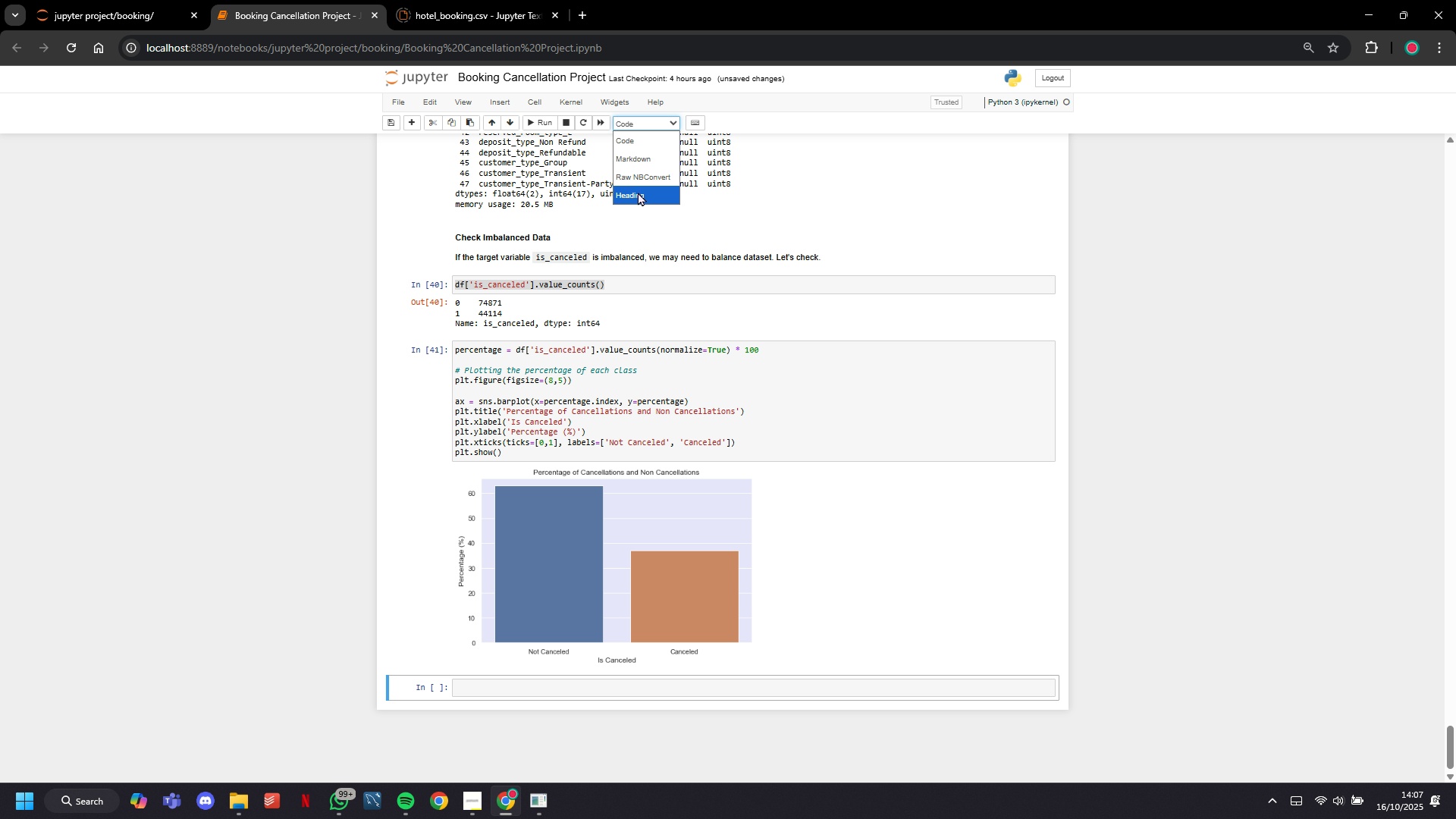 
left_click([638, 193])
 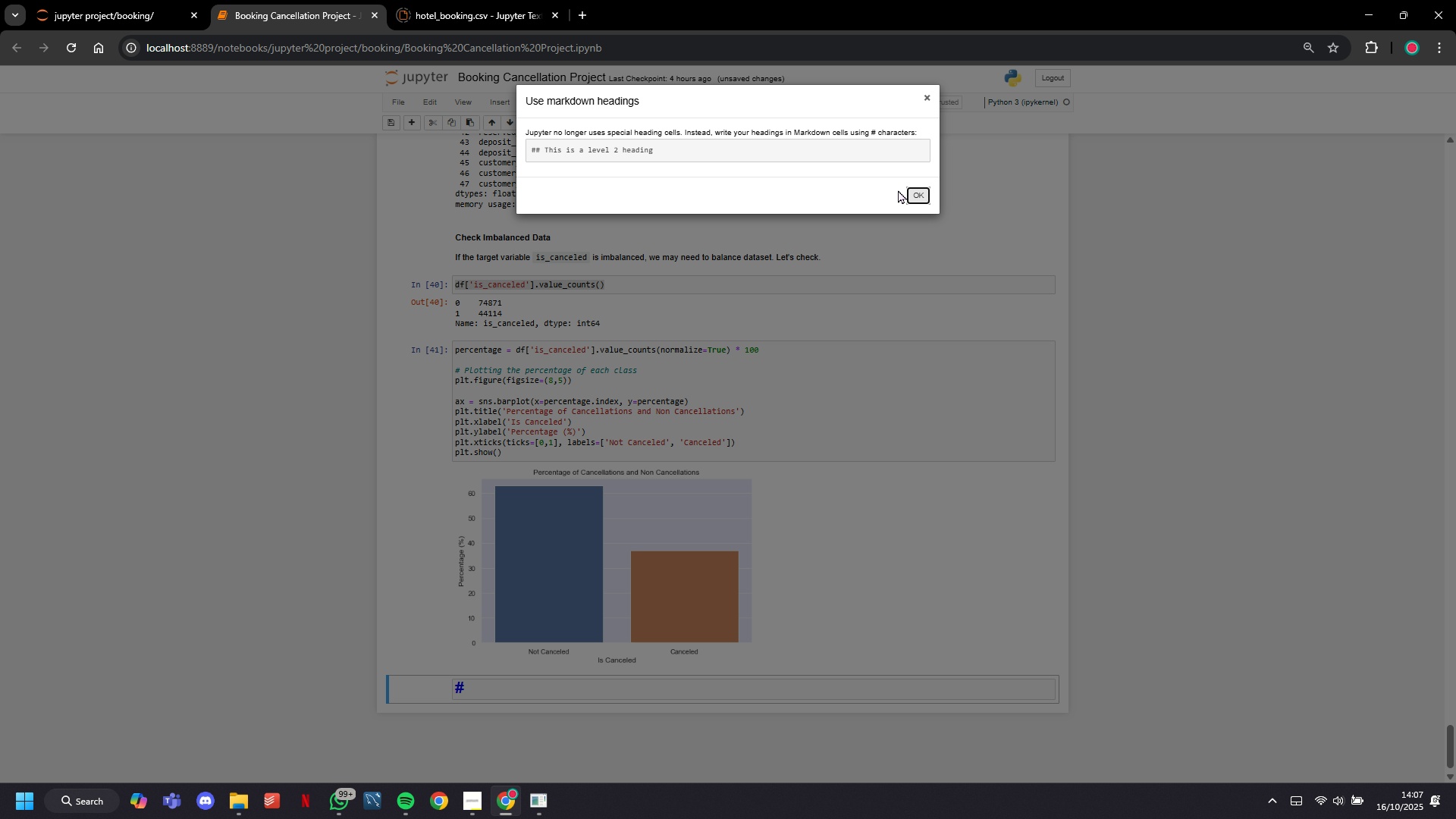 
left_click([912, 192])
 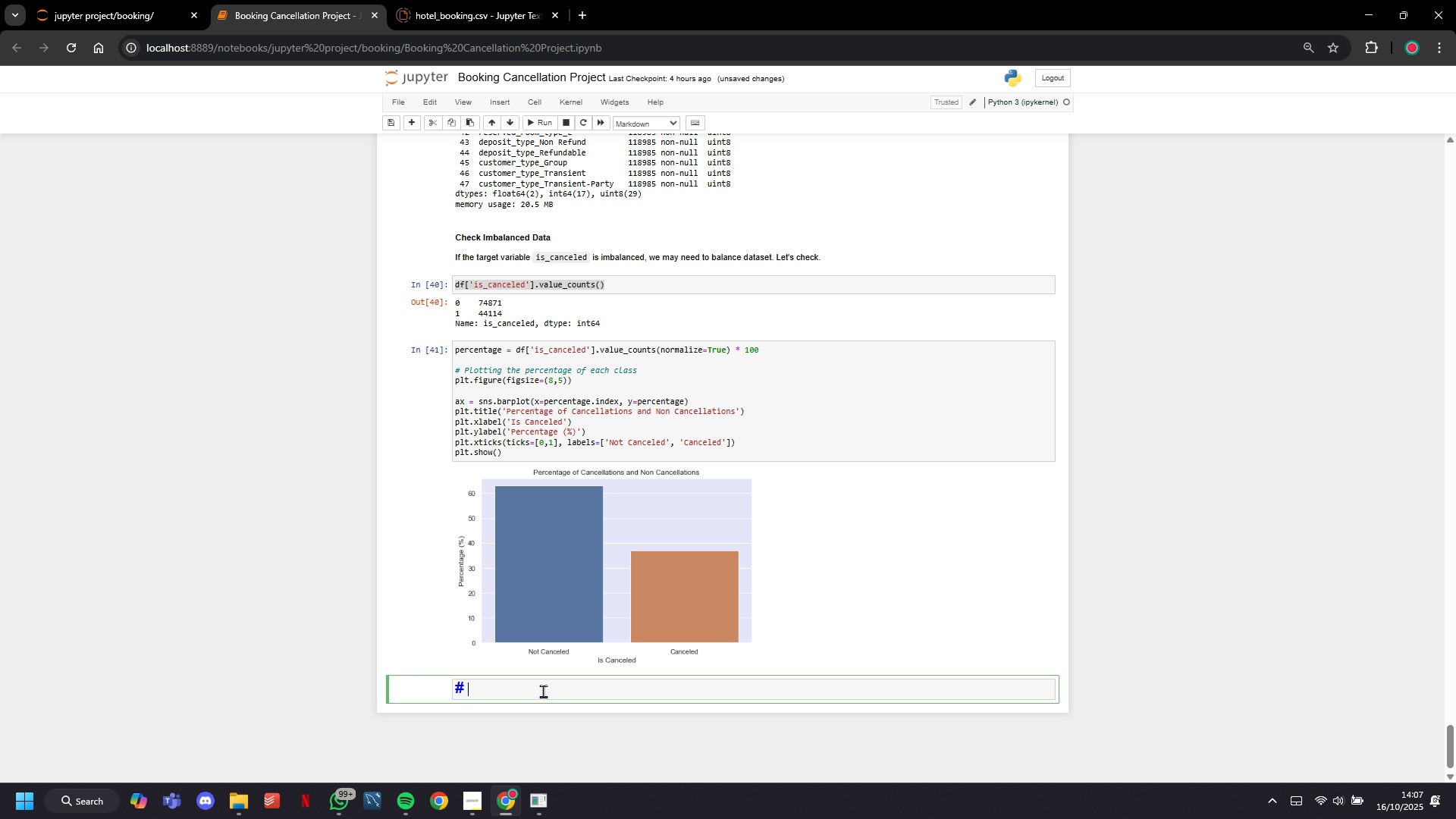 
key(ArrowLeft)
 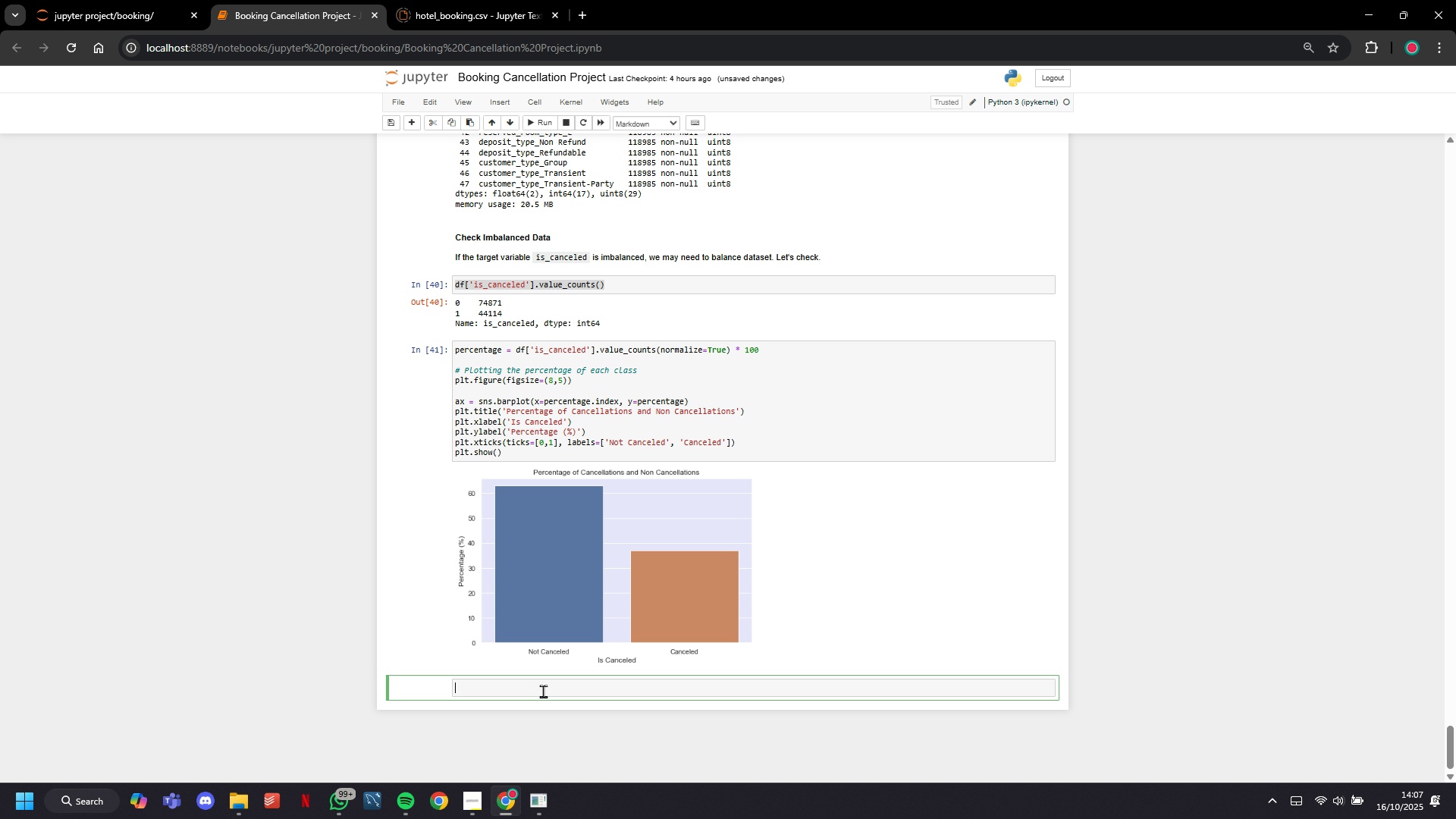 
key(Backspace)
type(##)
key(Backspace)
key(Backspace)
type(Th ev)
key(Backspace)
type(bar plot shows)
 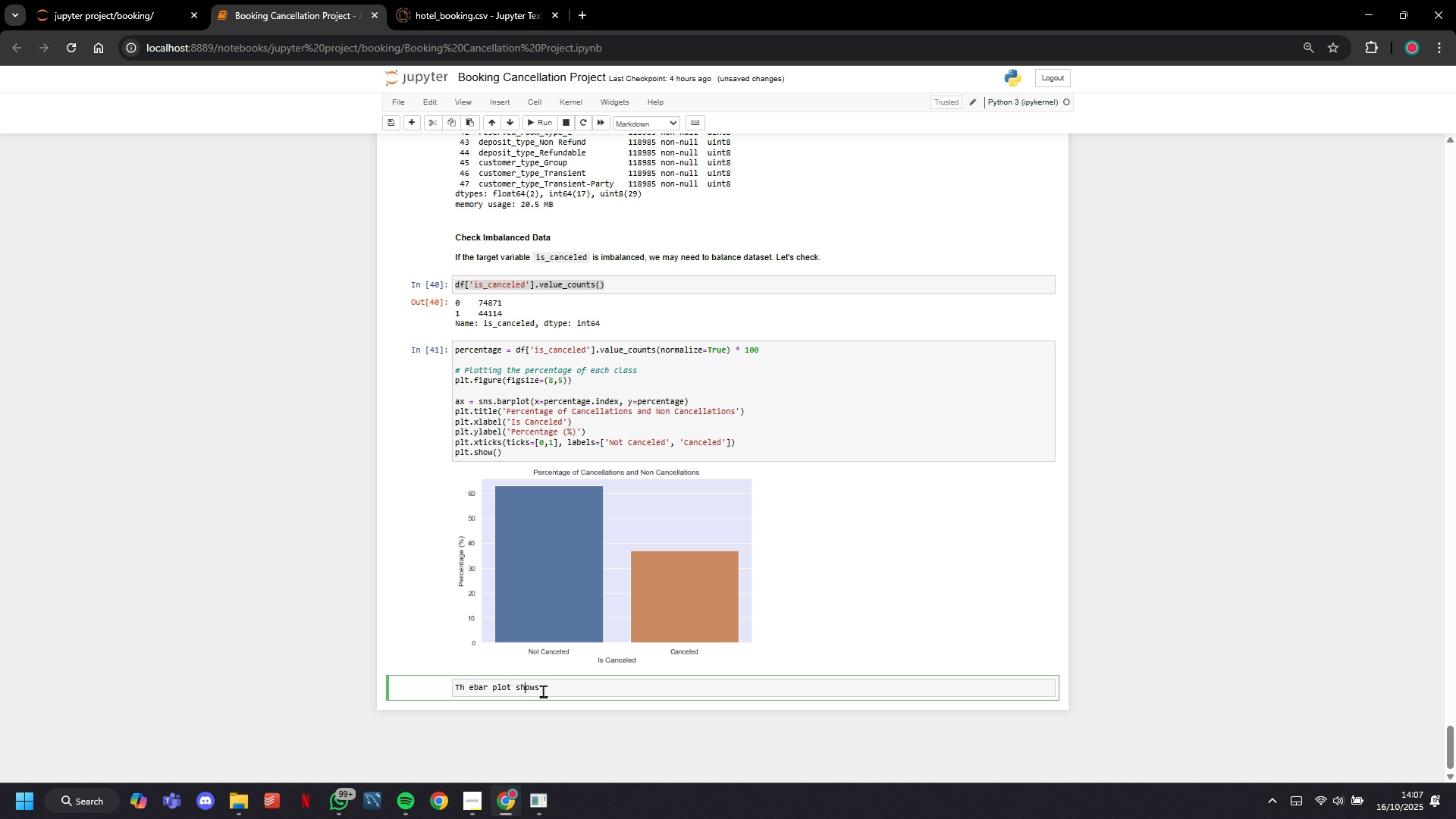 
 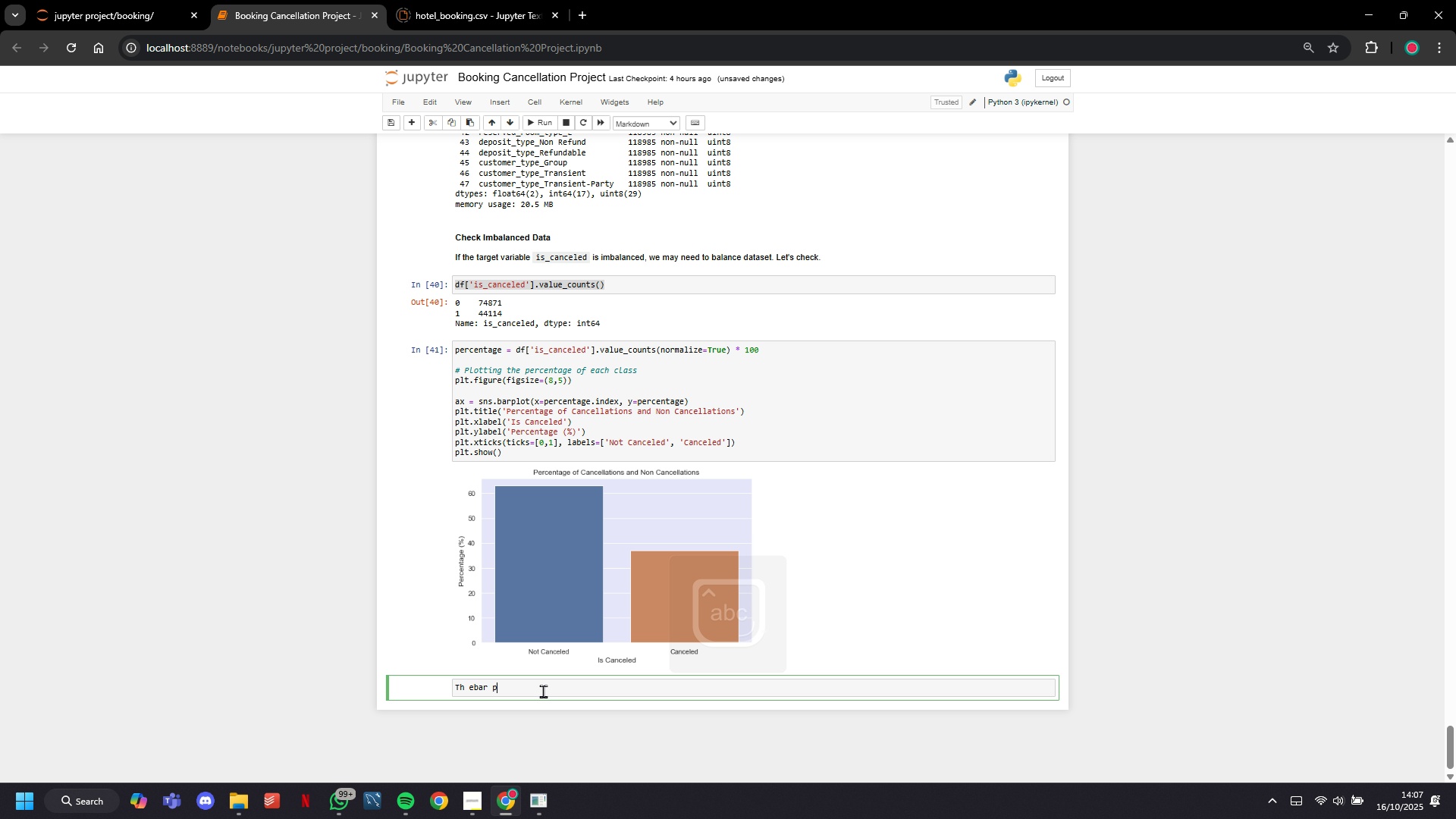 
hold_key(key=ArrowLeft, duration=0.79)
 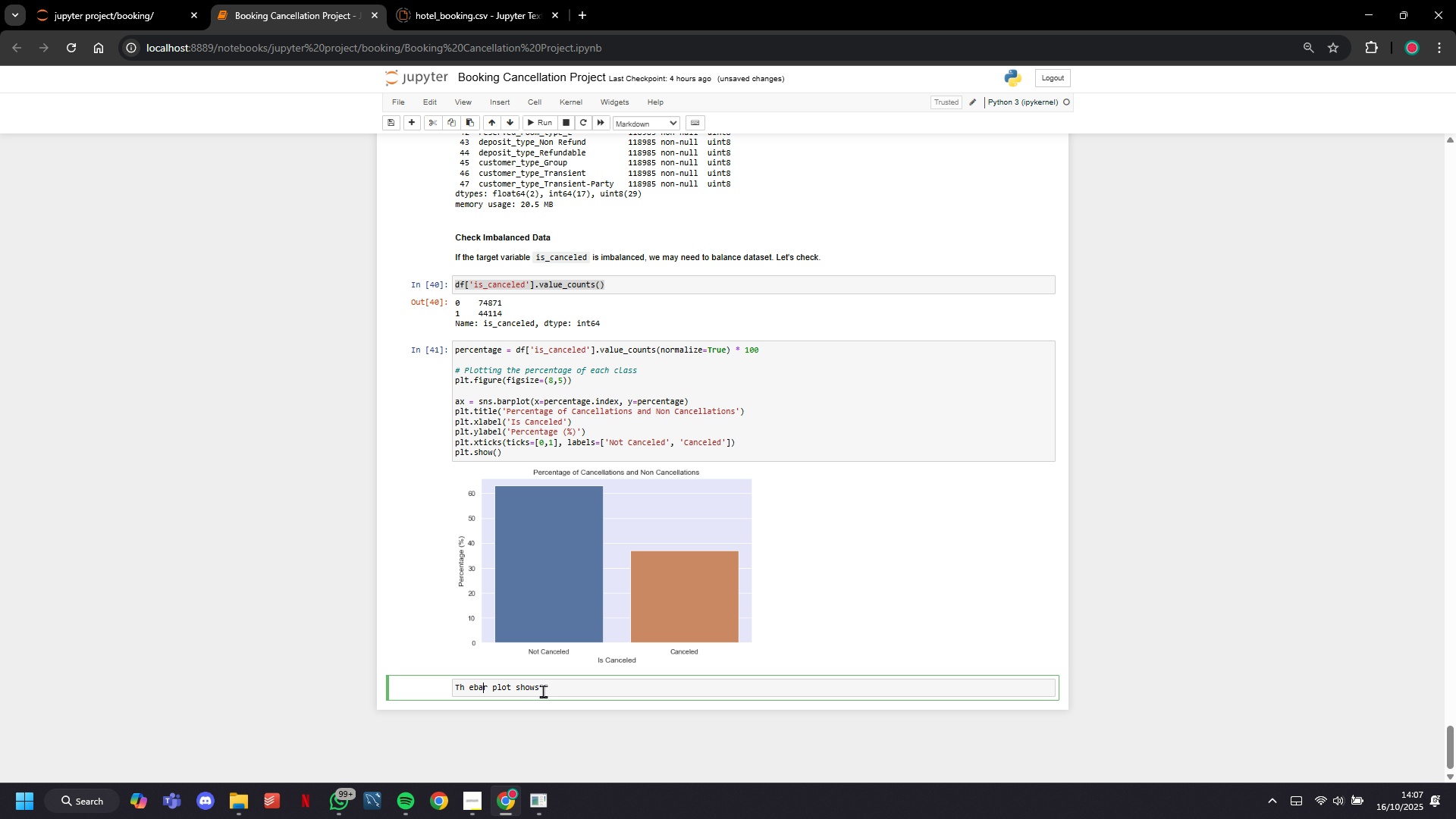 
key(ArrowLeft)
 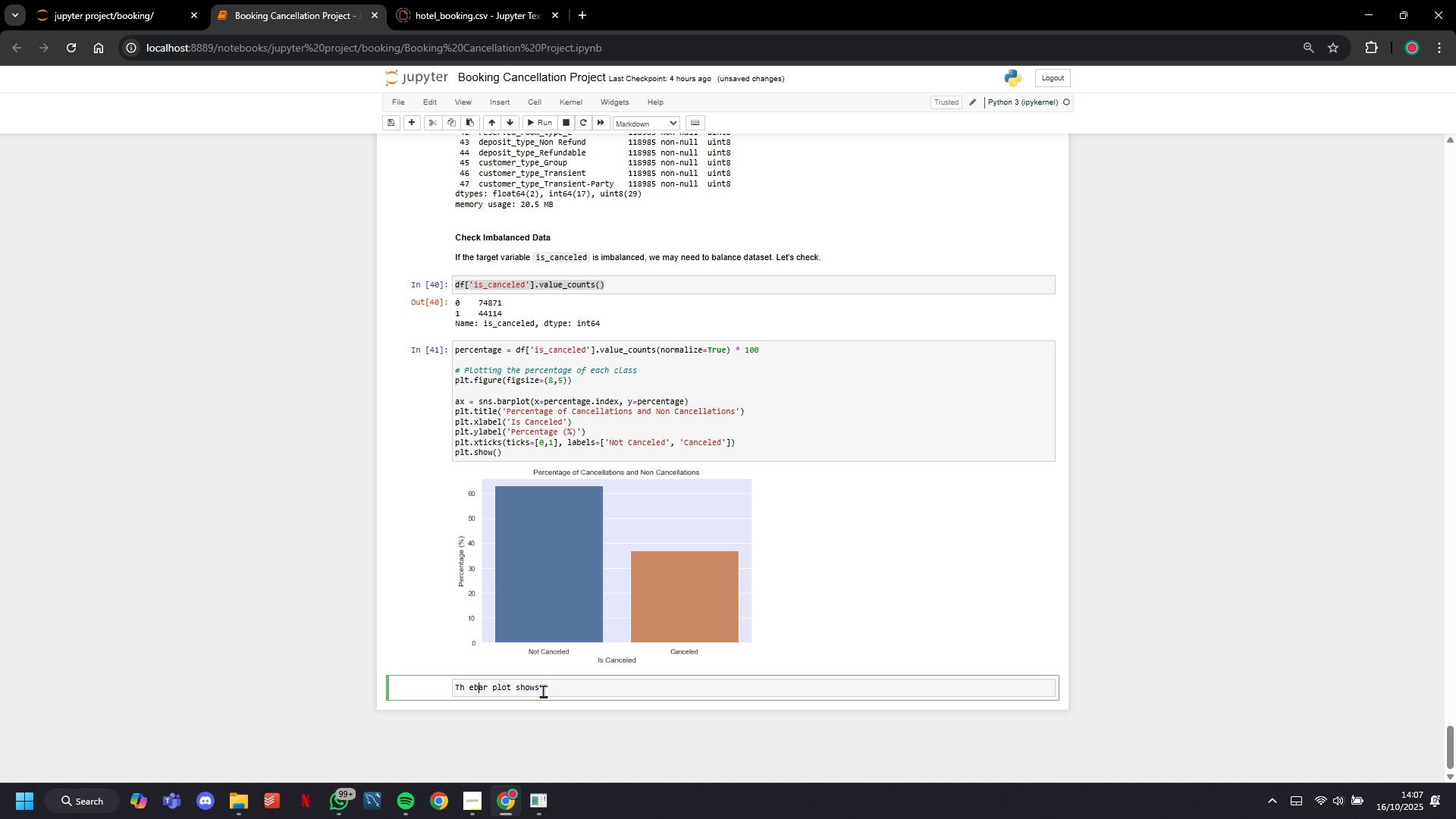 
key(ArrowLeft)
 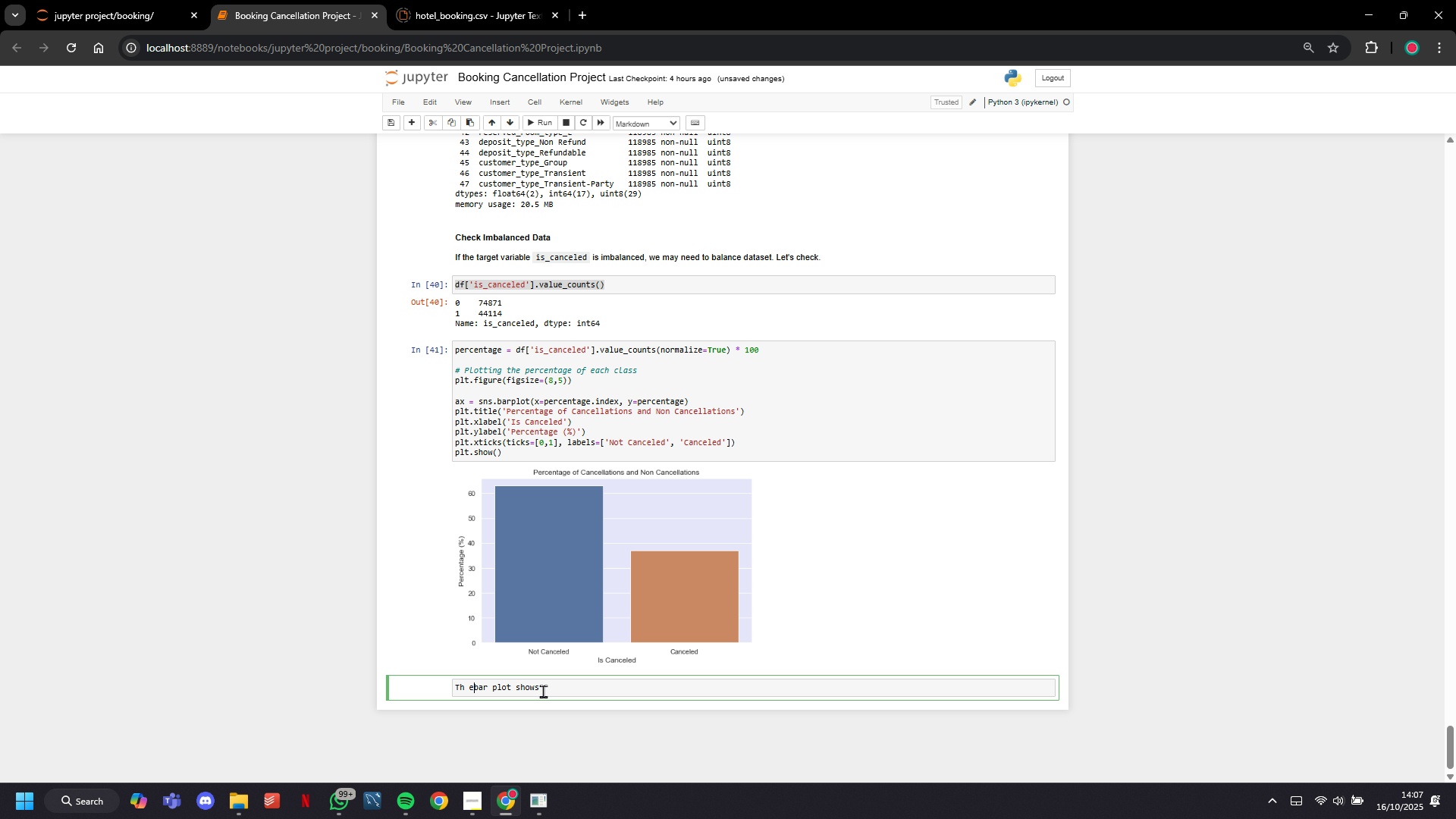 
key(ArrowLeft)
 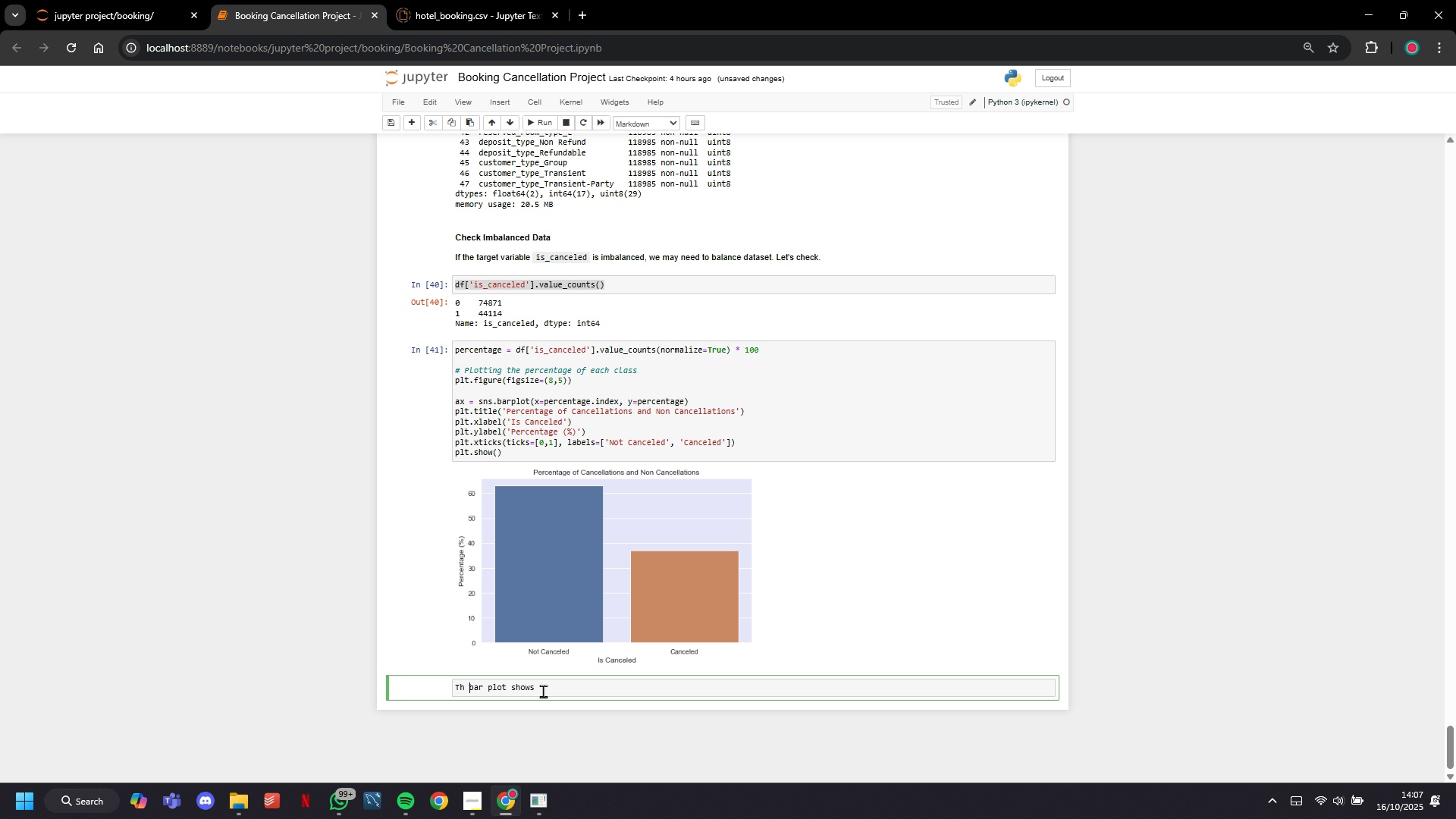 
key(Backspace)
 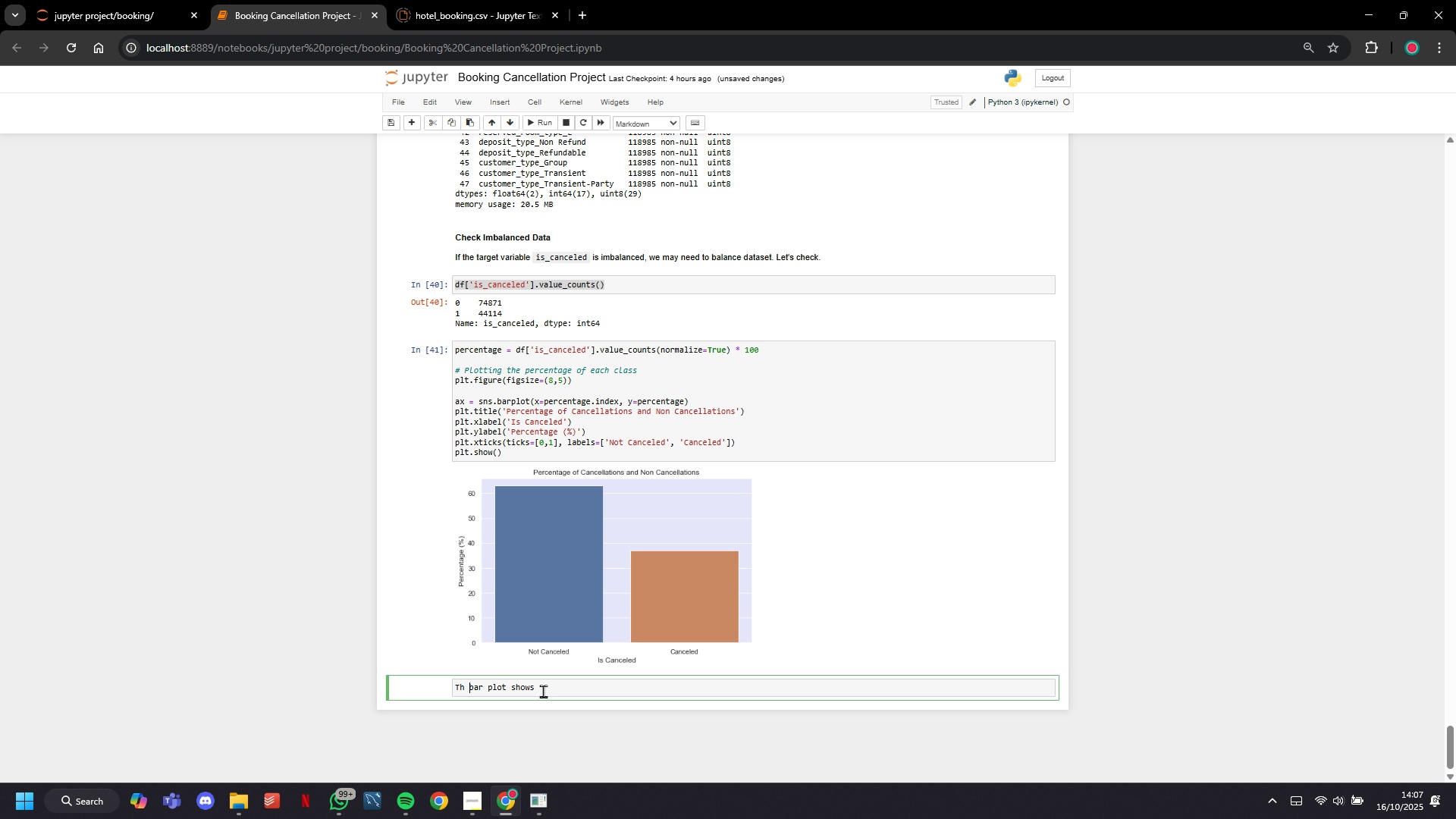 
hold_key(key=ArrowRight, duration=1.51)
 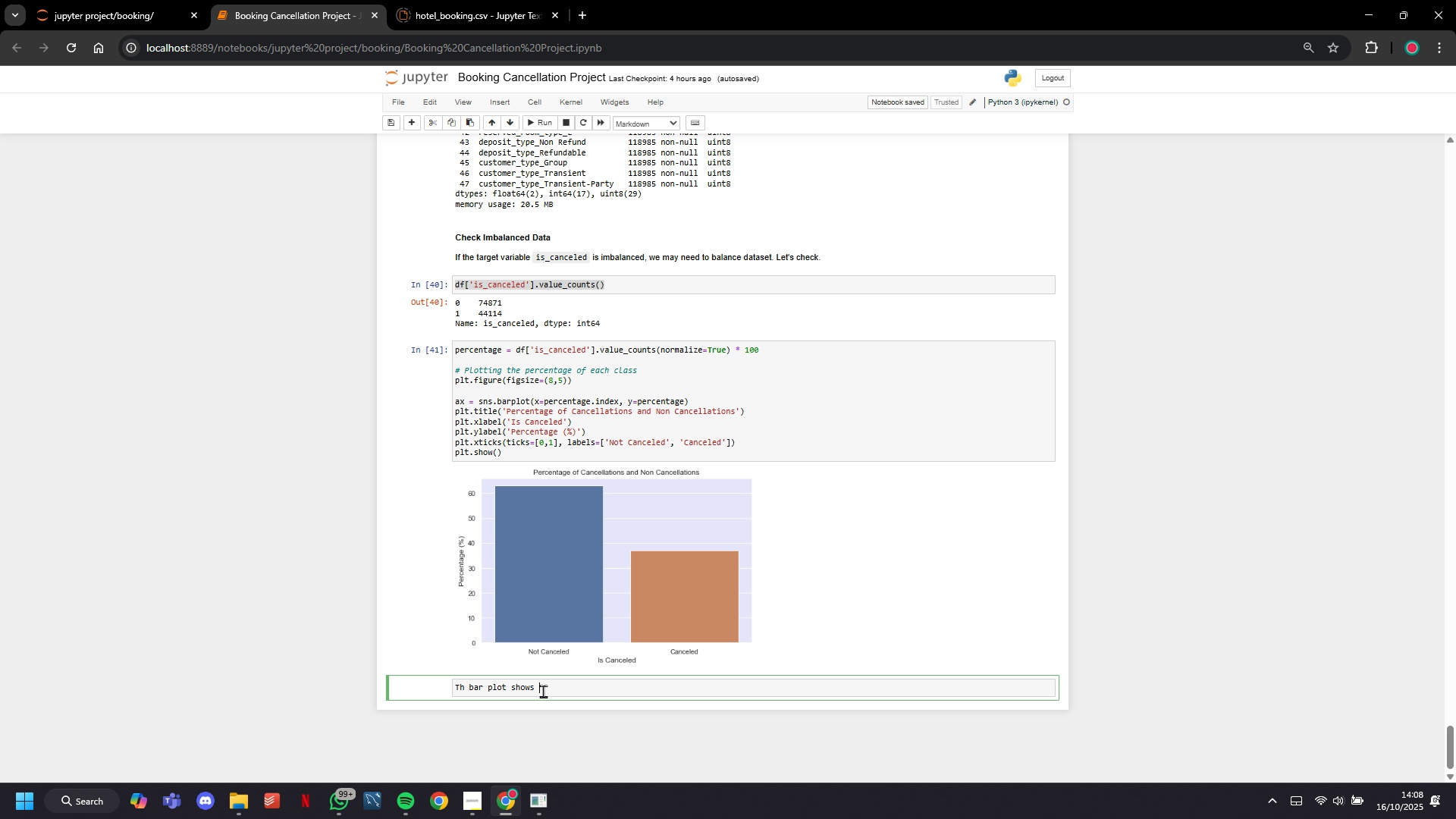 
key(ArrowRight)
 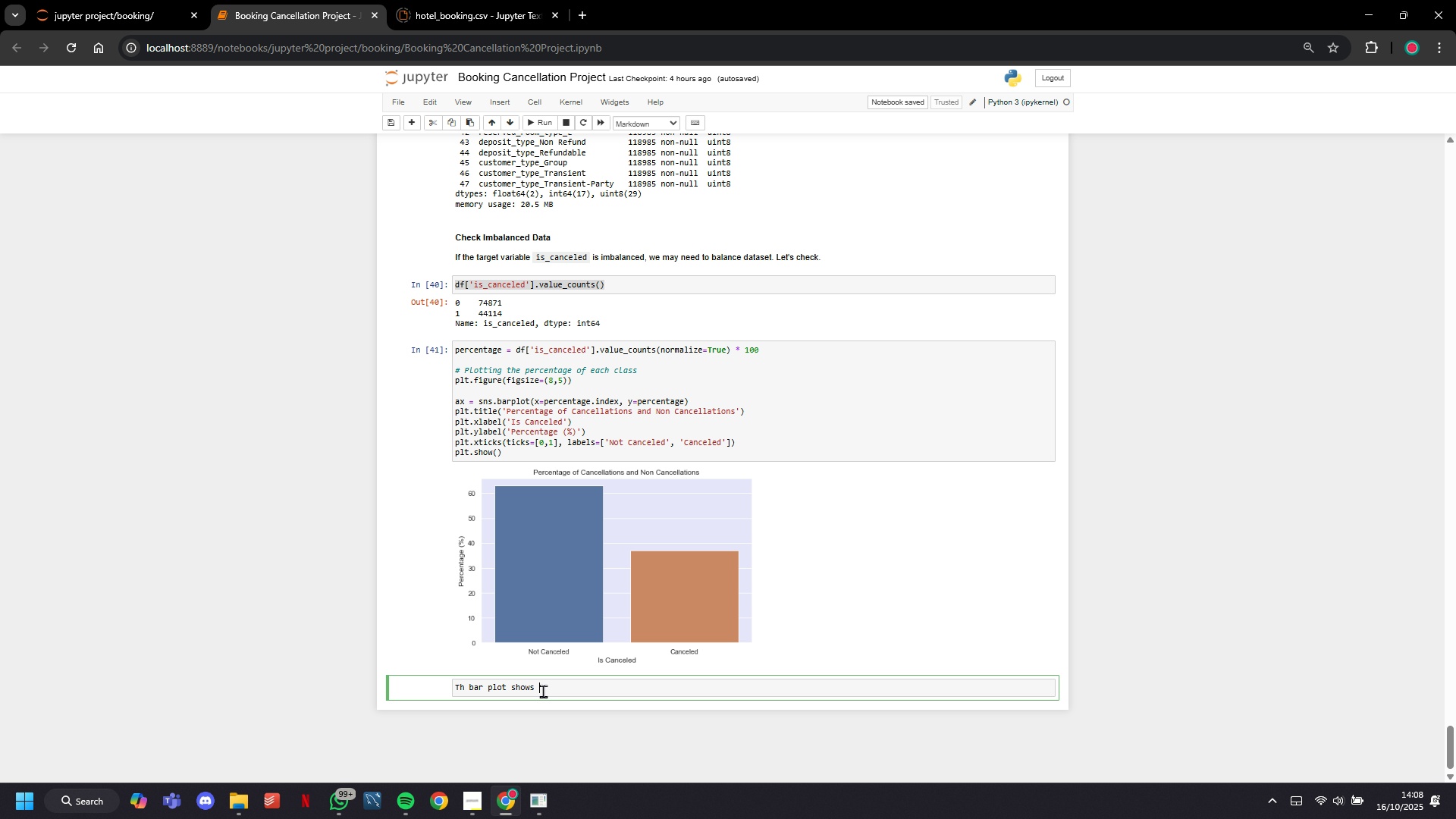 
key(ArrowRight)
 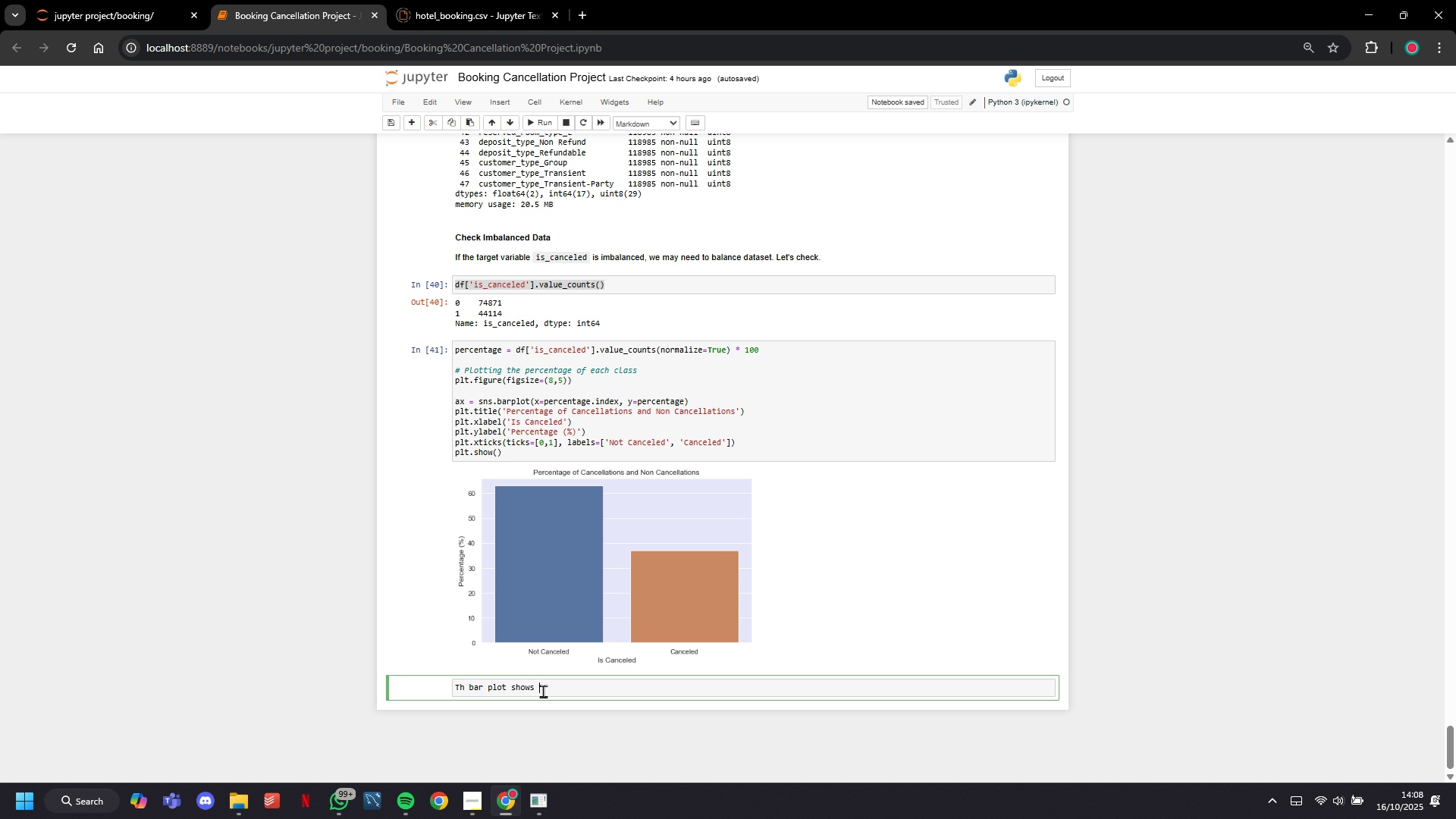 
key(ArrowRight)
 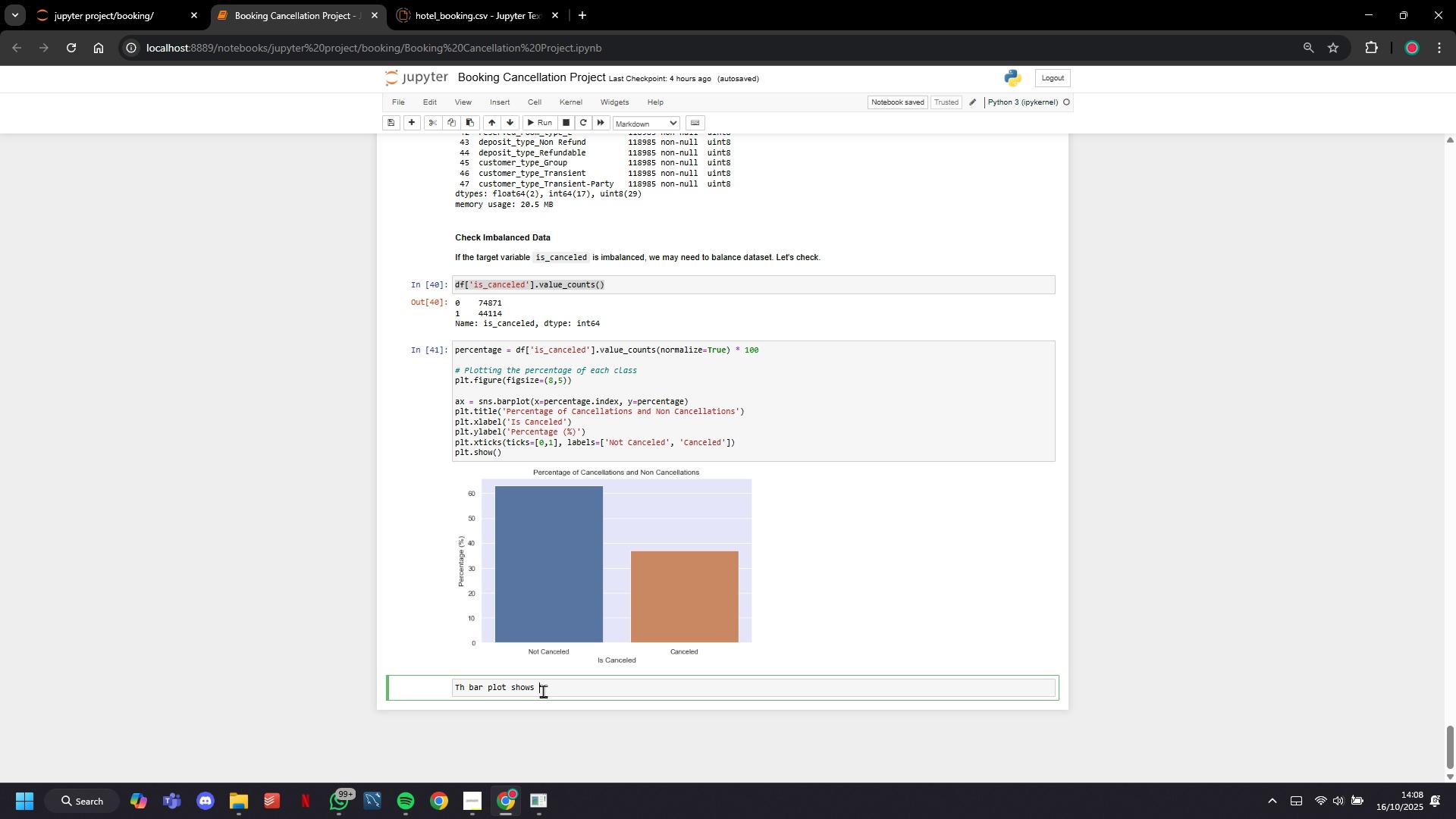 
key(ArrowRight)
 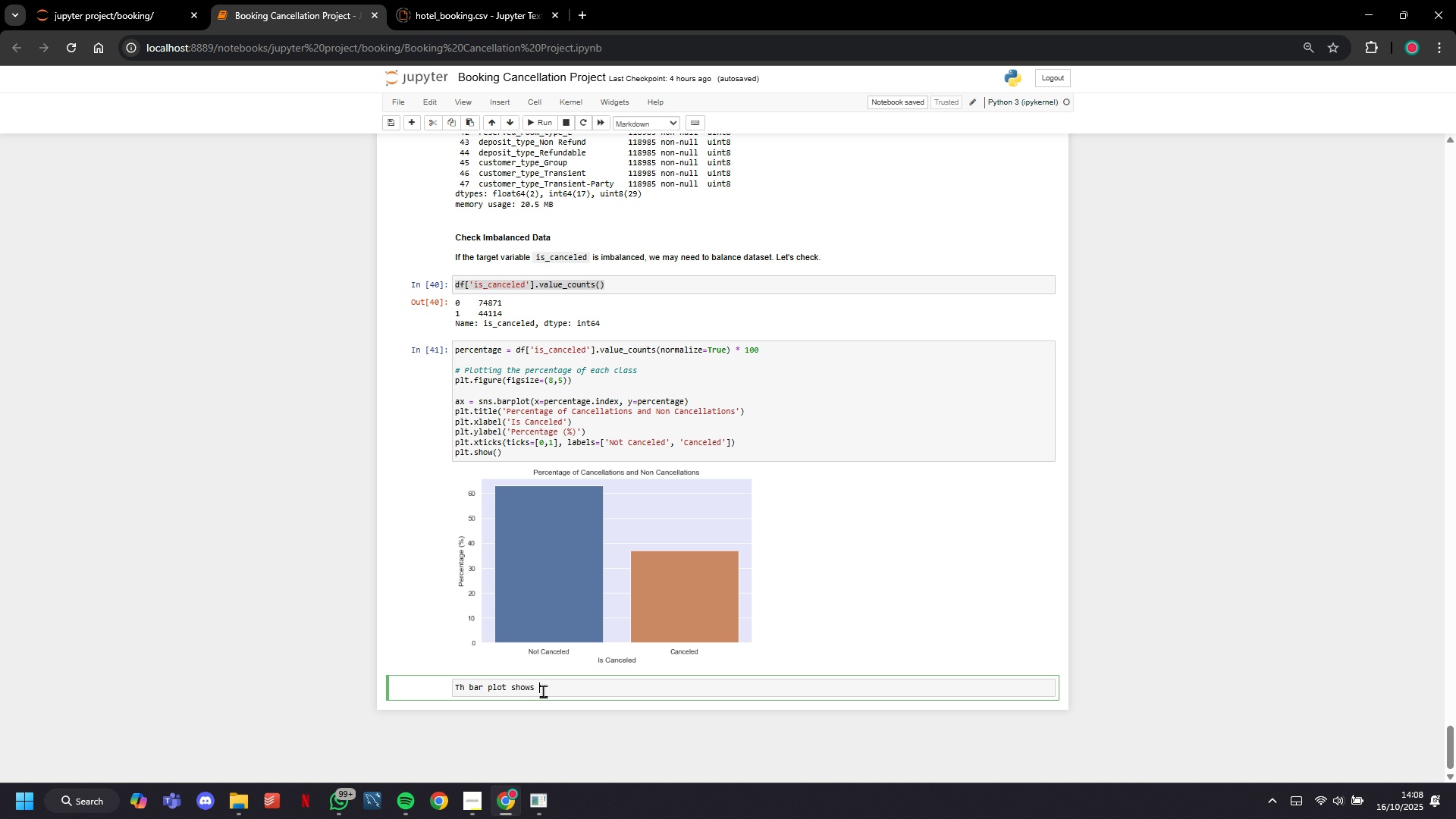 
key(ArrowRight)
 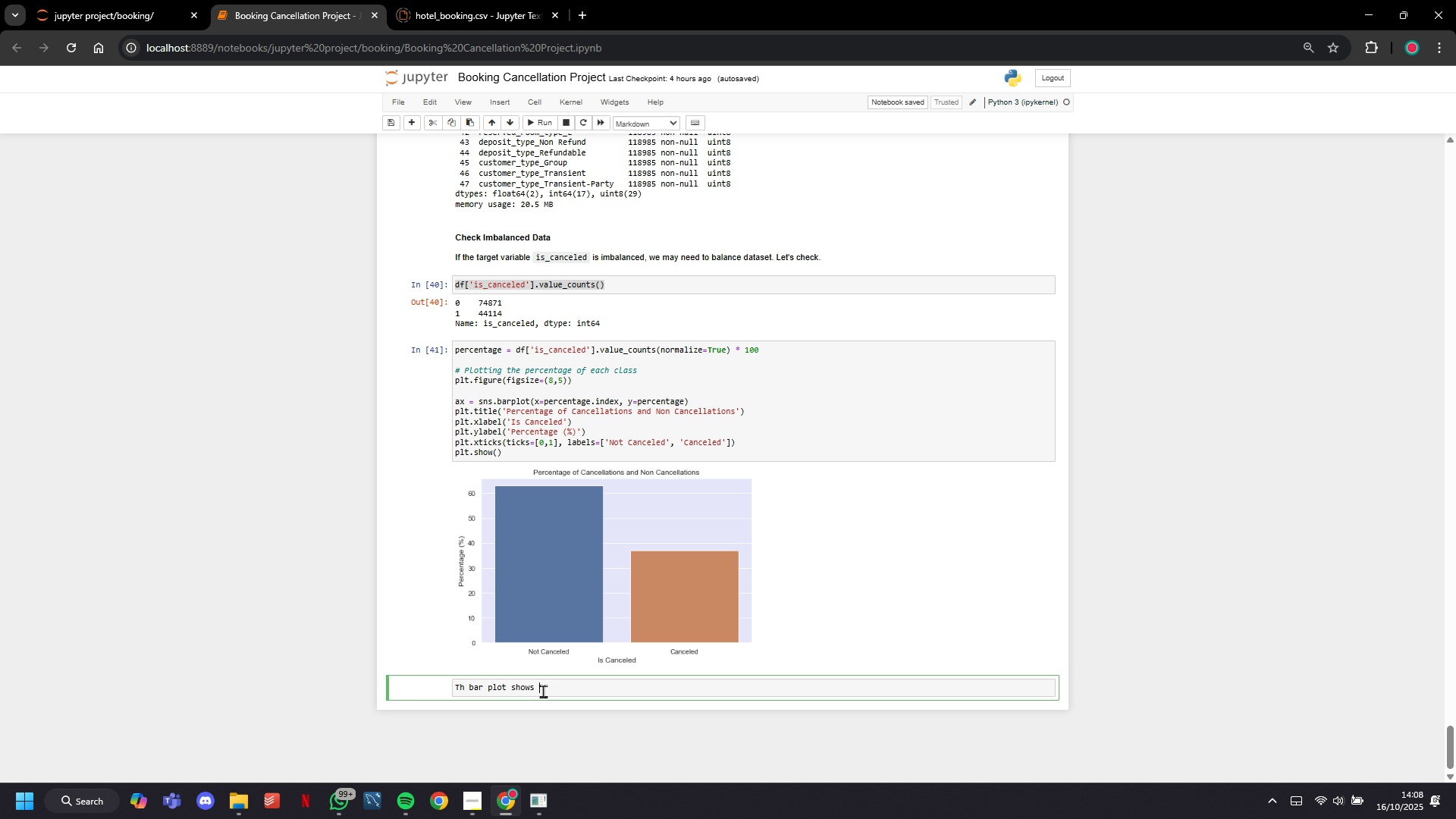 
key(ArrowRight)
 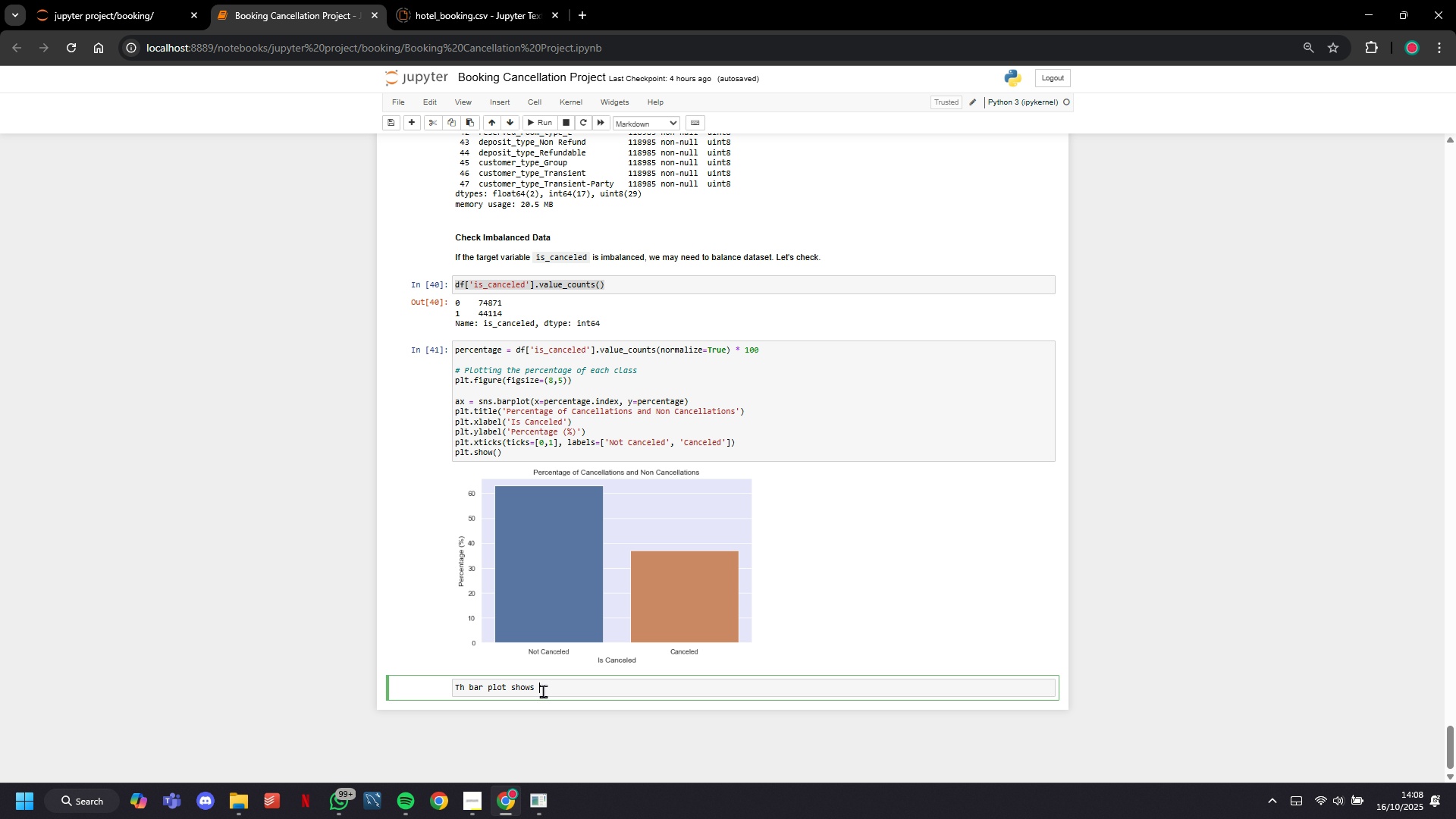 
type(the percentage of cancellations and non cancellations in the dataset.)
 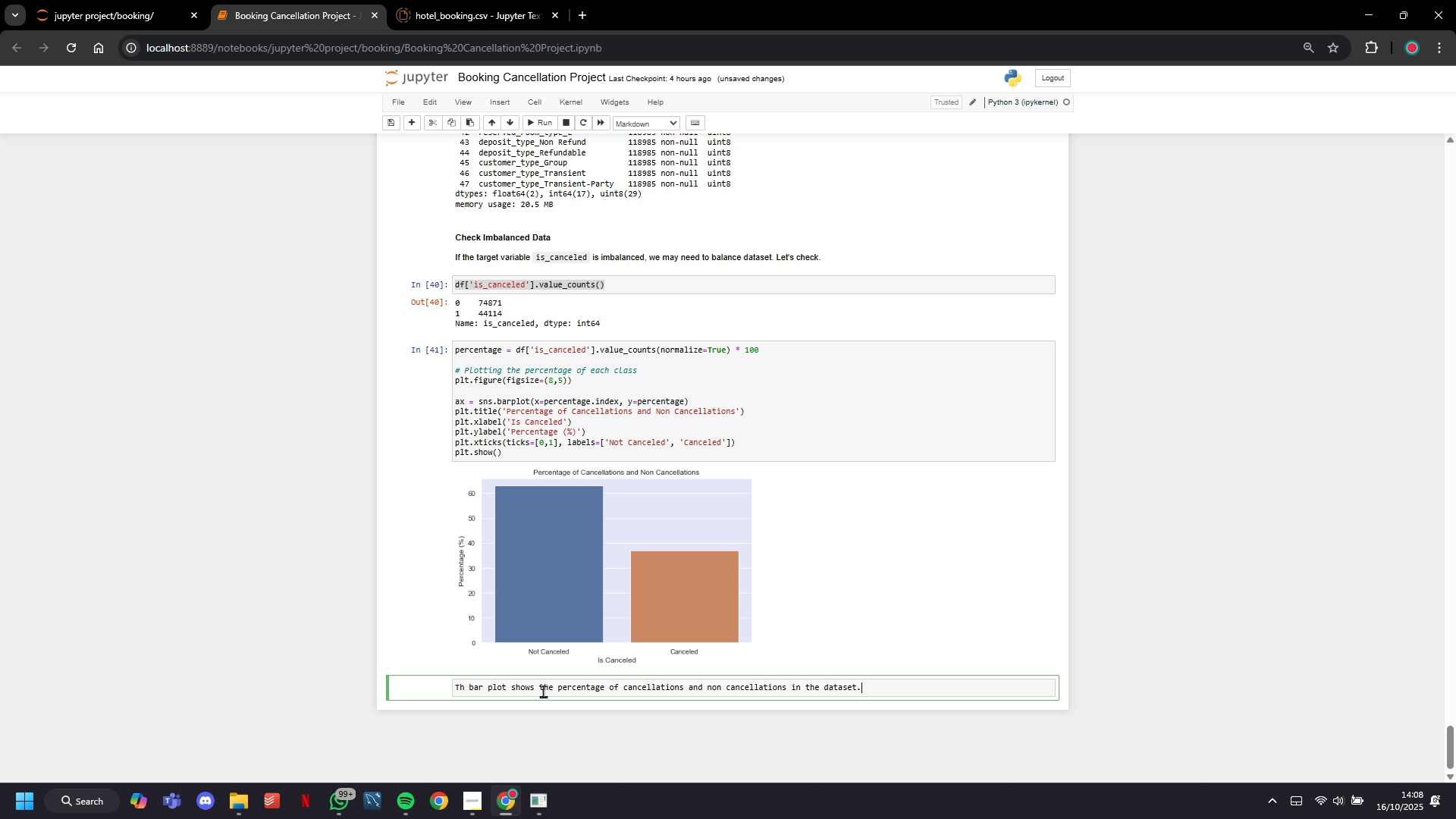 
key(Enter)
 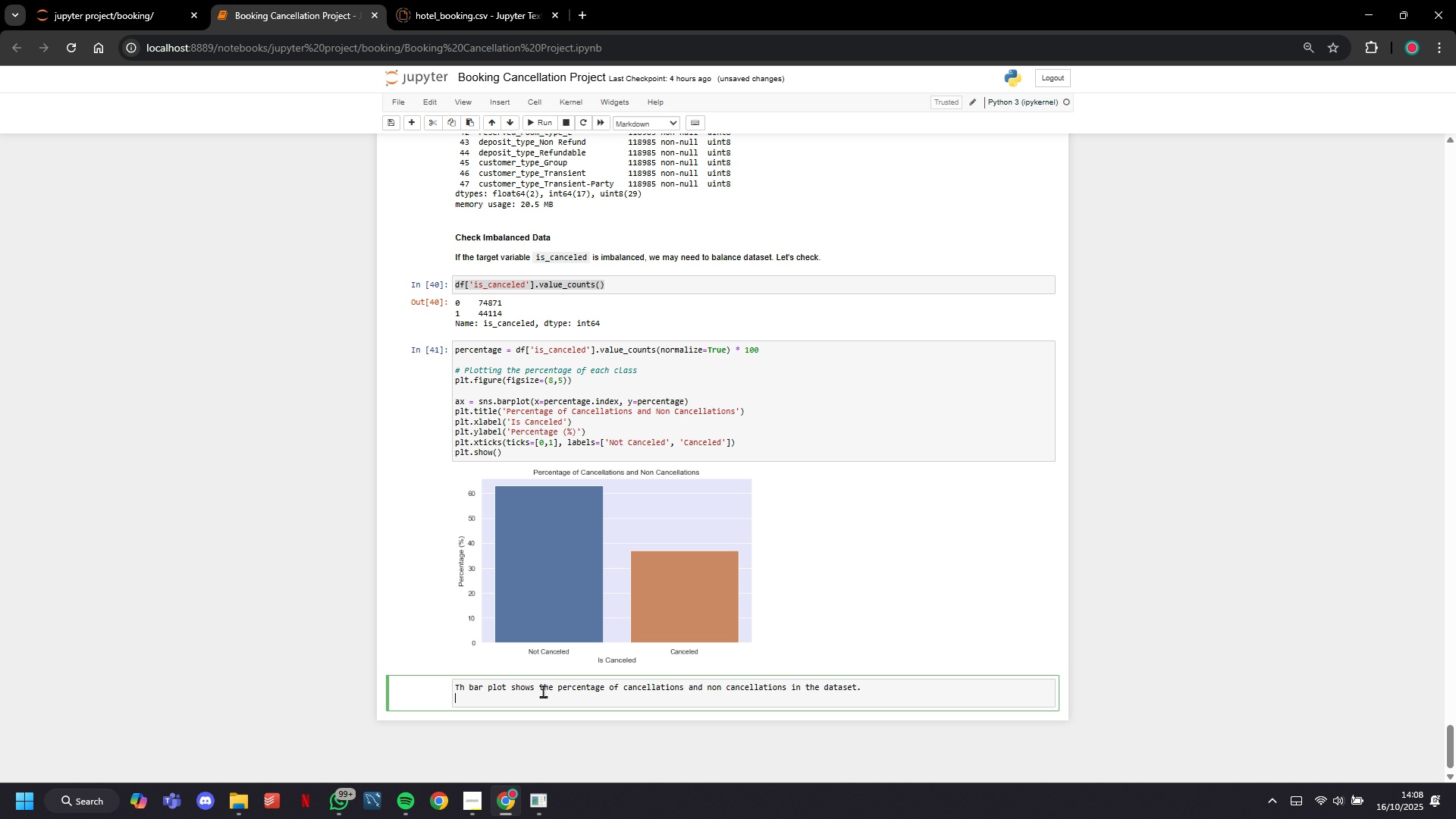 
key(Enter)
 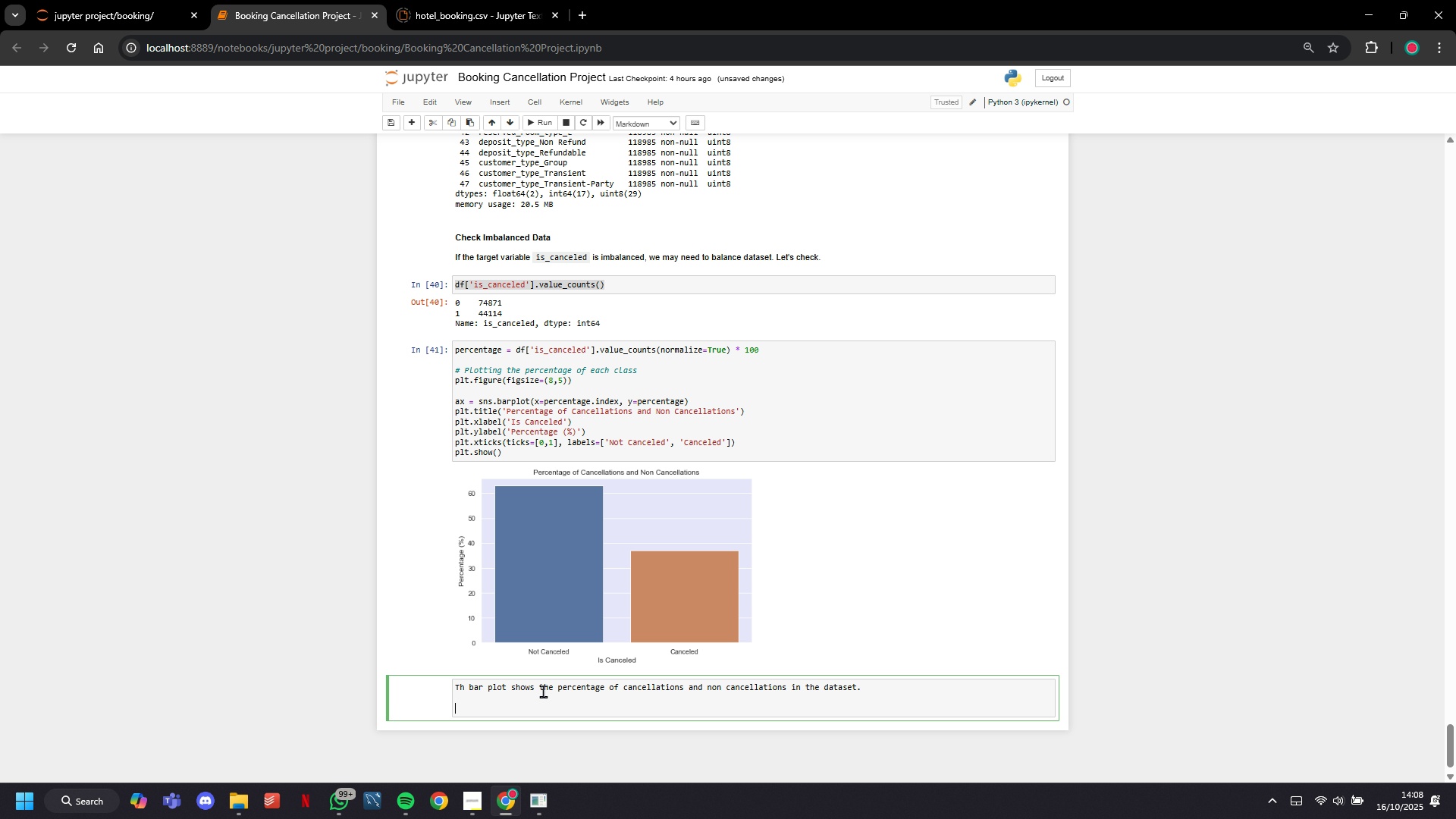 
key(CapsLock)
 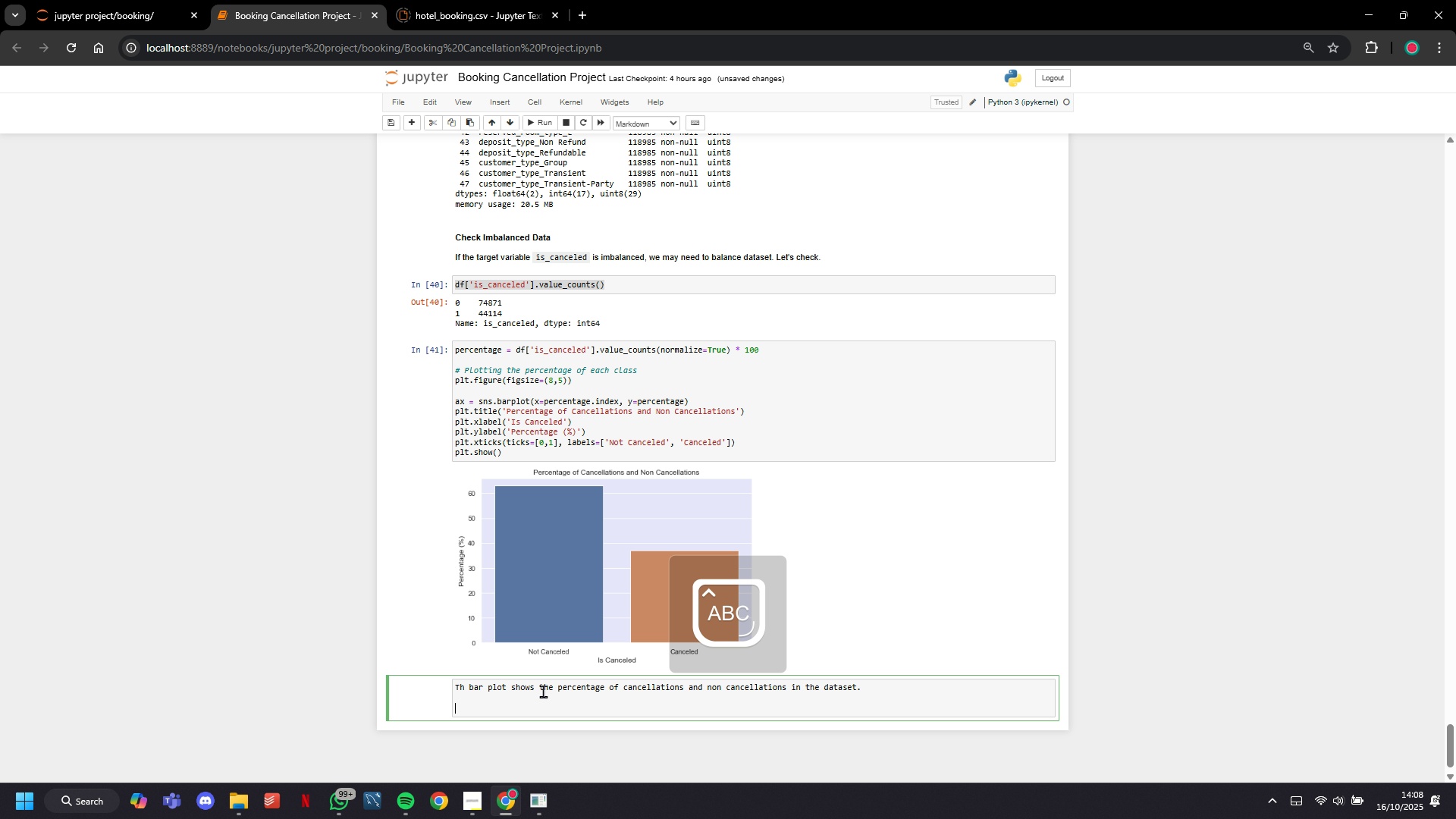 
key(A)
 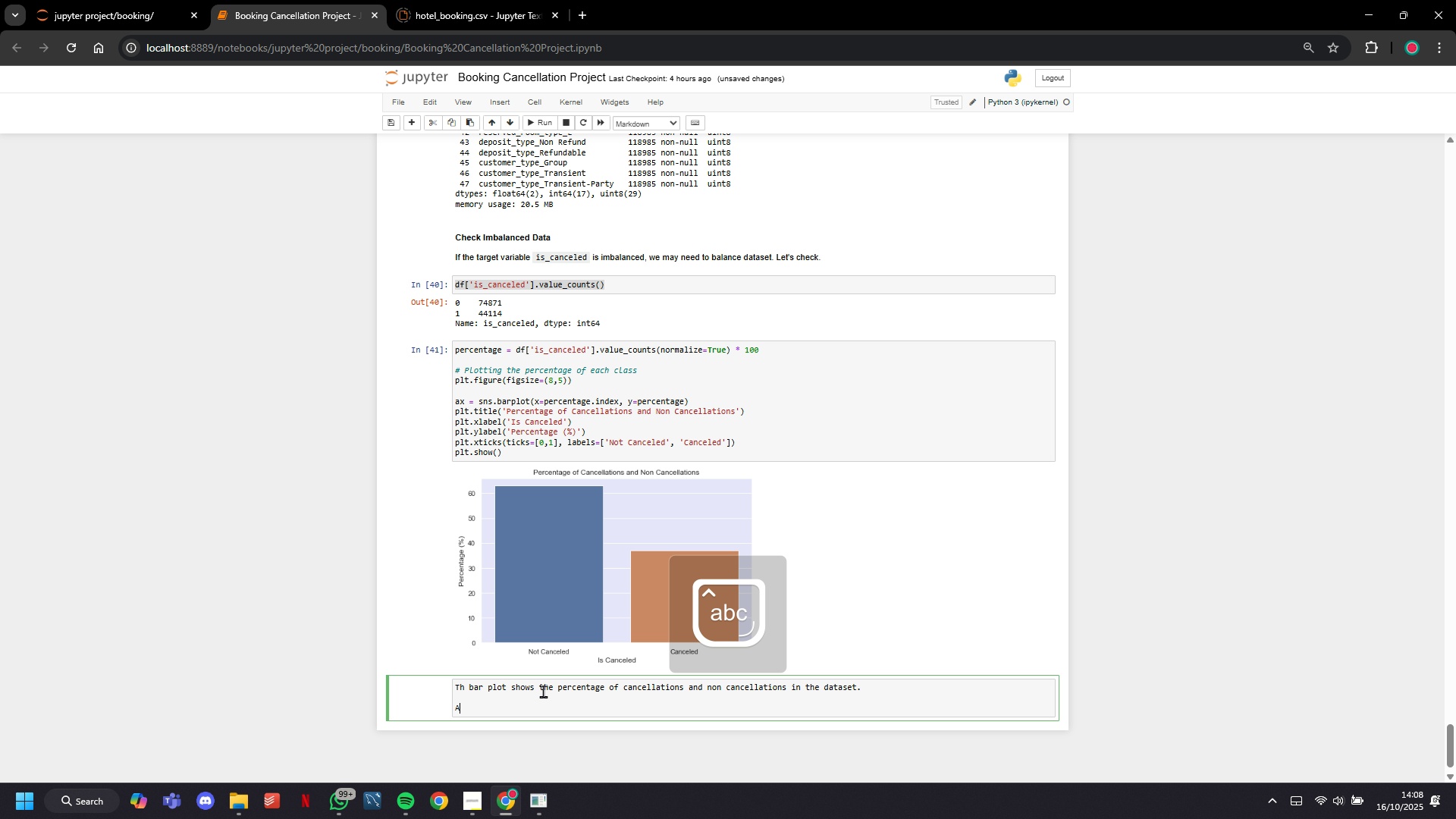 
key(CapsLock)
 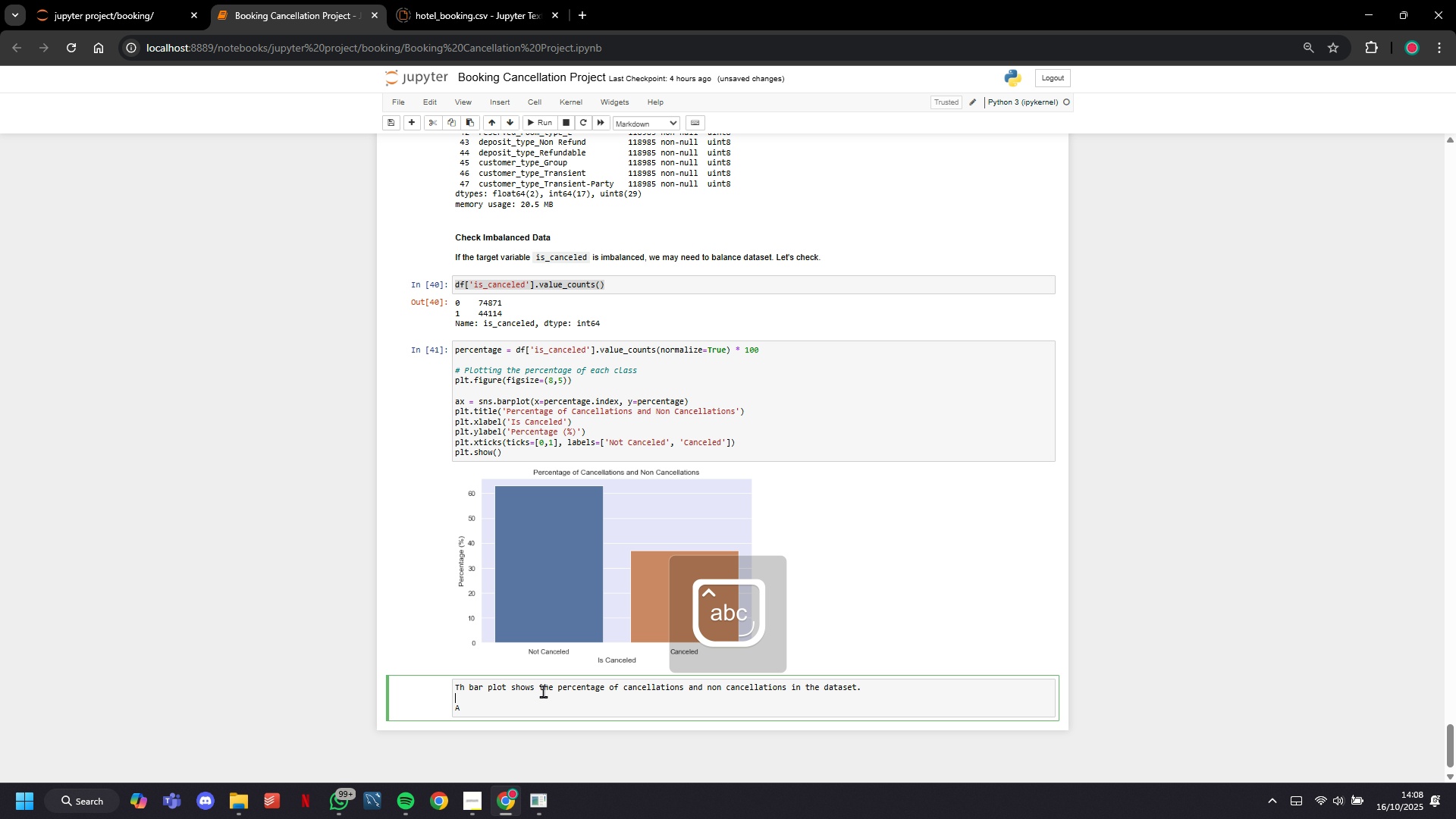 
key(ArrowUp)
 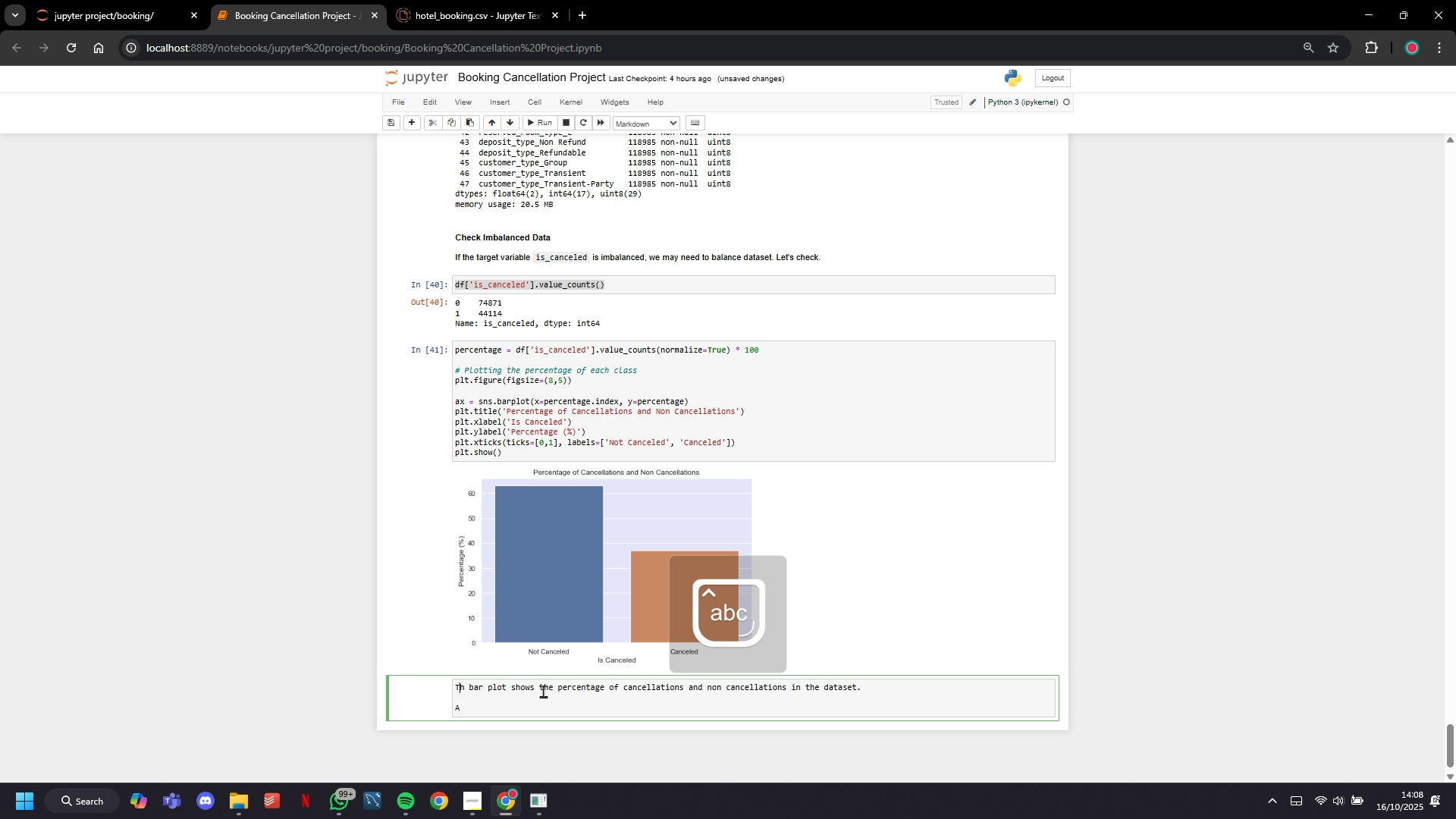 
key(ArrowUp)
 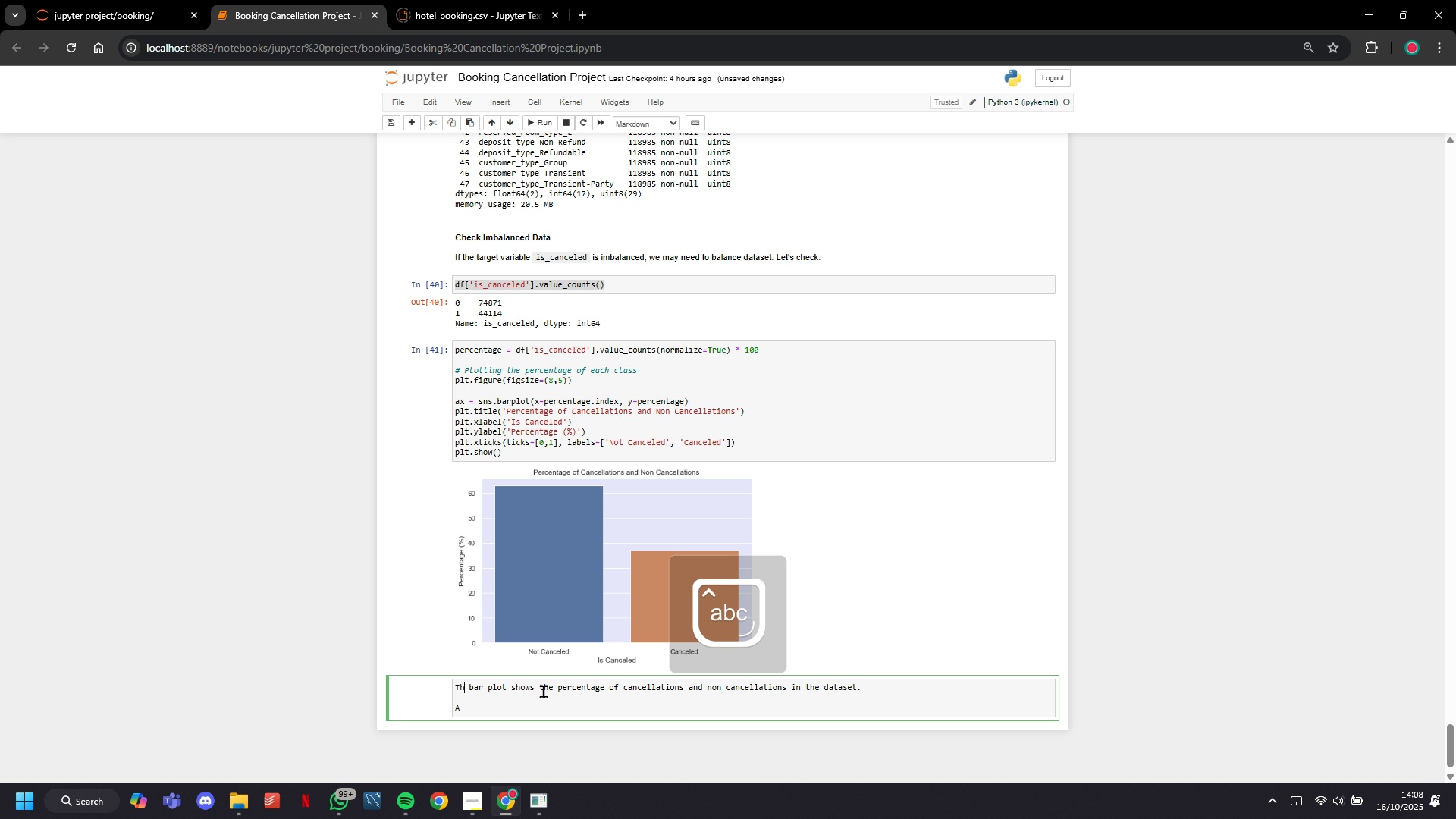 
key(ArrowRight)
 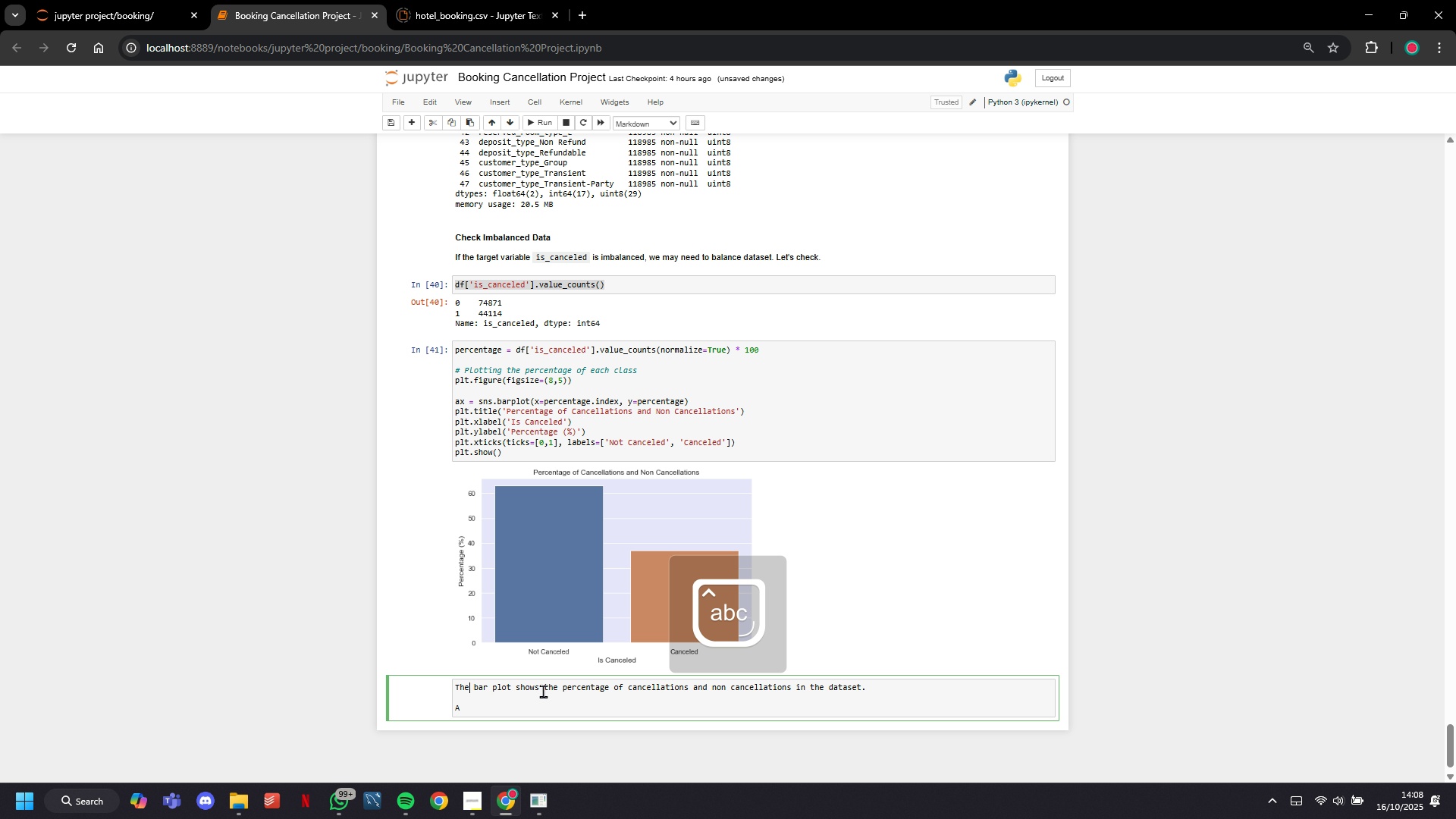 
key(E)
 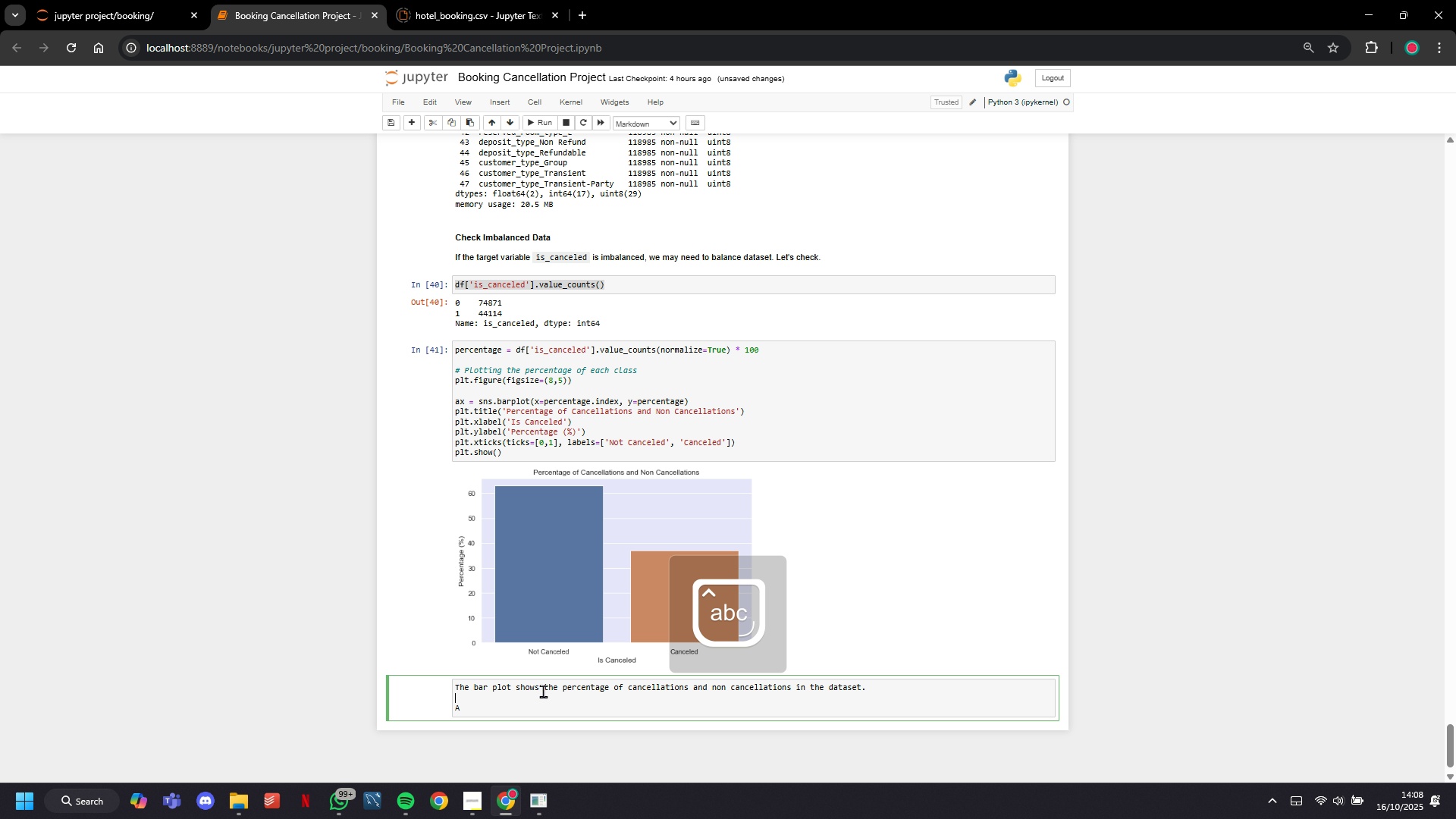 
key(ArrowDown)
 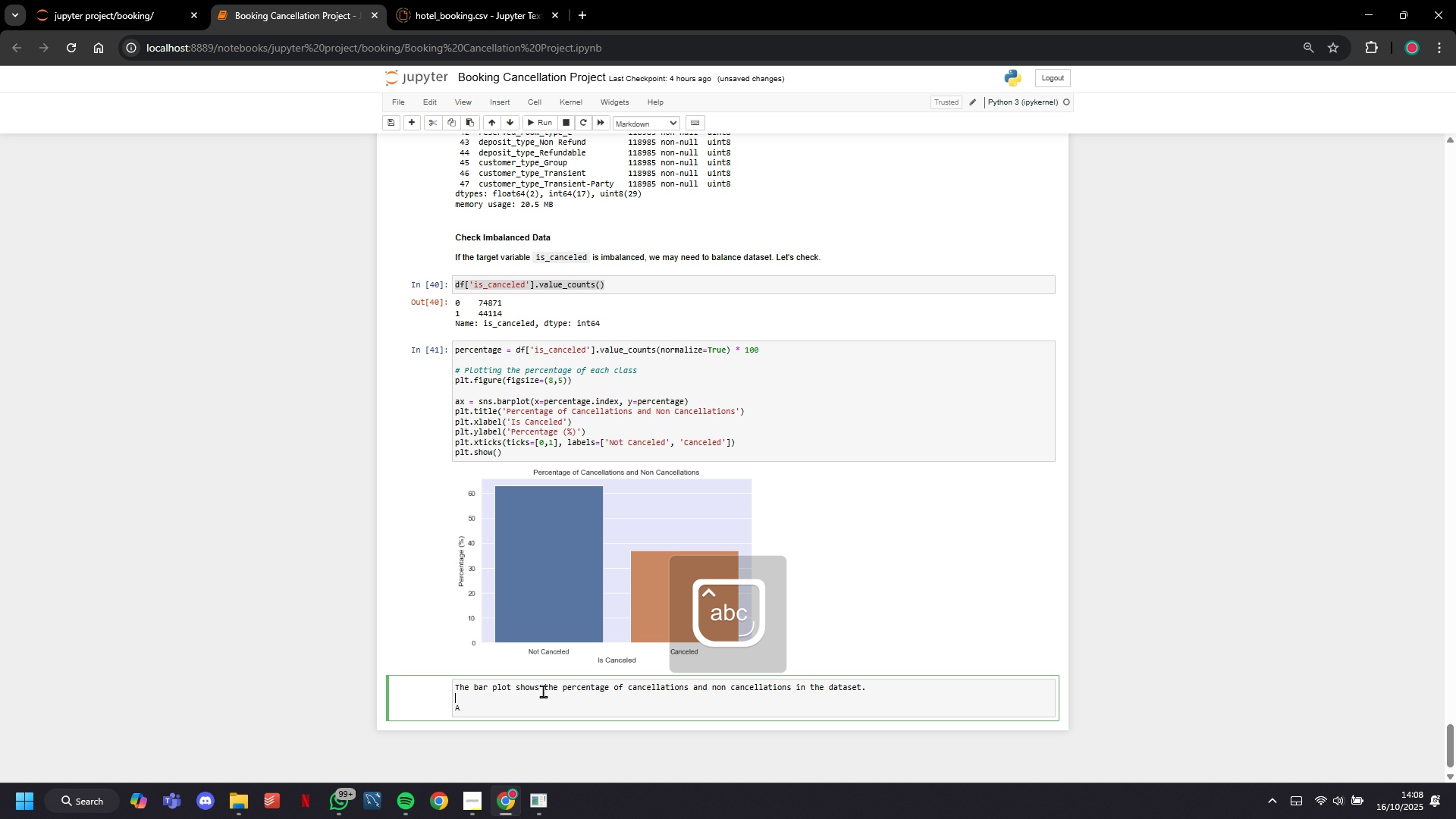 
key(ArrowDown)
 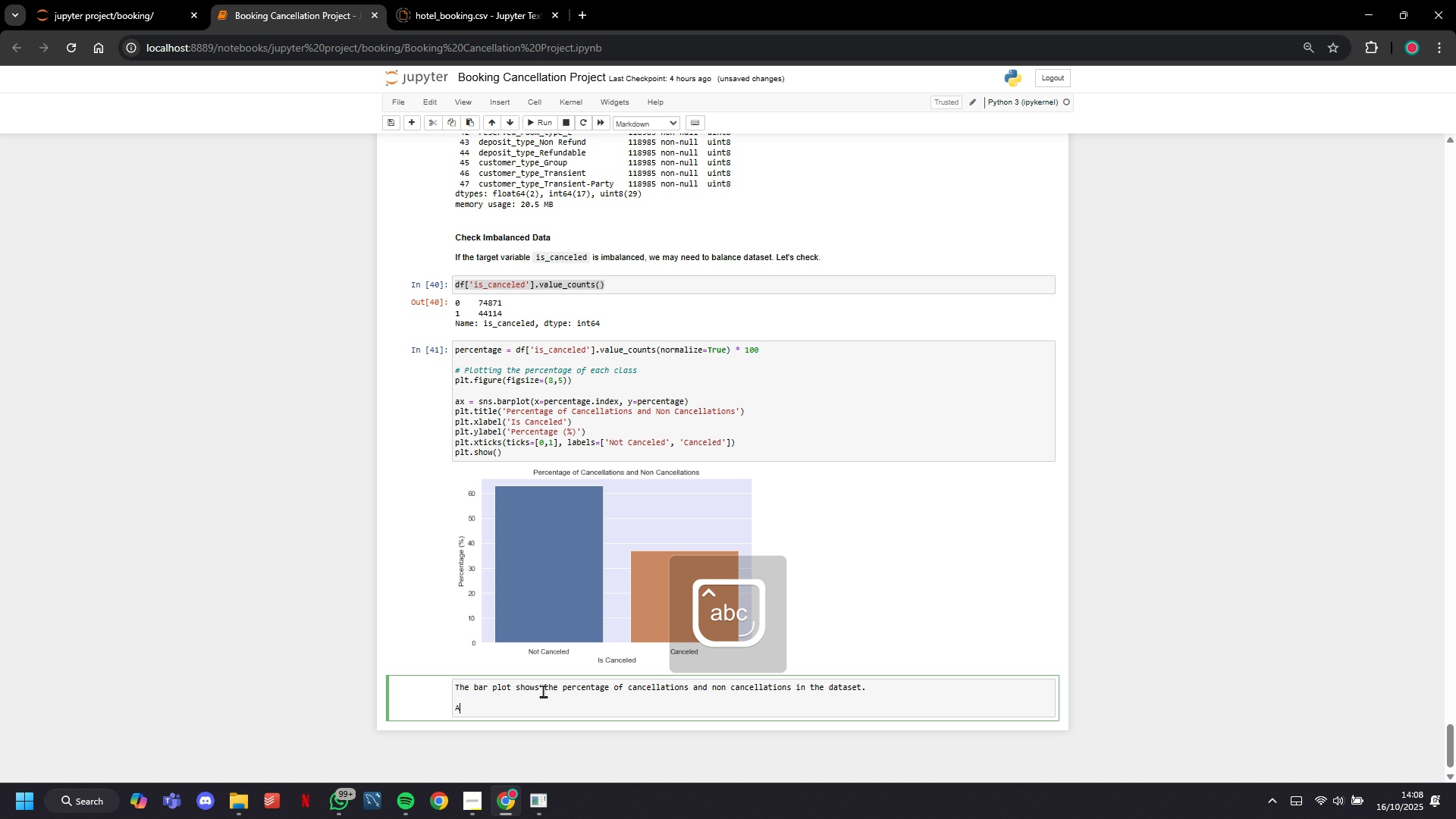 
type(pproximatel)
key(Backspace)
type(ly 37.08% of the bookings)
 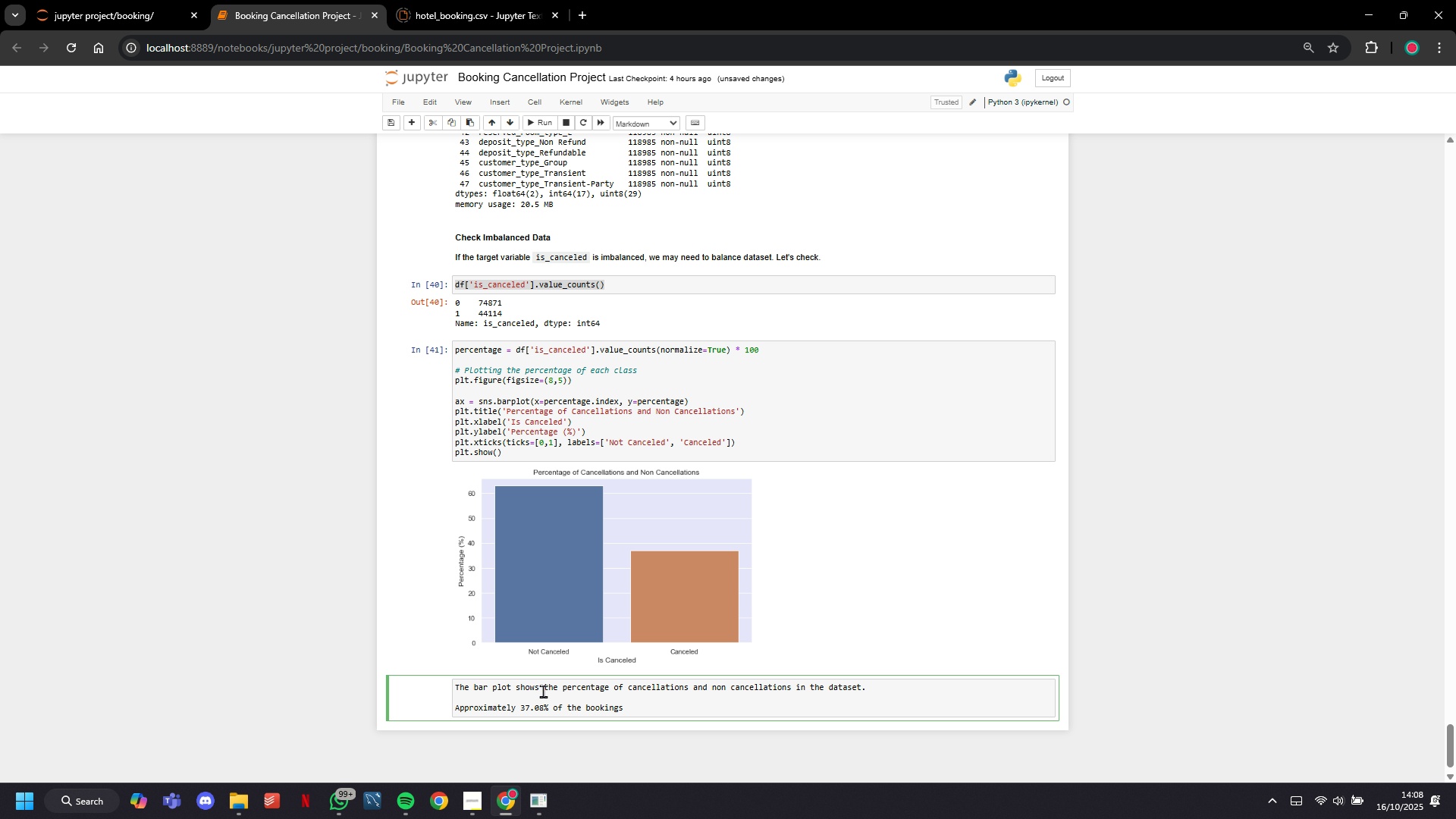 
wait(11.0)
 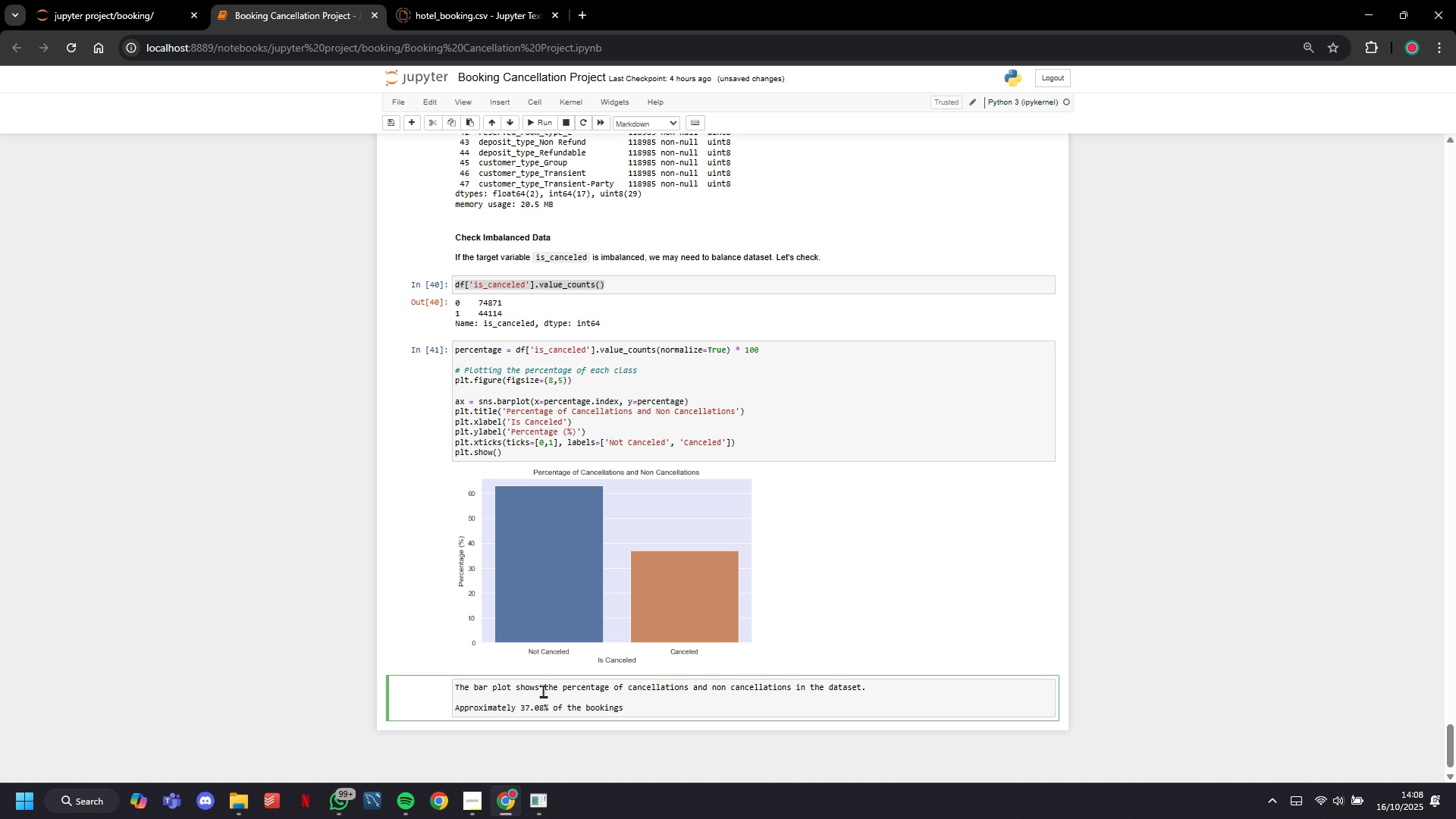 
type( ar)
key(Backspace)
key(Backspace)
type(w)
key(Backspace)
type(er)
key(Backspace)
key(Backspace)
type(were canceled, and 62.92% were not. There's a imbalance in the target variable bit)
key(Backspace)
key(Backspace)
key(Backspace)
key(Backspace)
key(Backspace)
type(e, but u)
key(Backspace)
type(it's not highly imbalanced)
 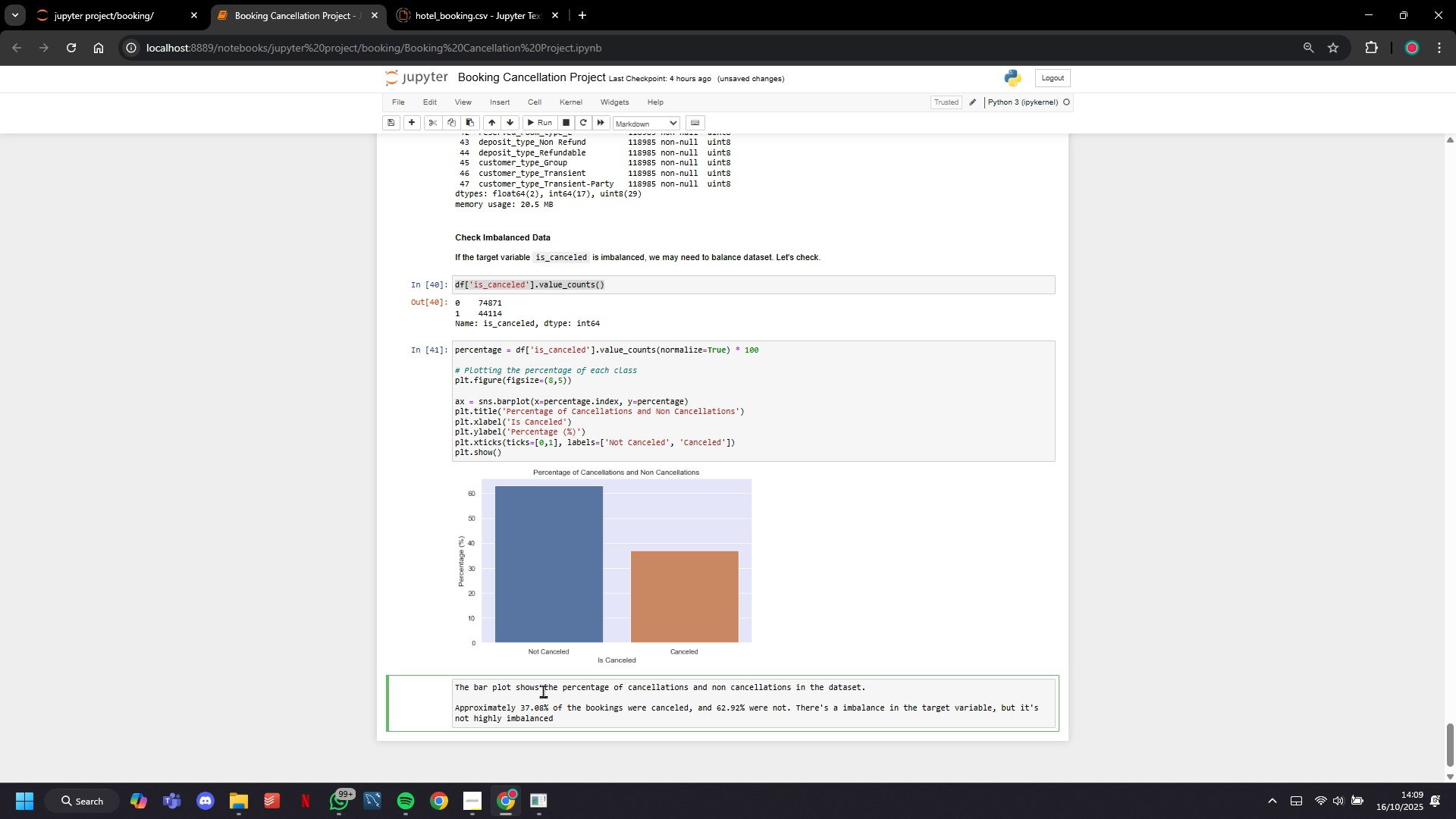 
type(. How)
 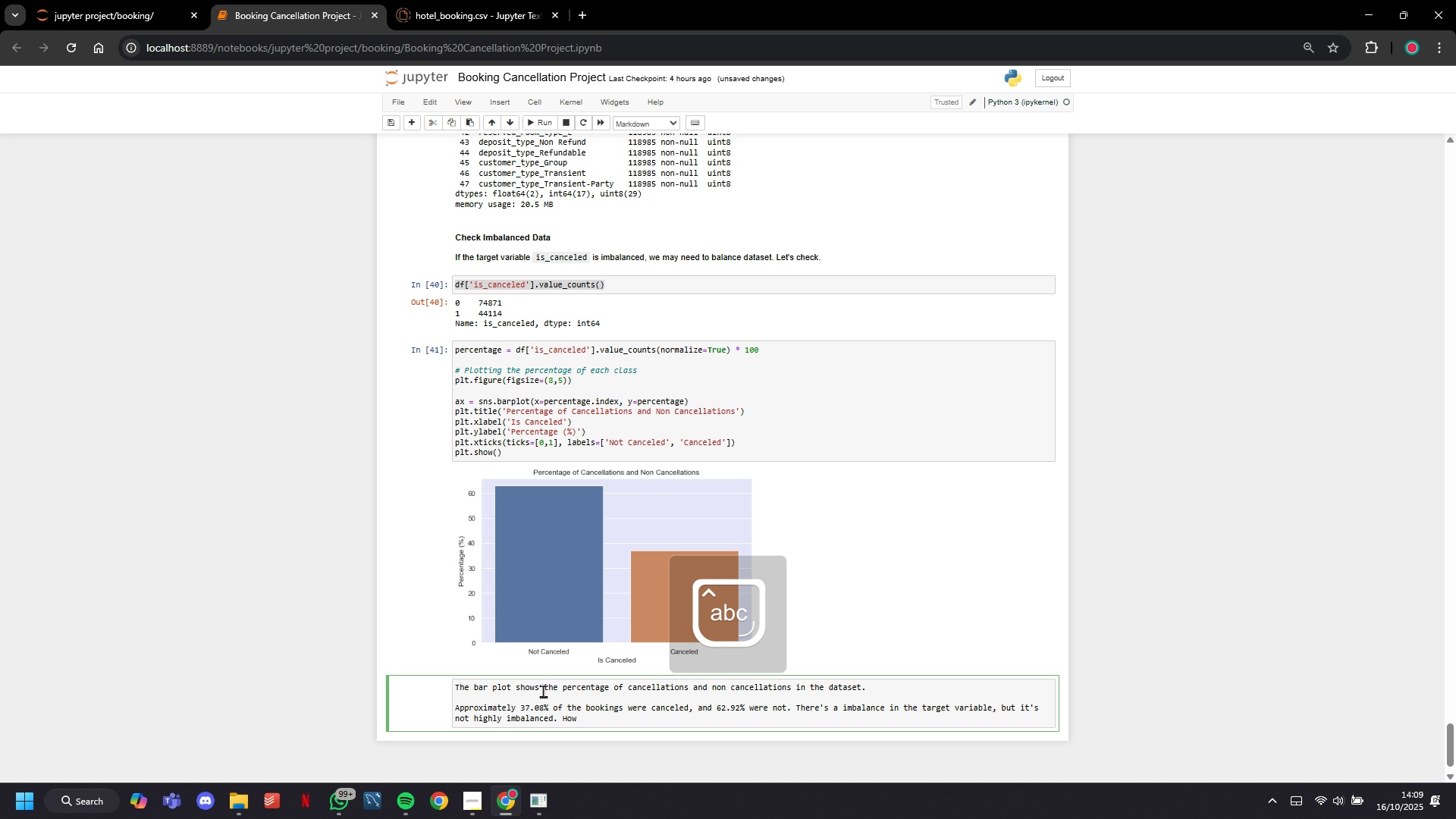 
hold_key(key=Backspace, duration=0.49)
 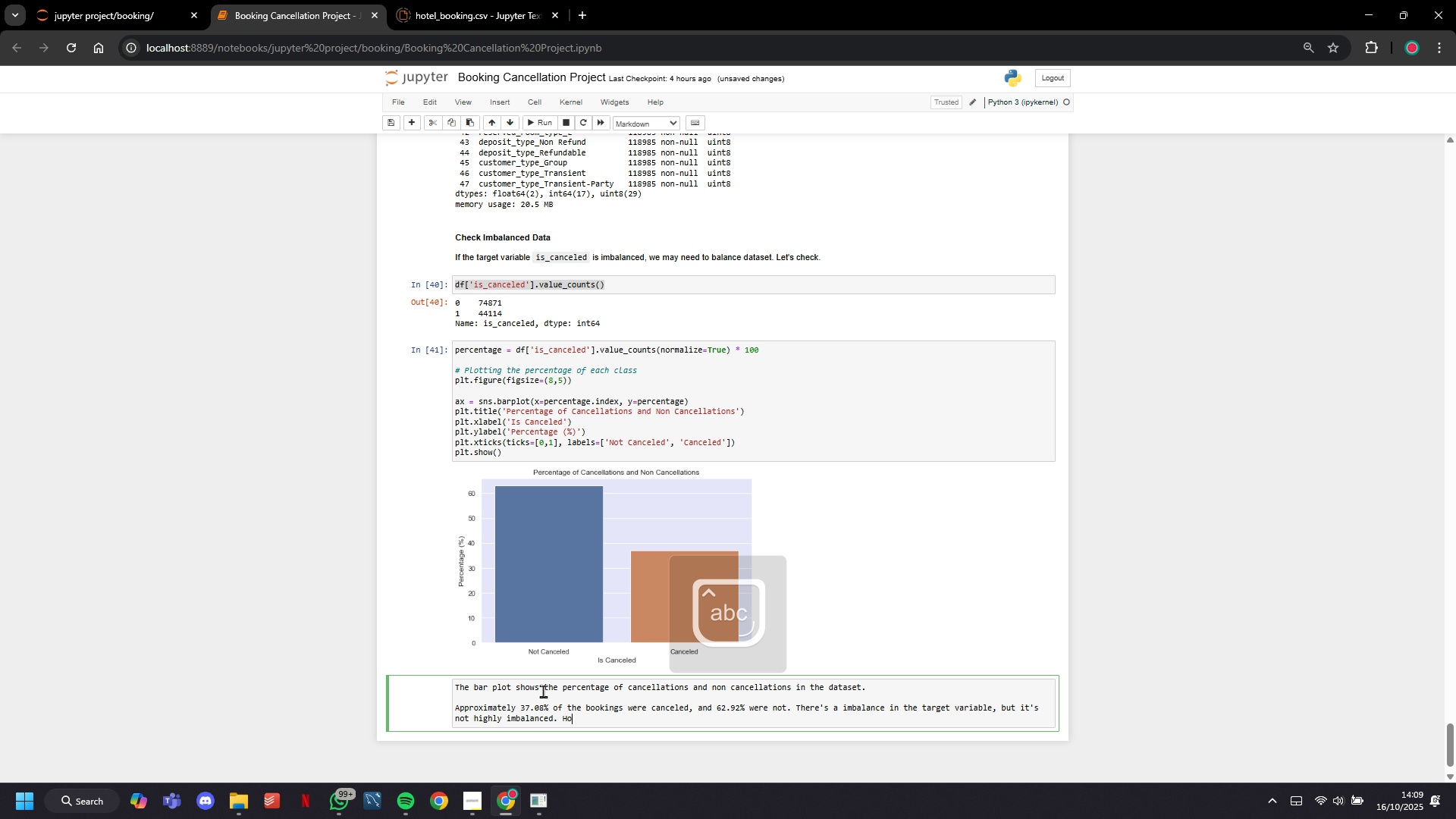 
key(Backspace)
key(Backspace)
type(So, we will let it as it is.)
 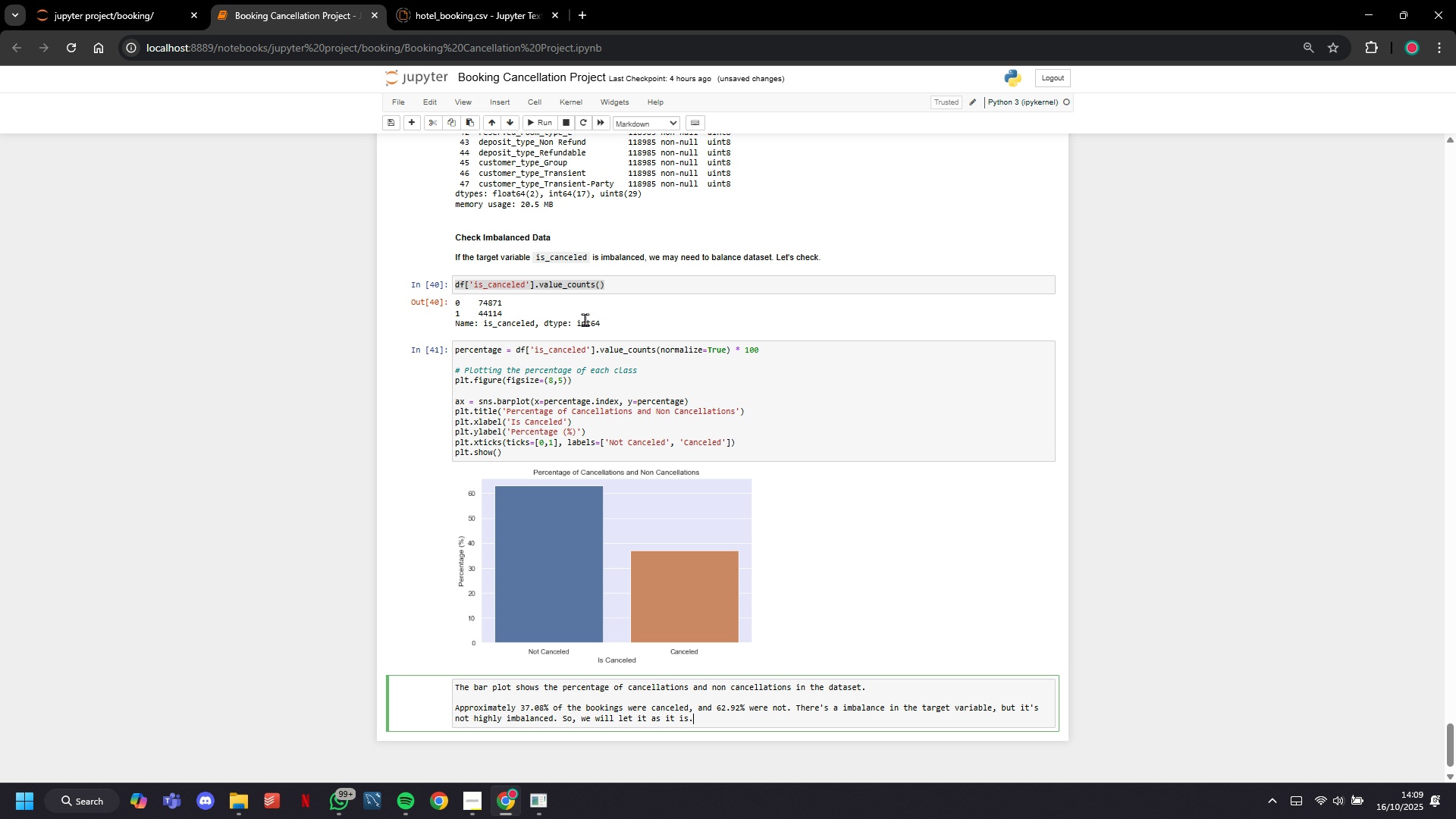 
wait(5.98)
 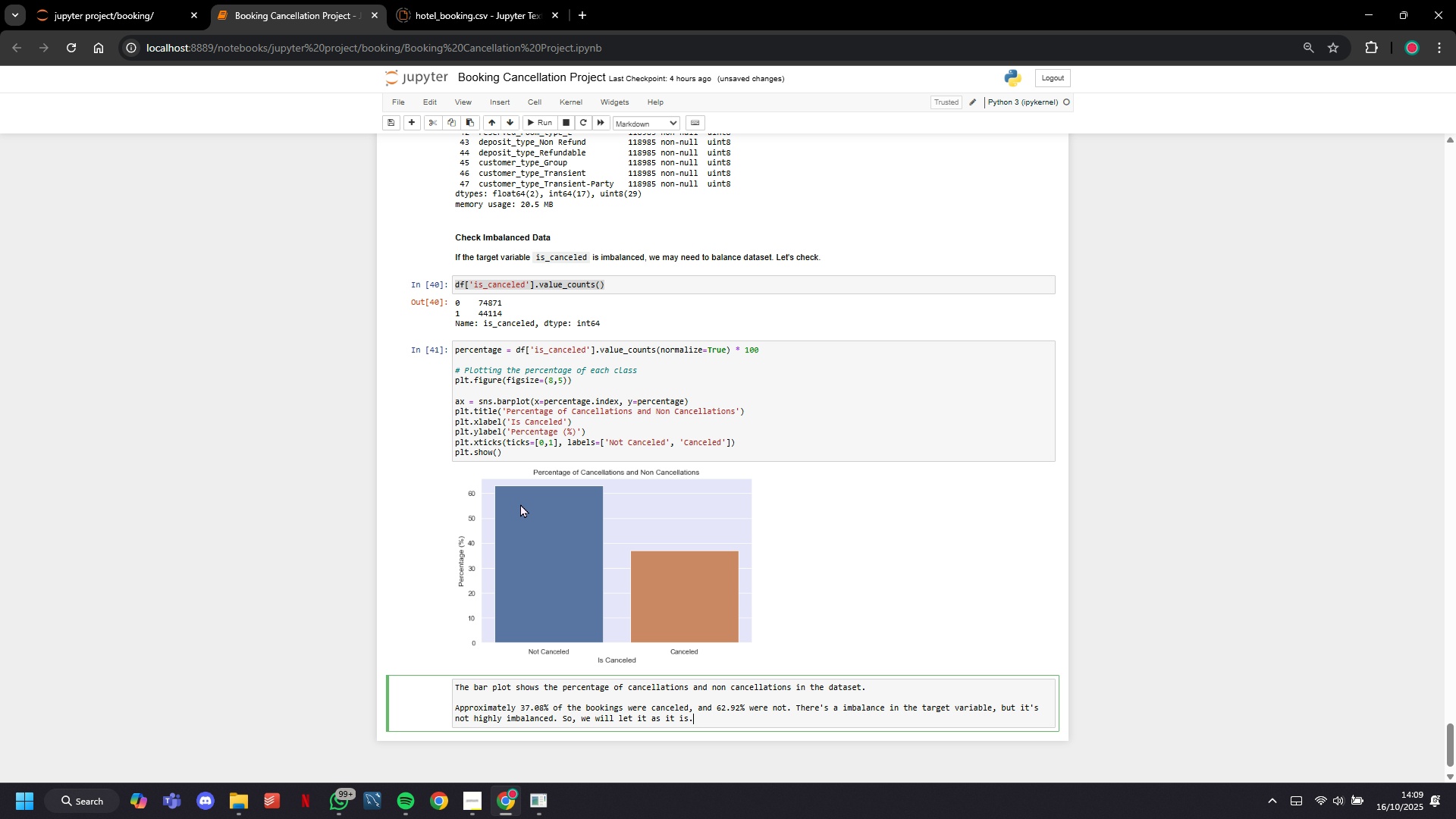 
left_click([552, 121])
 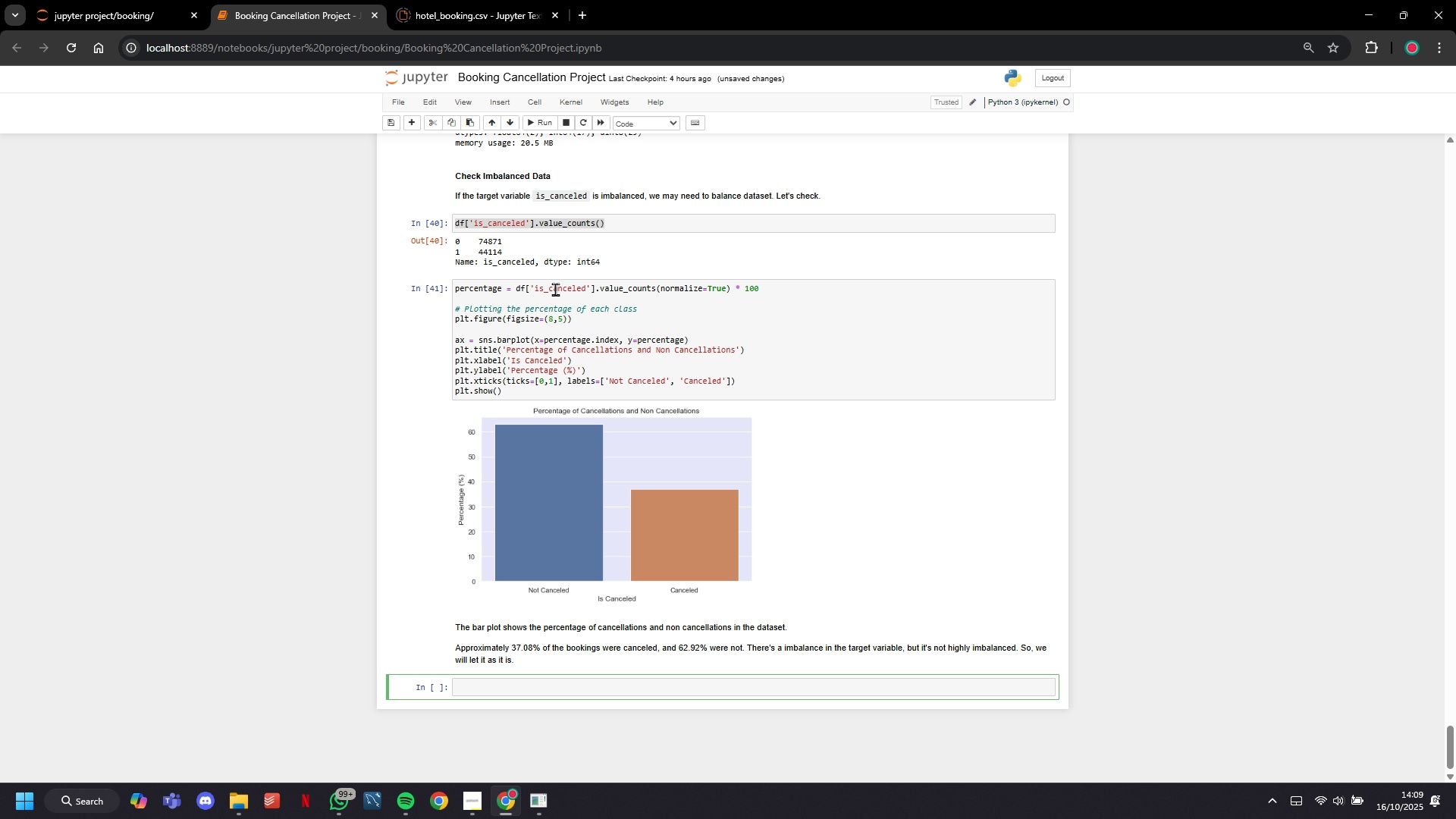 
left_click([547, 184])
 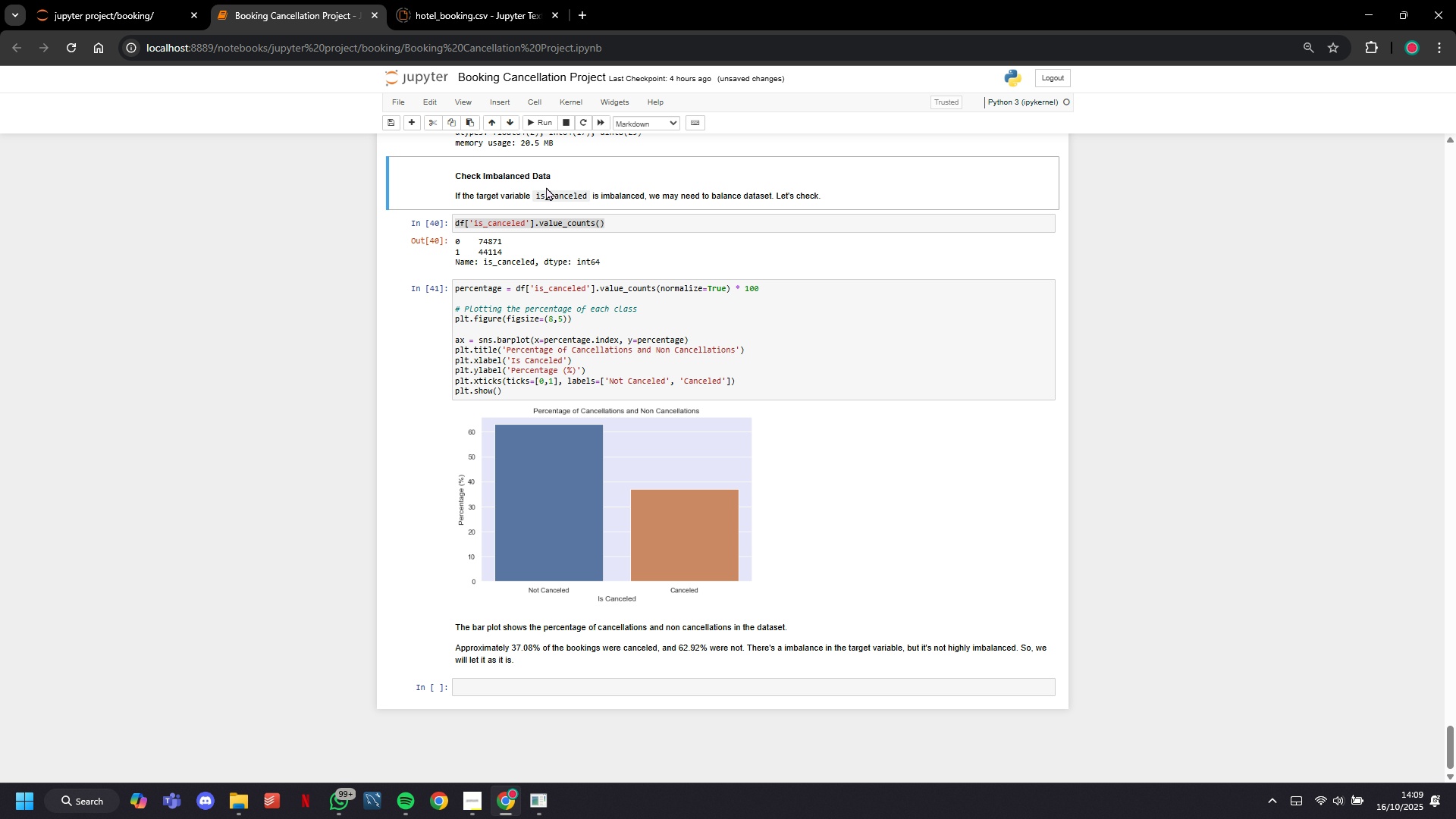 
key(Control+C)
 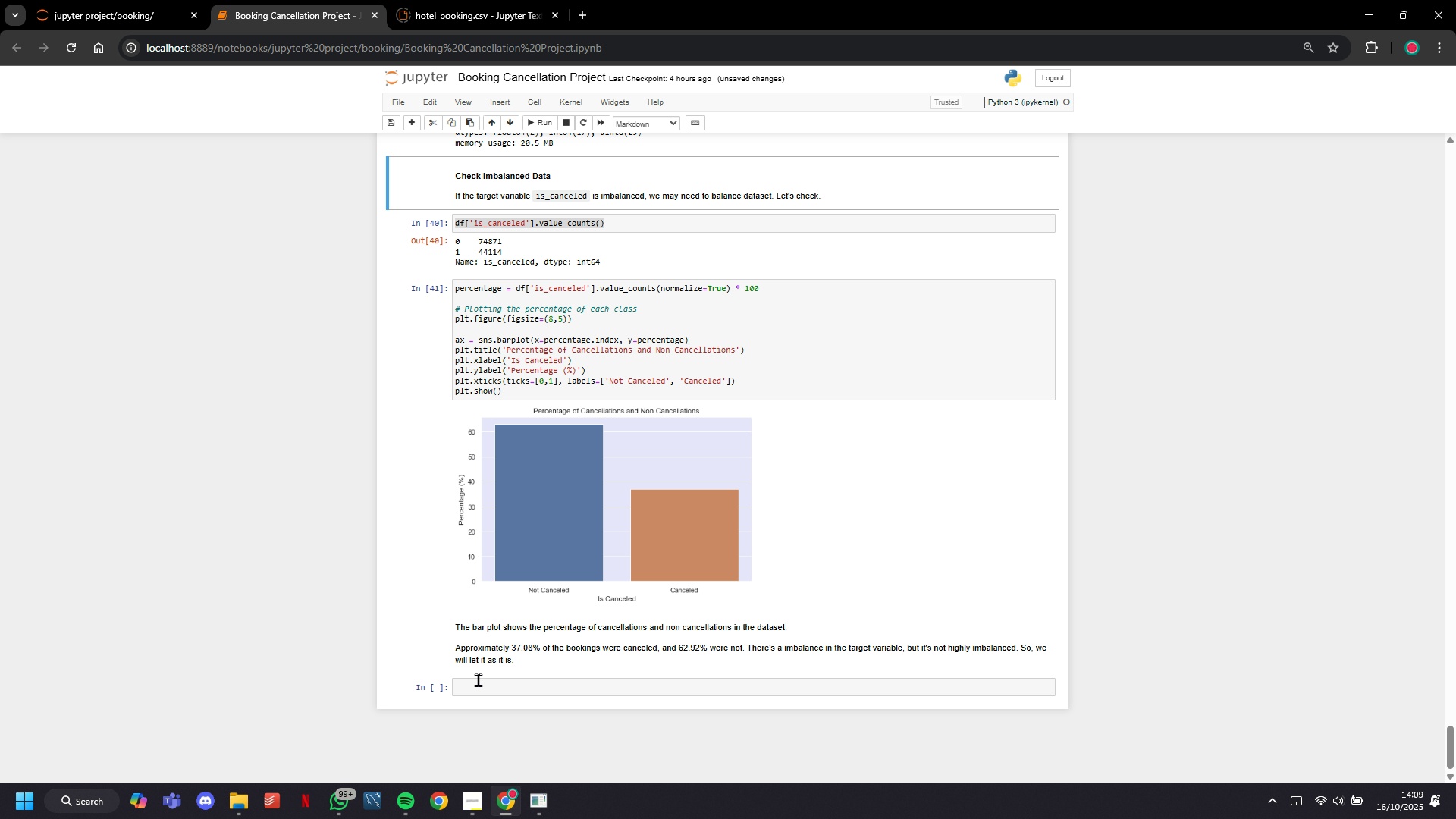 
hold_key(key=ControlLeft, duration=0.33)
left_click([478, 682])
 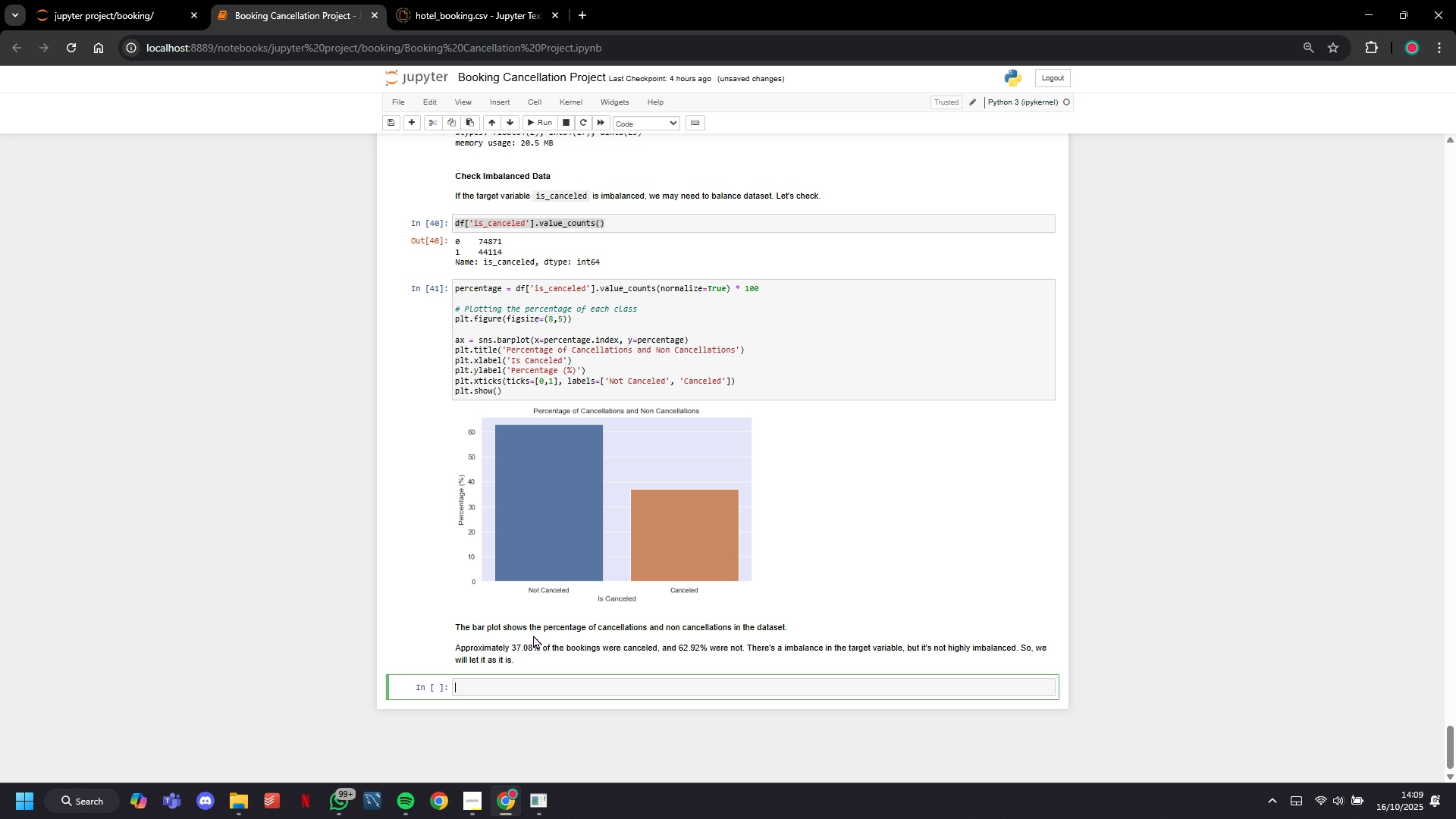 
left_click([531, 637])
 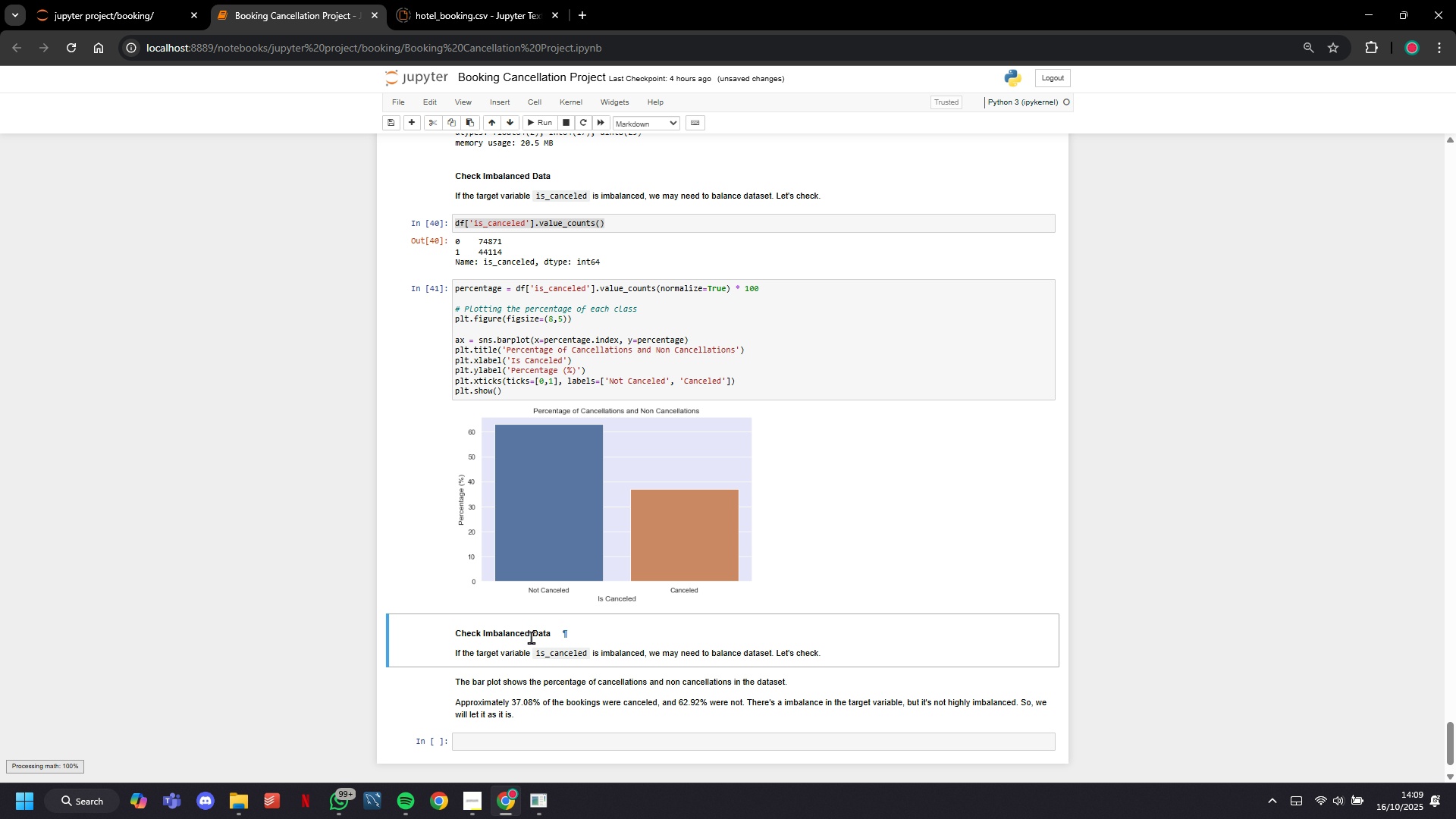 
key(Control+V)
 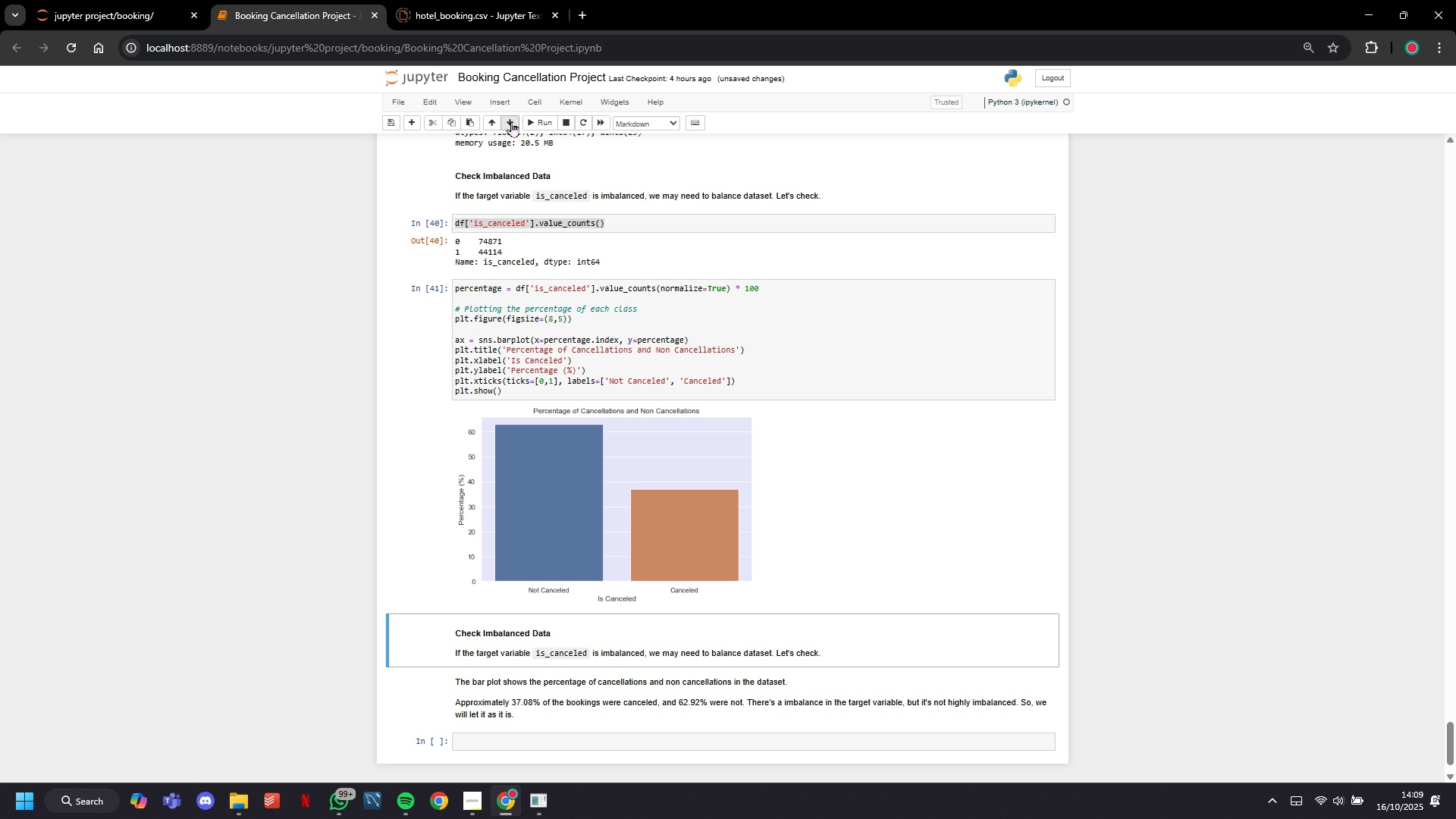 
left_click([514, 122])
 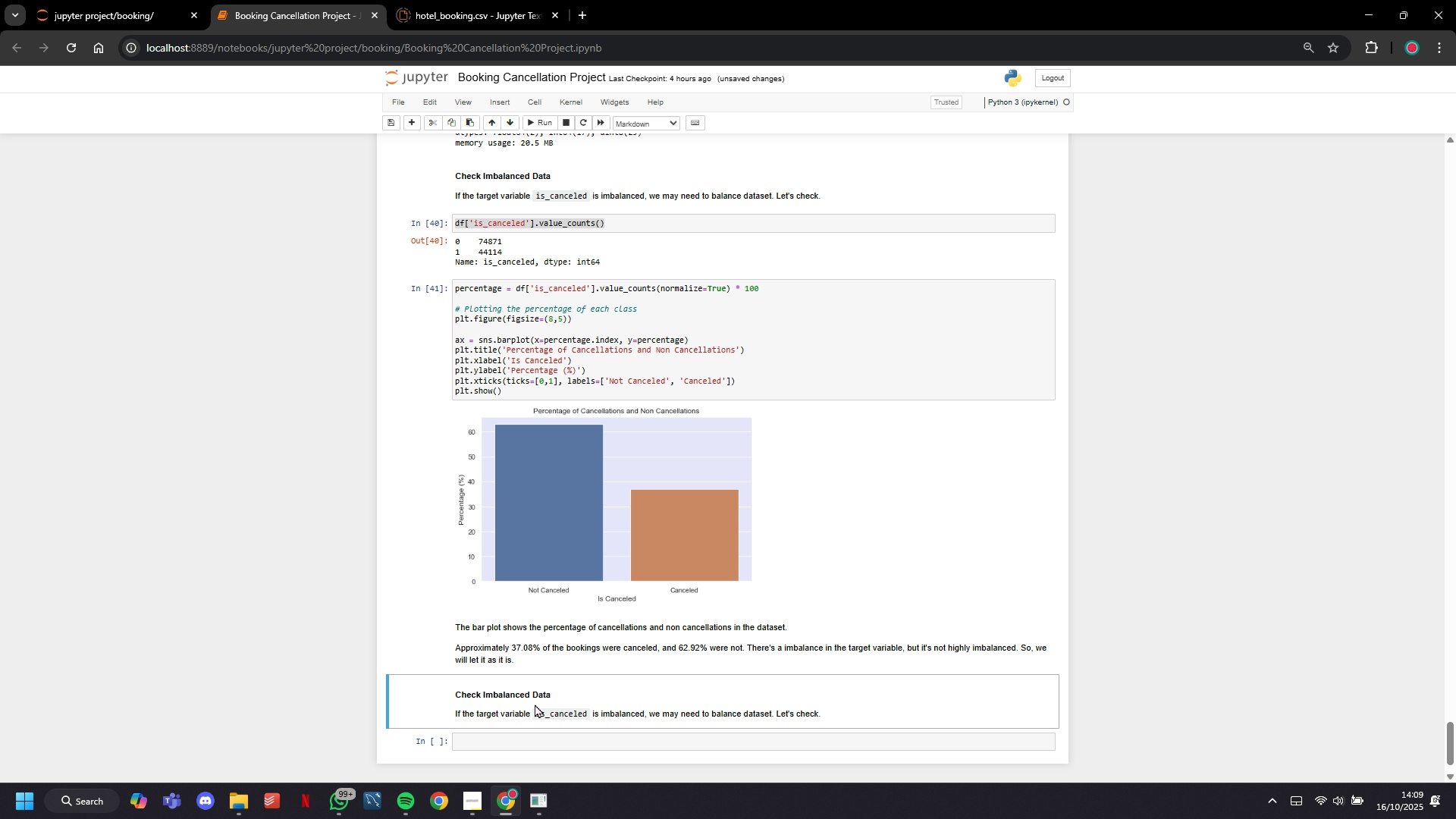 
double_click([532, 703])
 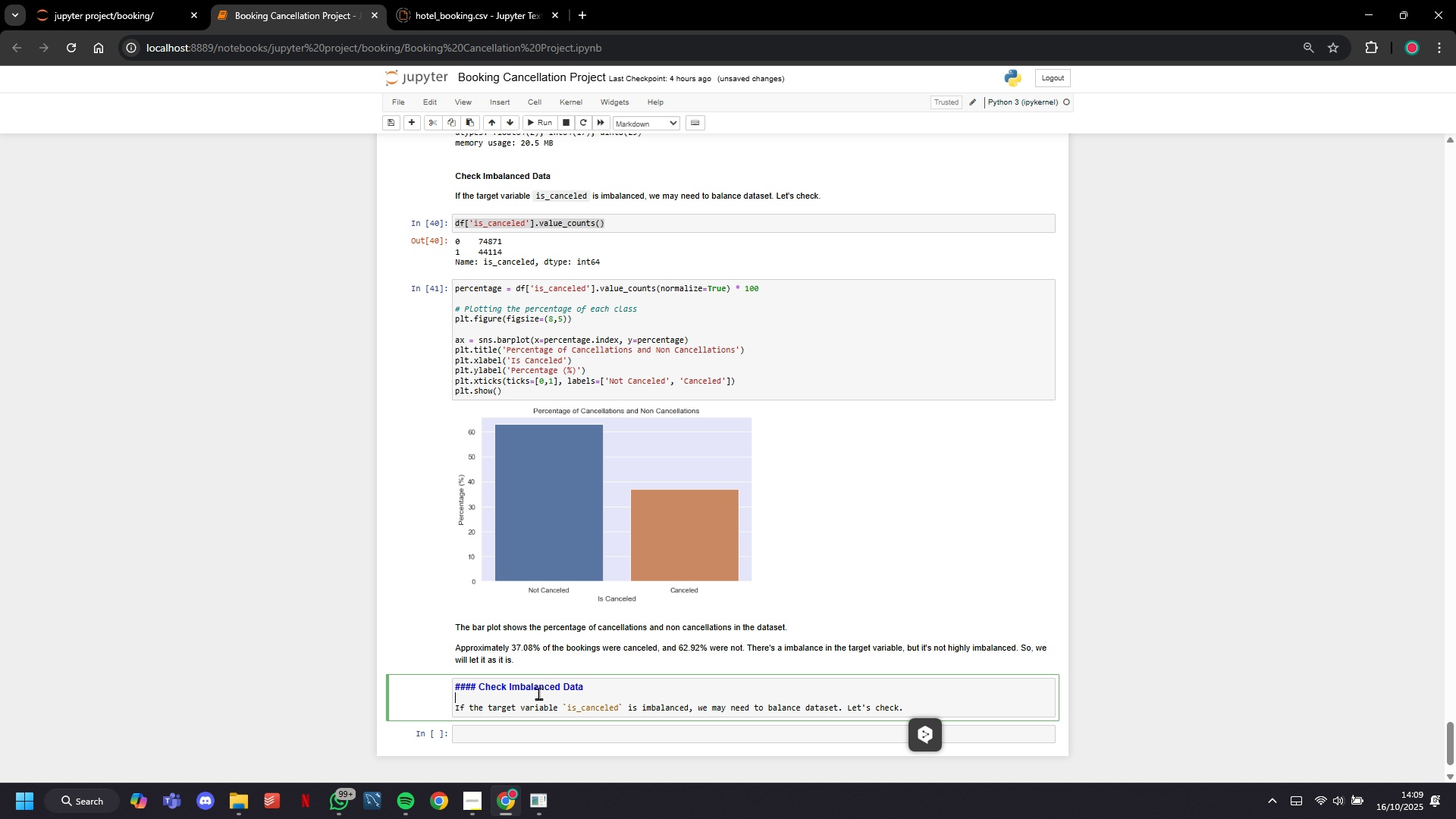 
double_click([538, 693])
 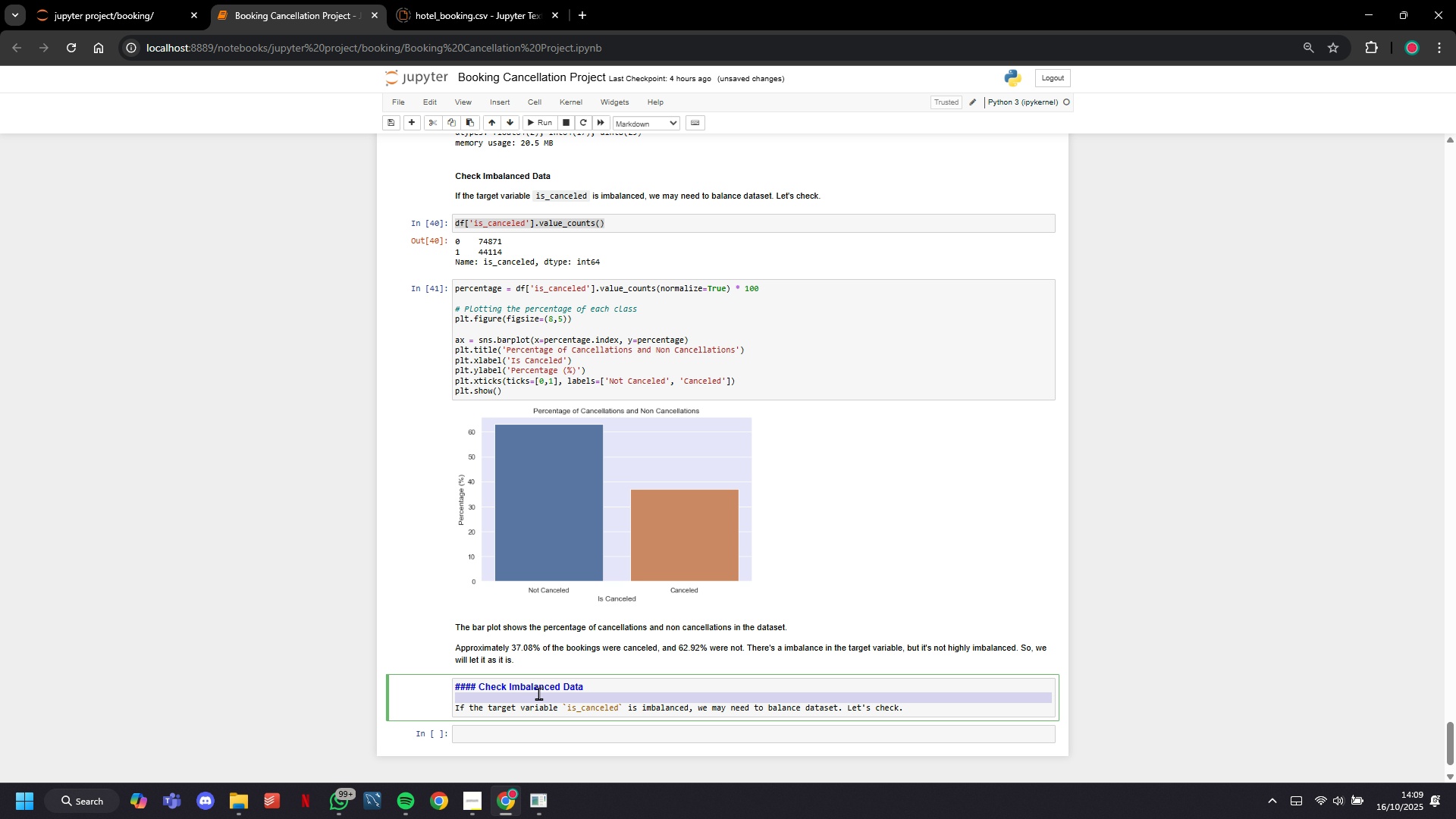 
triple_click([538, 693])
 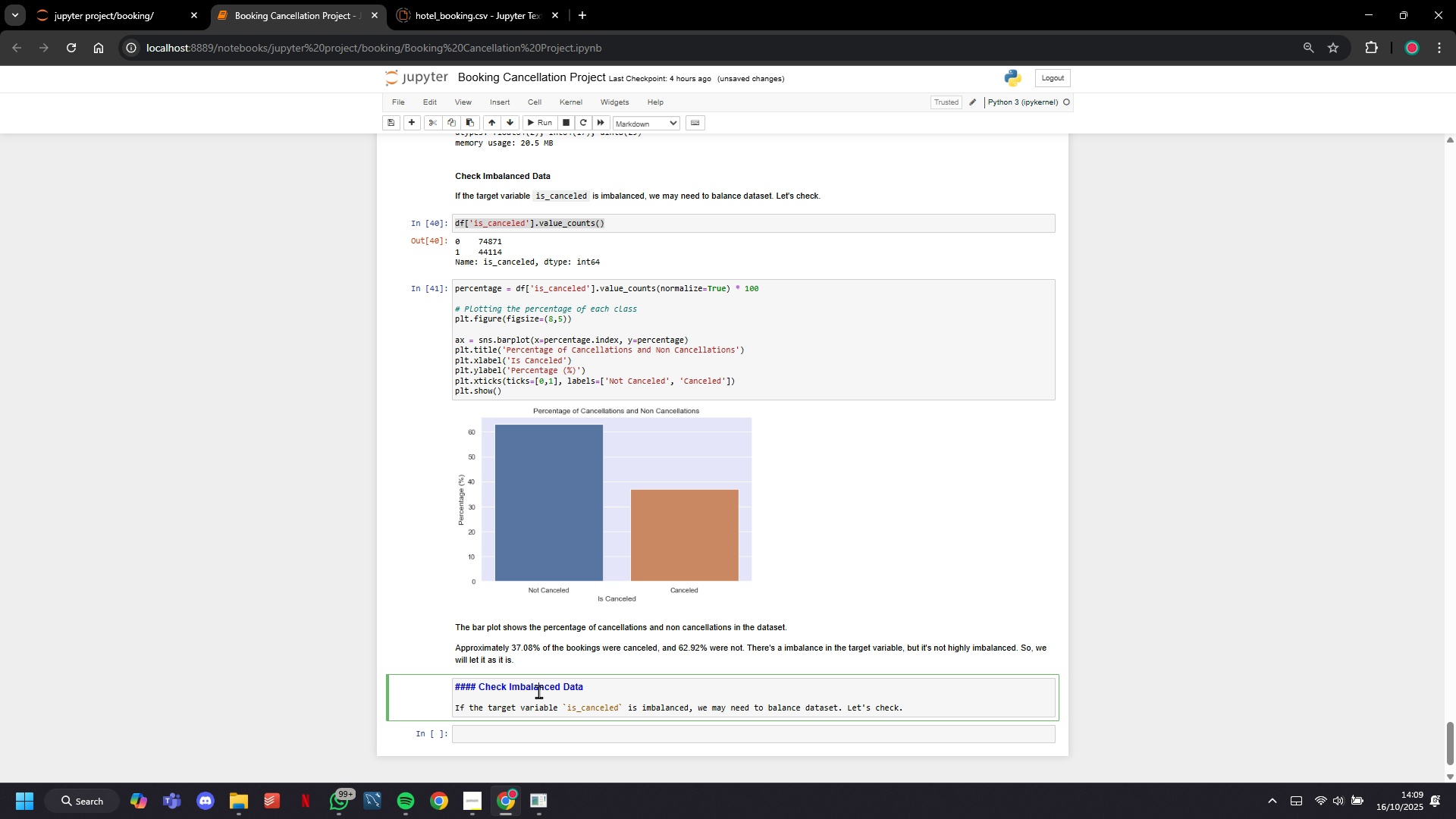 
double_click([538, 689])
 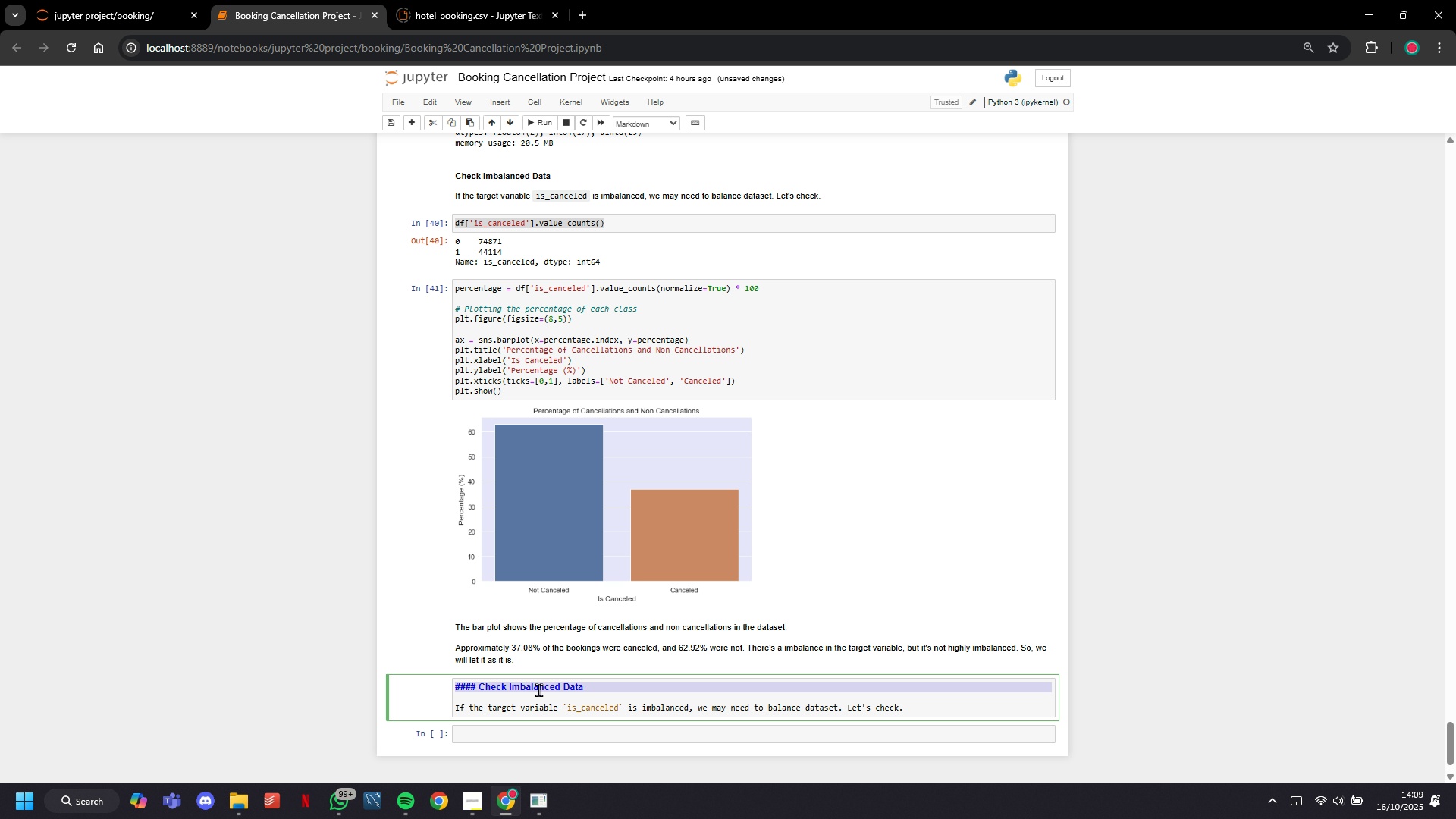 
triple_click([538, 689])
 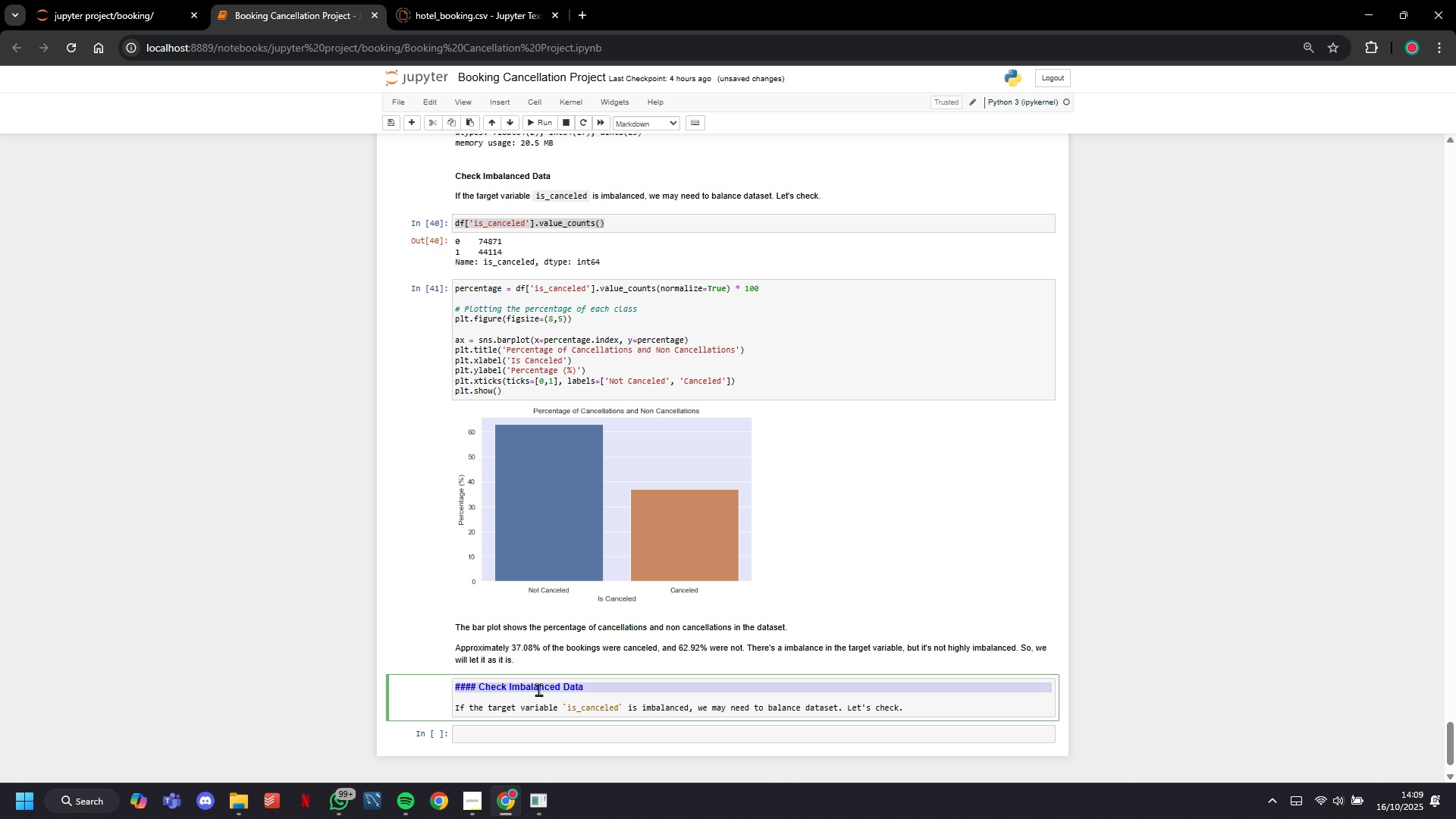 
triple_click([538, 689])
 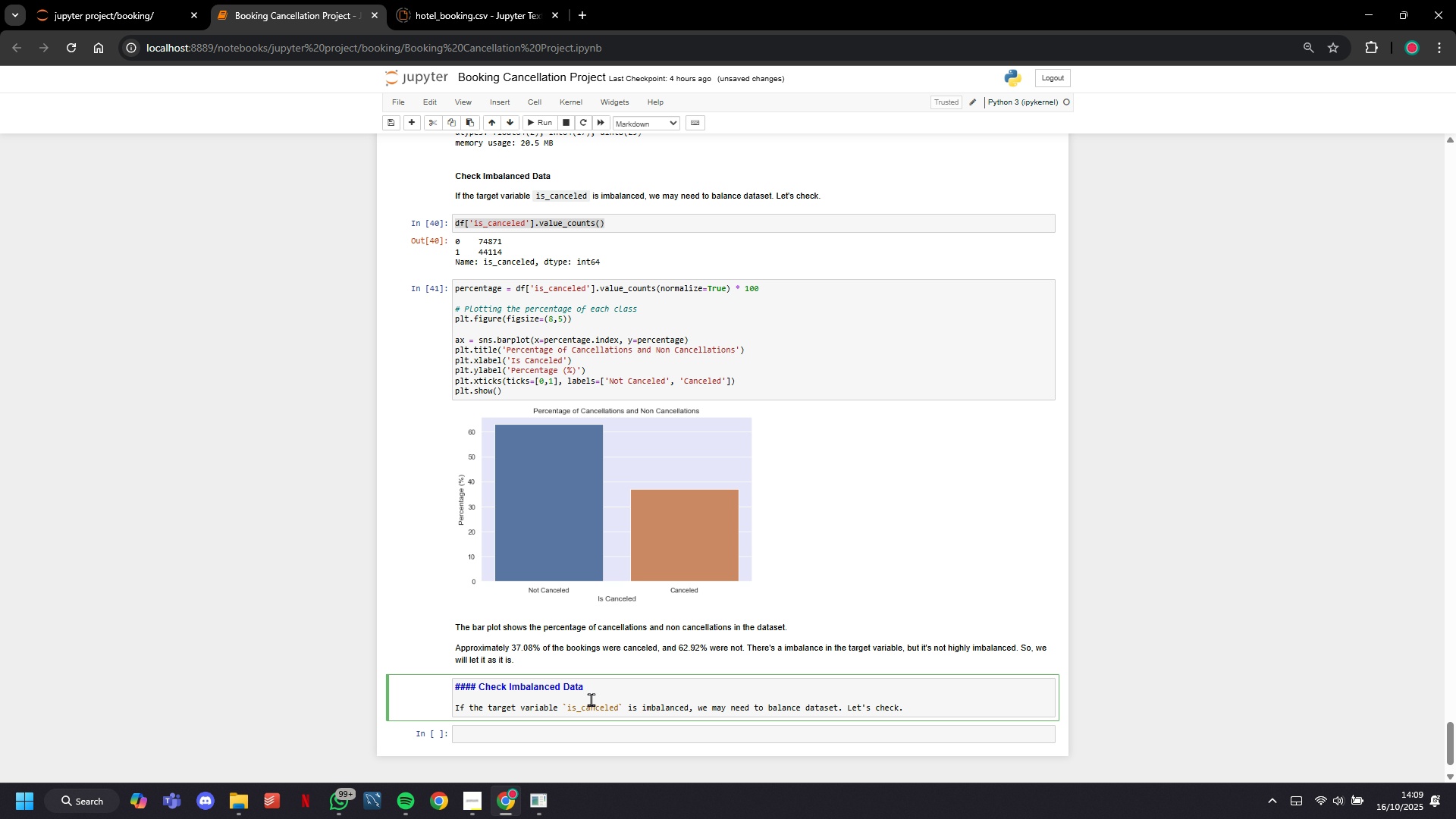 
key(ArrowRight)
 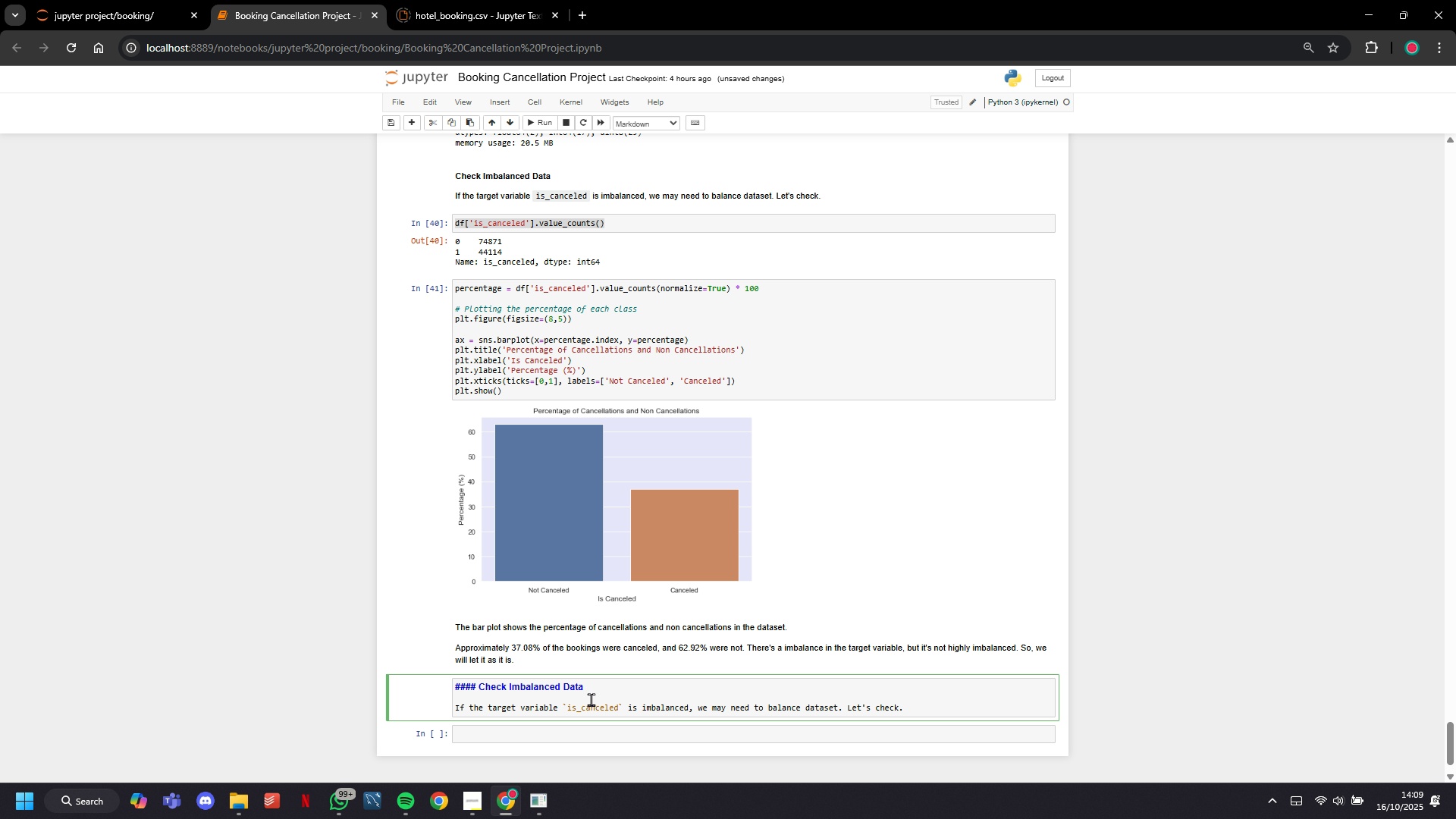 
hold_key(key=Backspace, duration=0.91)
 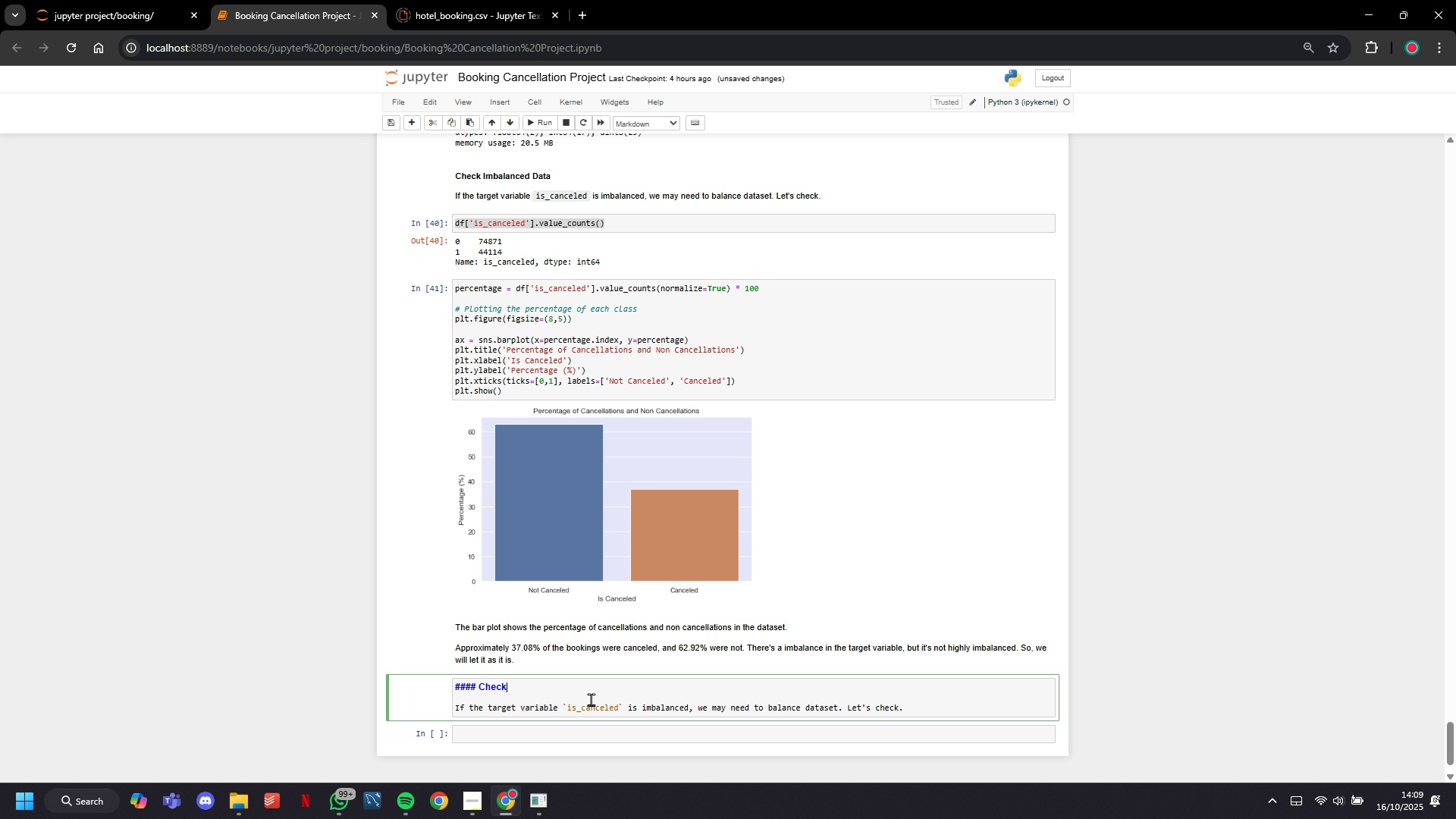 
key(Backspace)
key(Backspace)
key(Backspace)
key(Backspace)
key(Backspace)
type(Split the Dataset)
 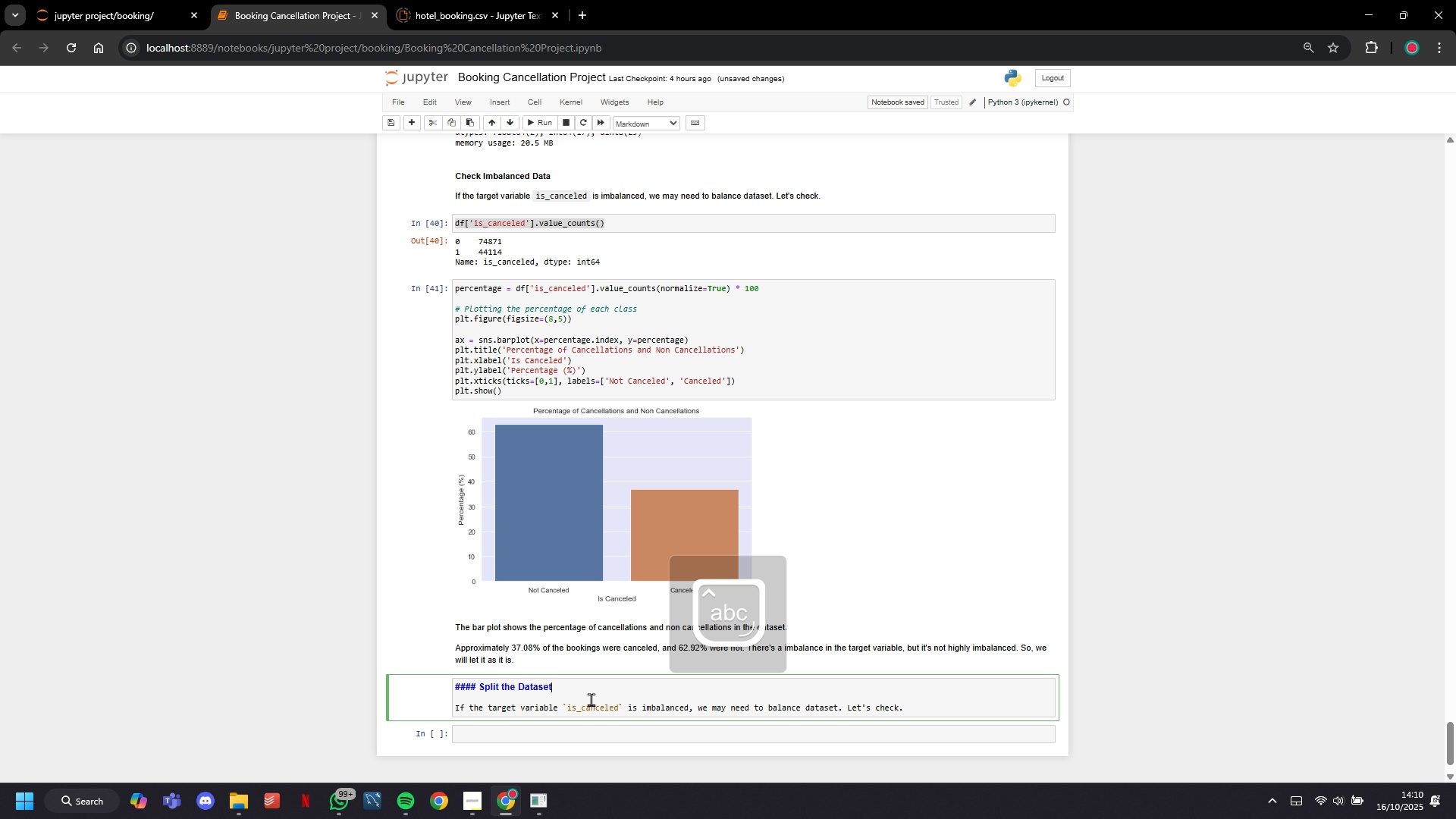 
key(ArrowDown)
 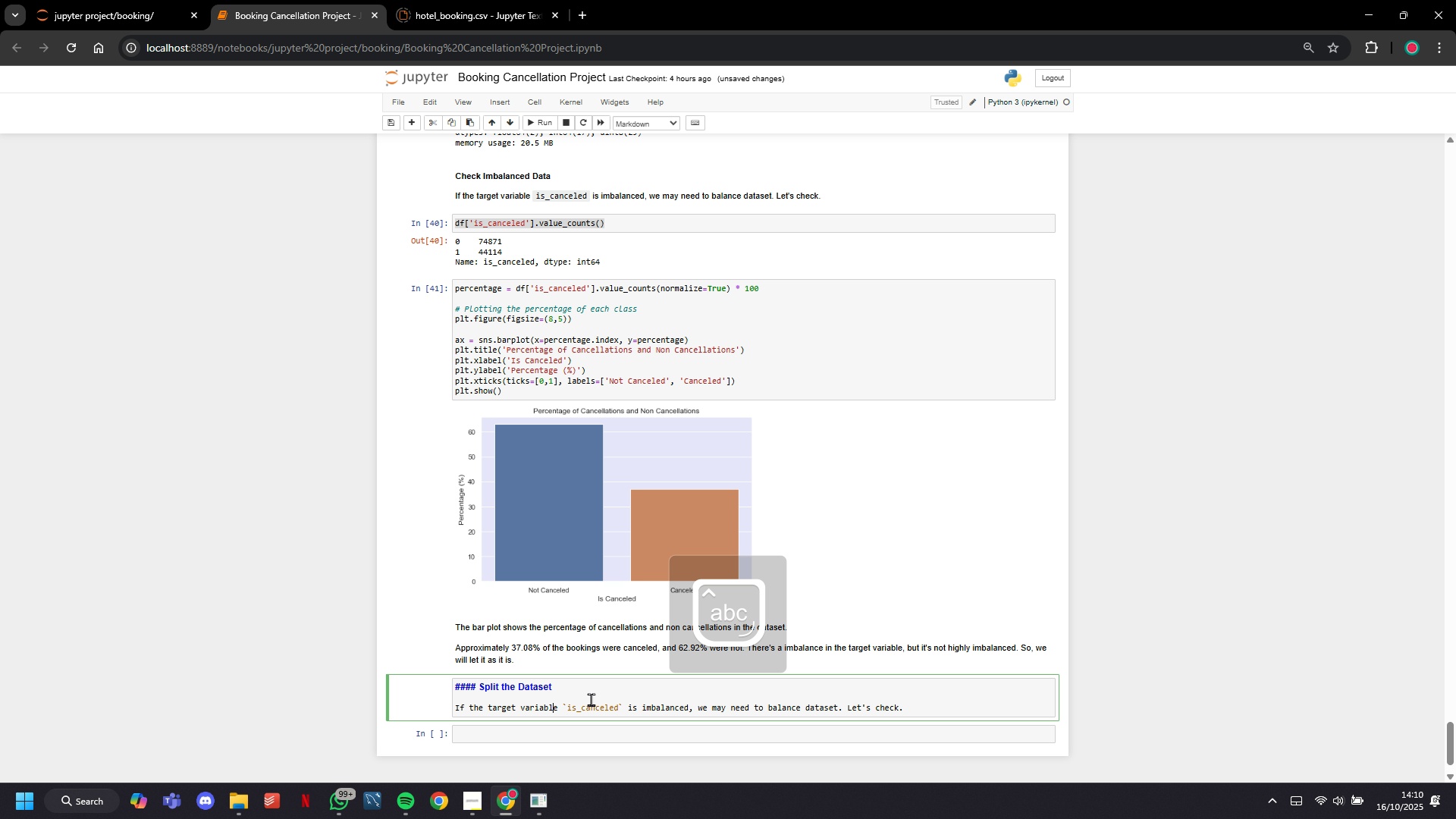 
key(ArrowDown)
 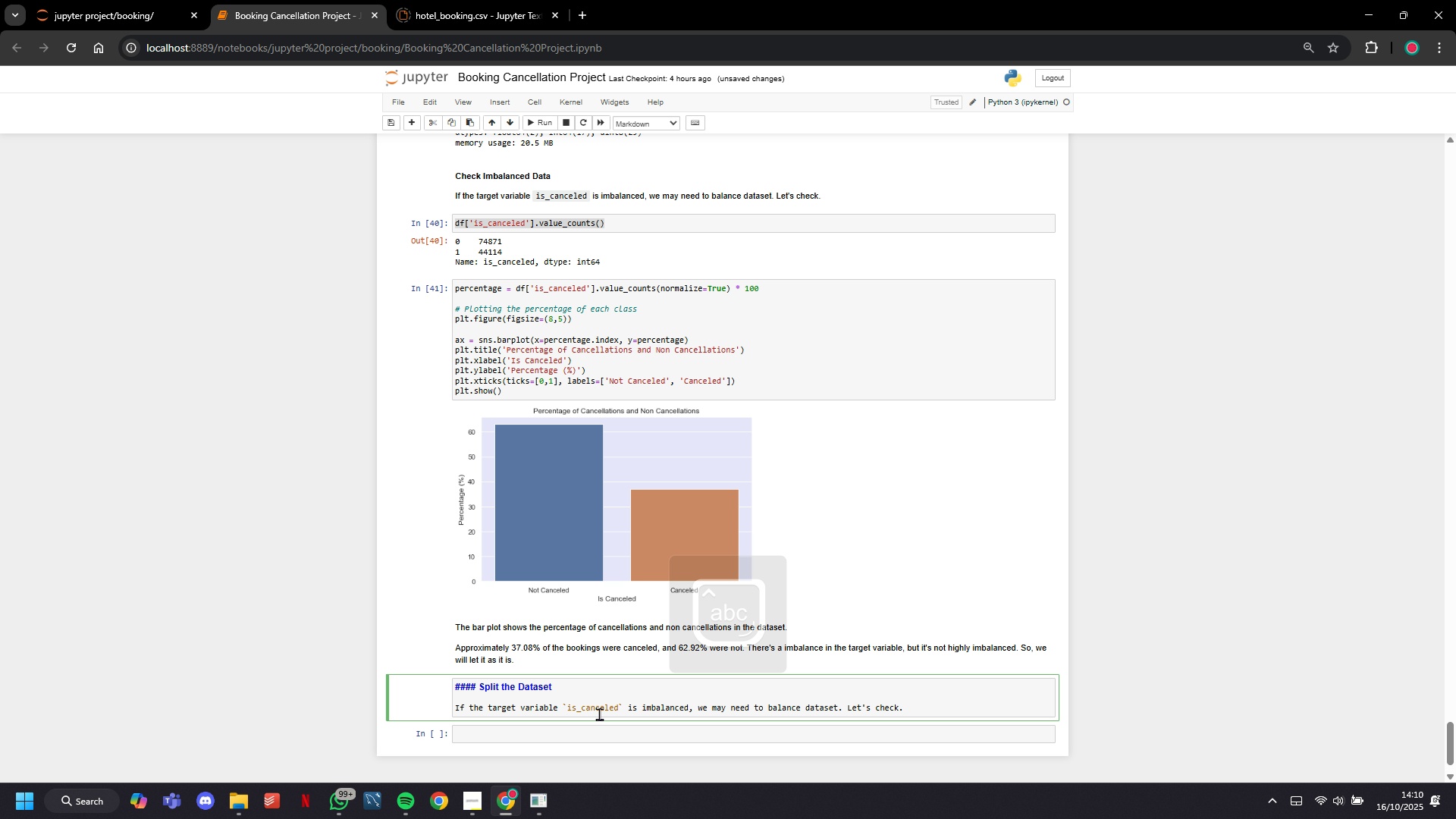 
double_click([598, 714])
 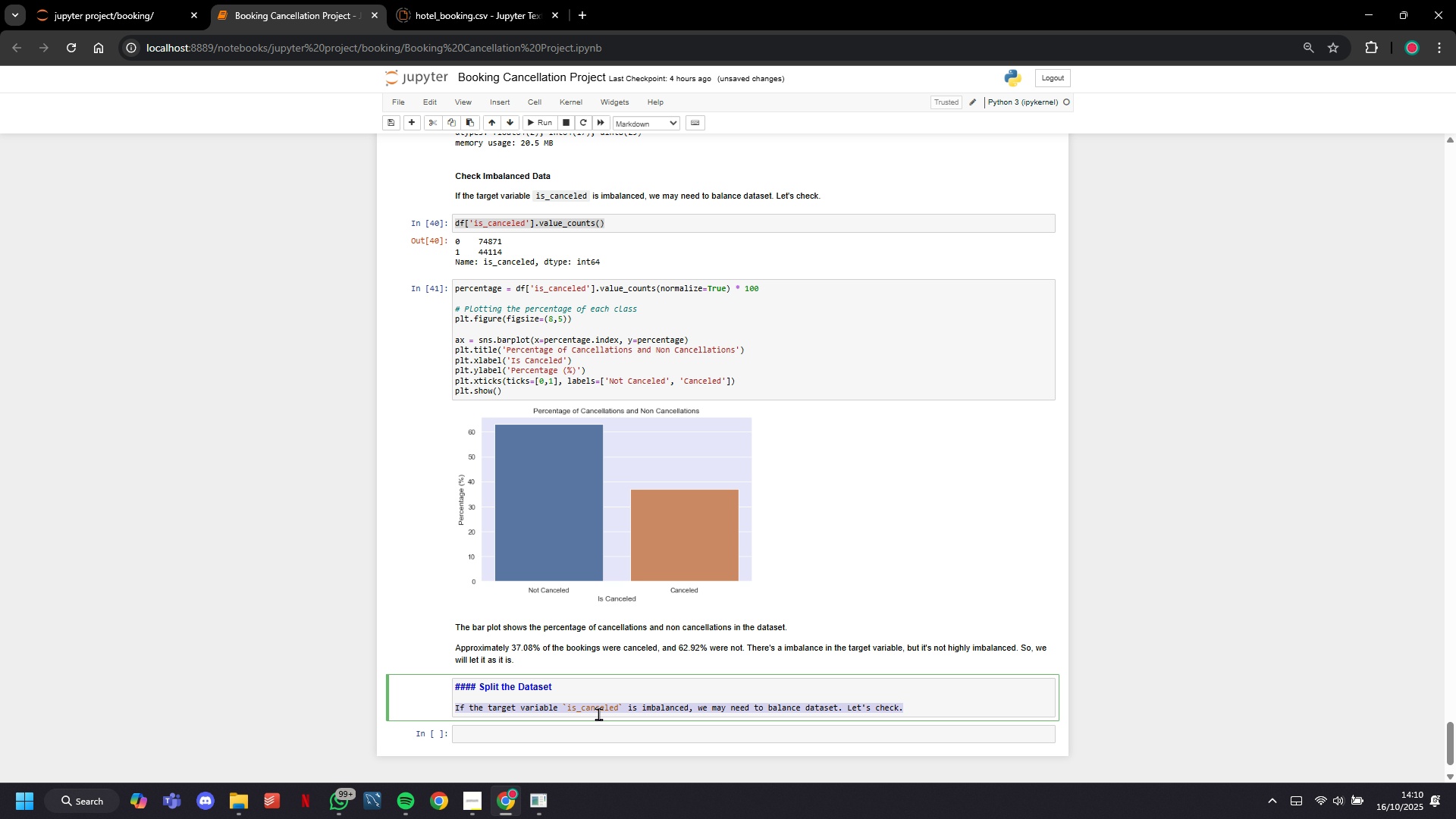 
triple_click([598, 714])
 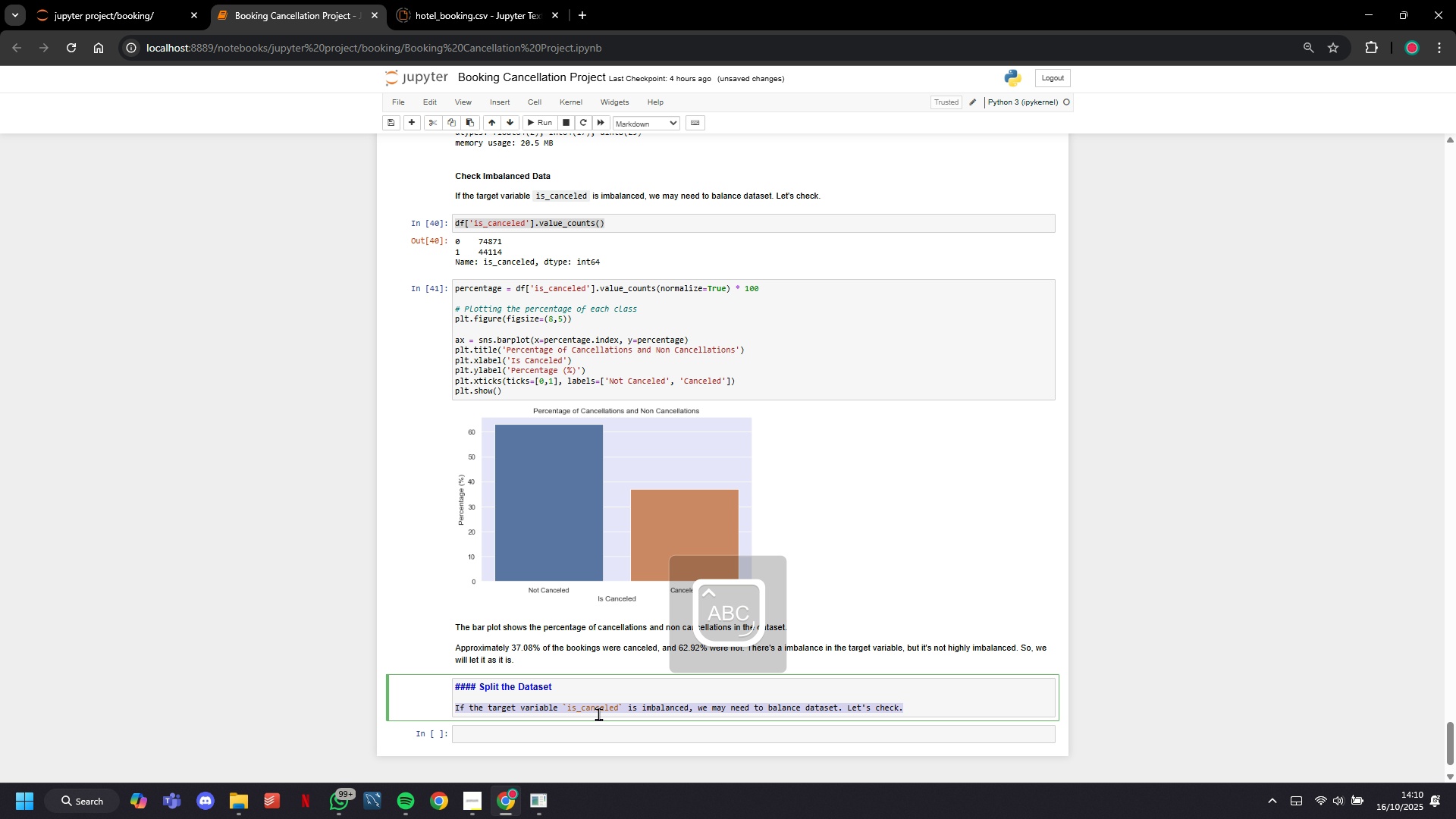 
type(Let's split the dataset into training and testing sets.)
 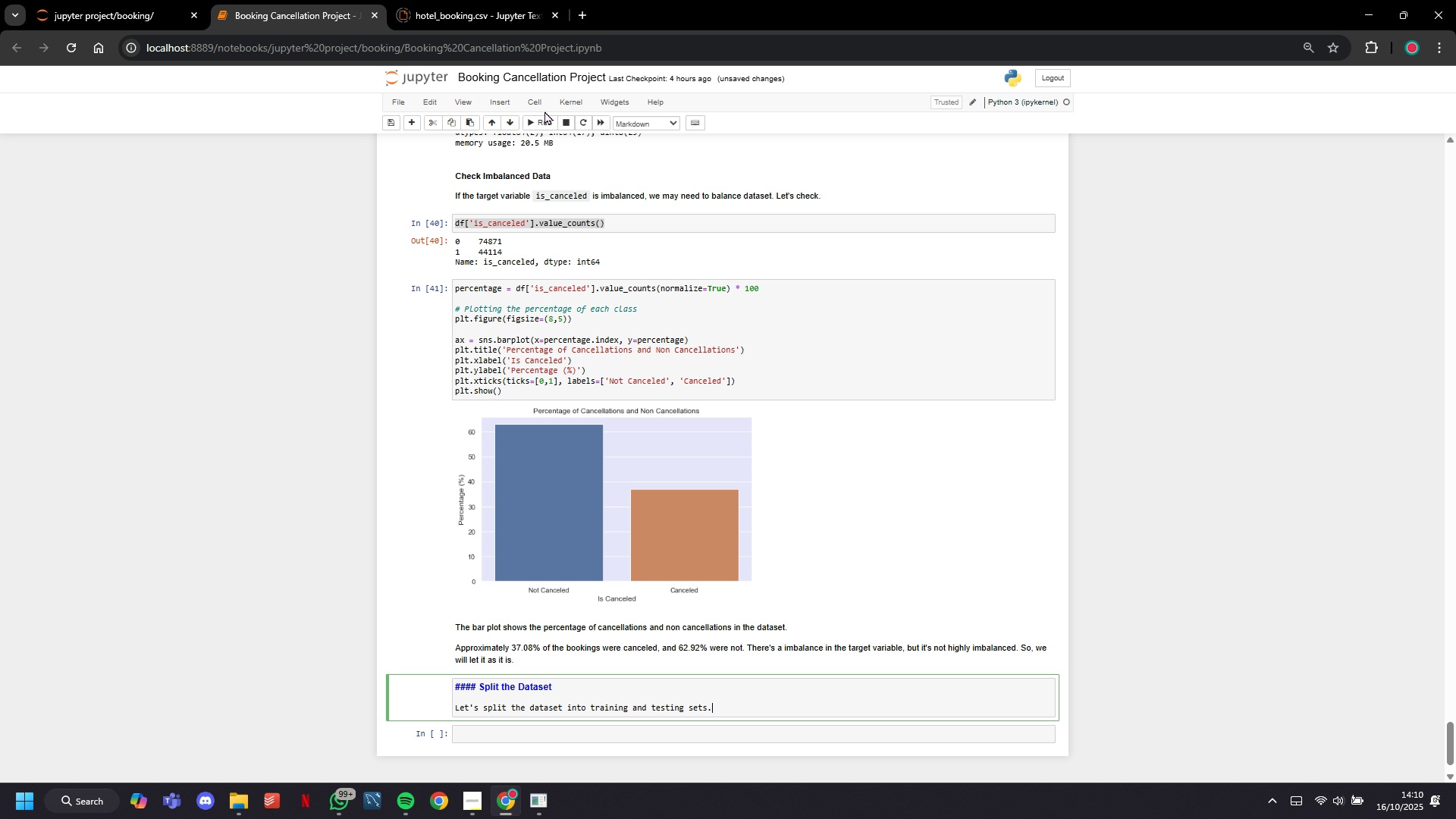 
left_click([544, 118])
 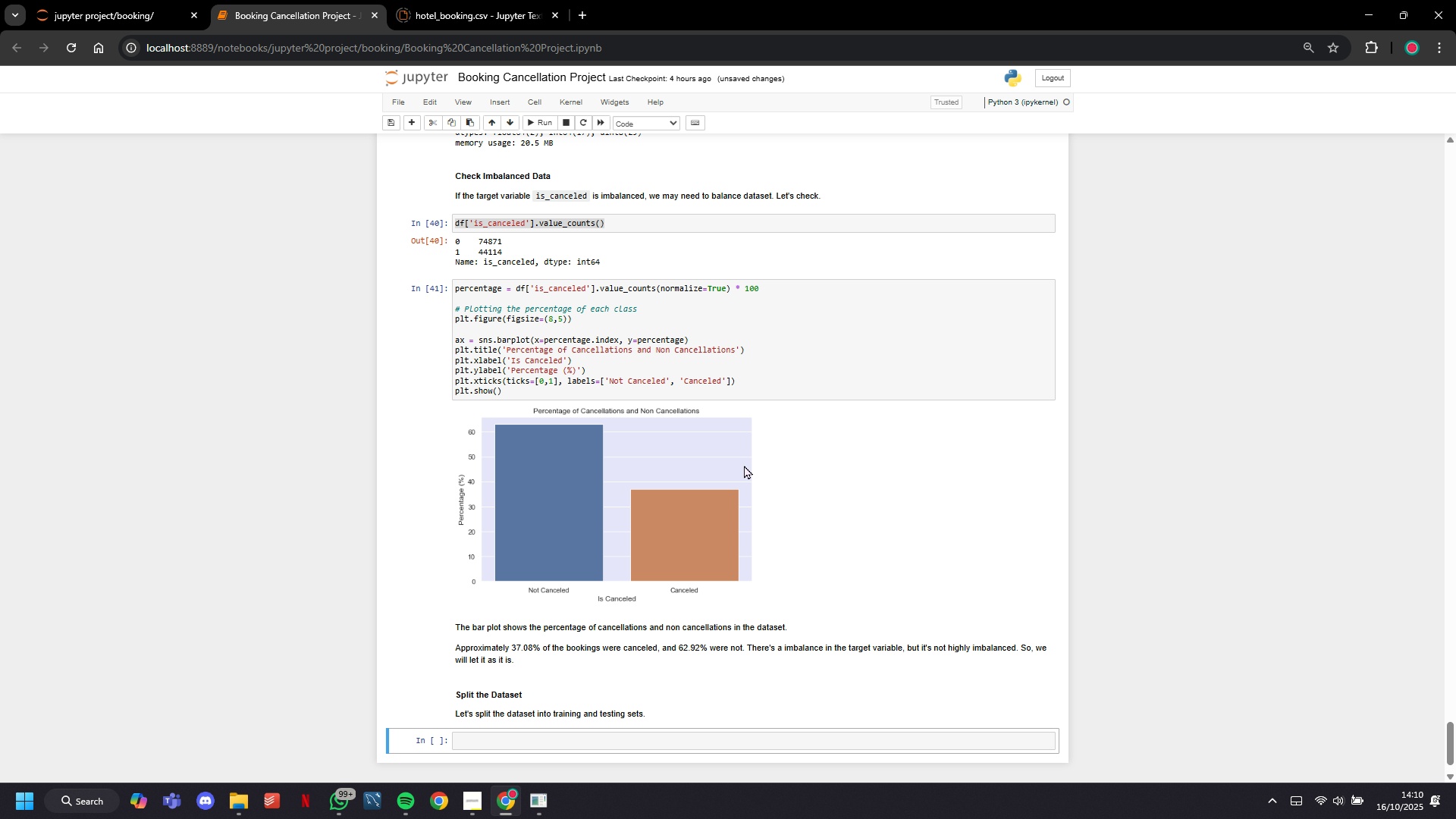 
scroll: coordinate [744, 465], scroll_direction: down, amount: 3.0
 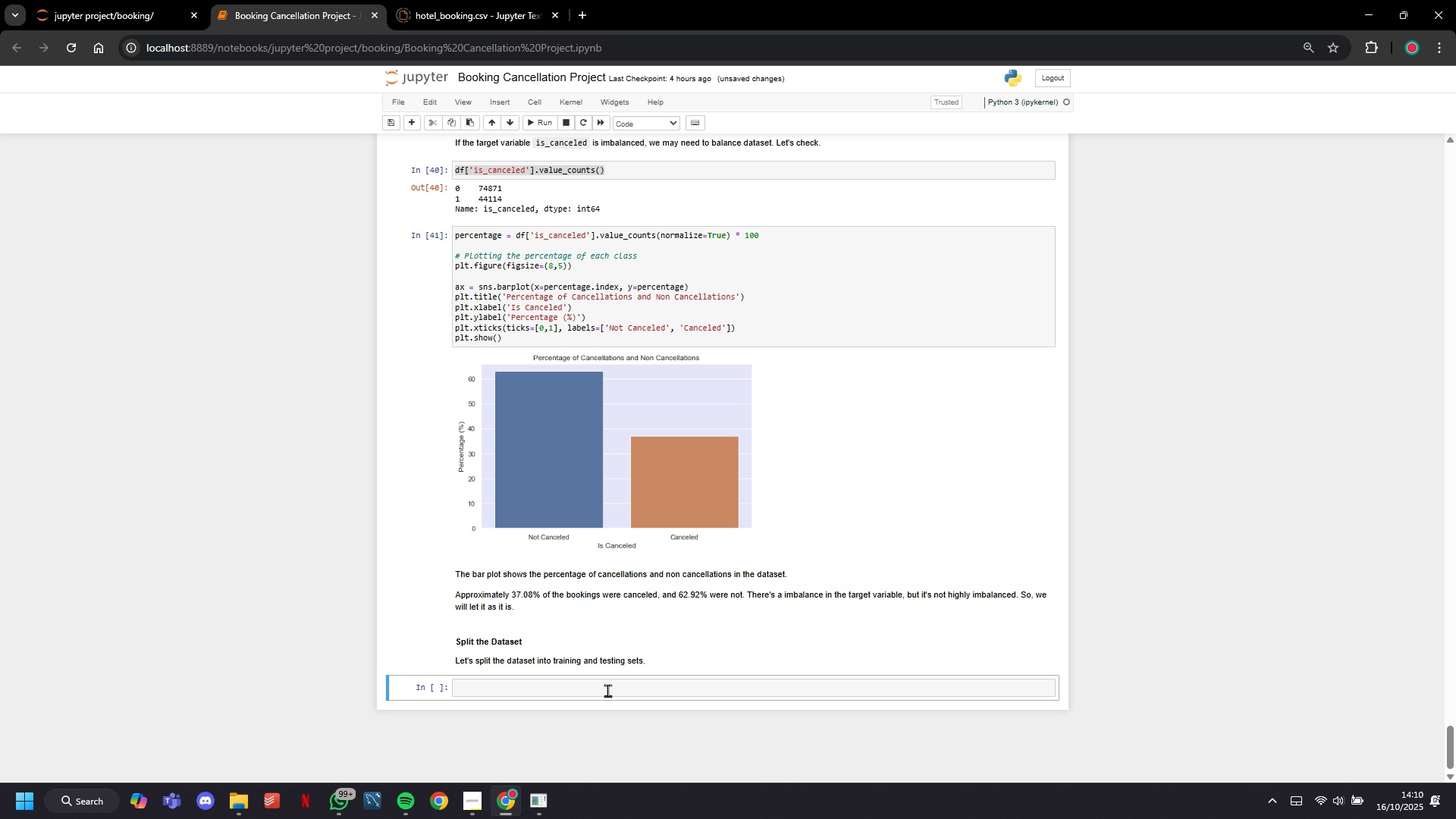 
type(# Define the features (X) and the output labels (y))
 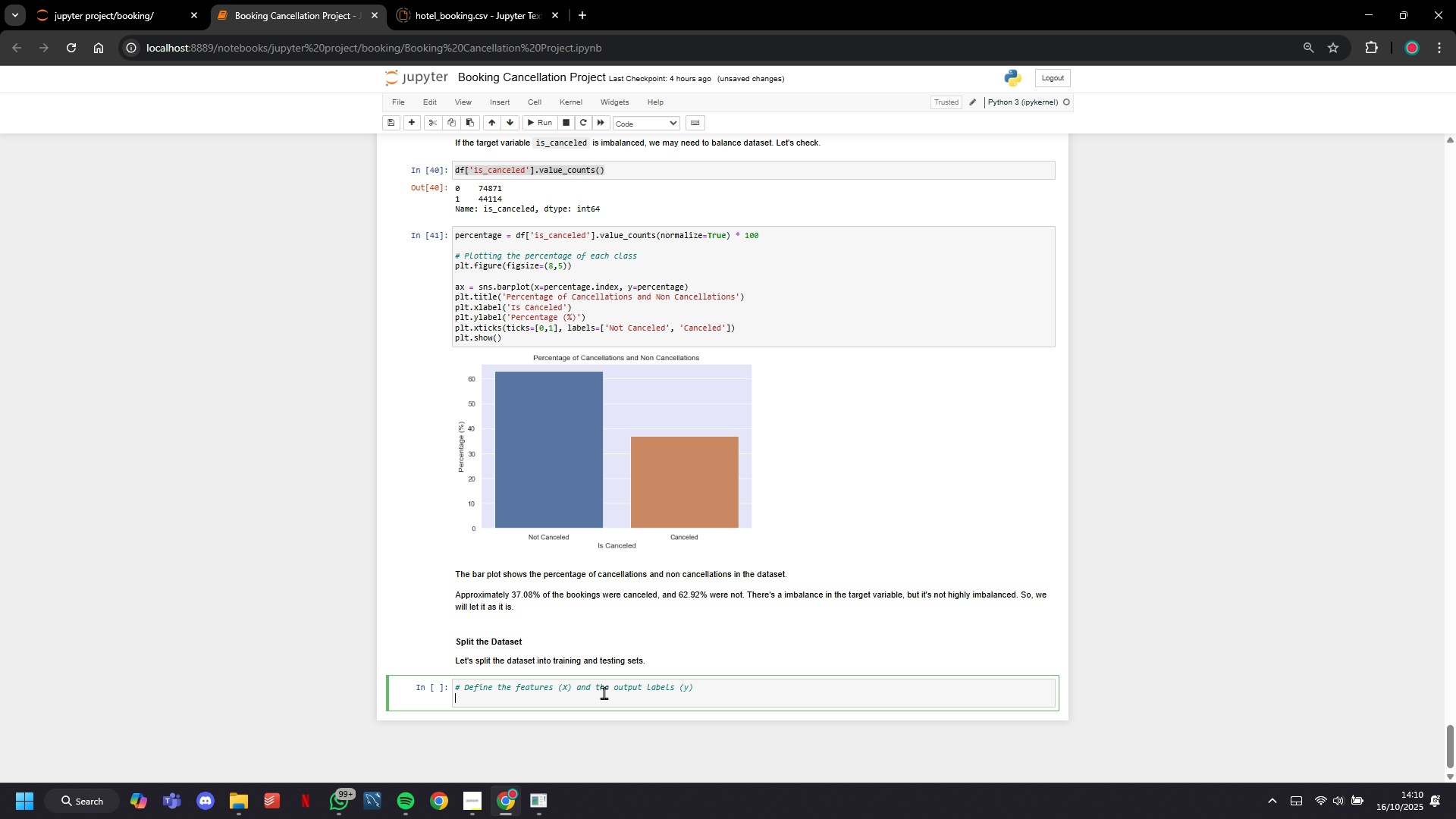 
key(Enter)
 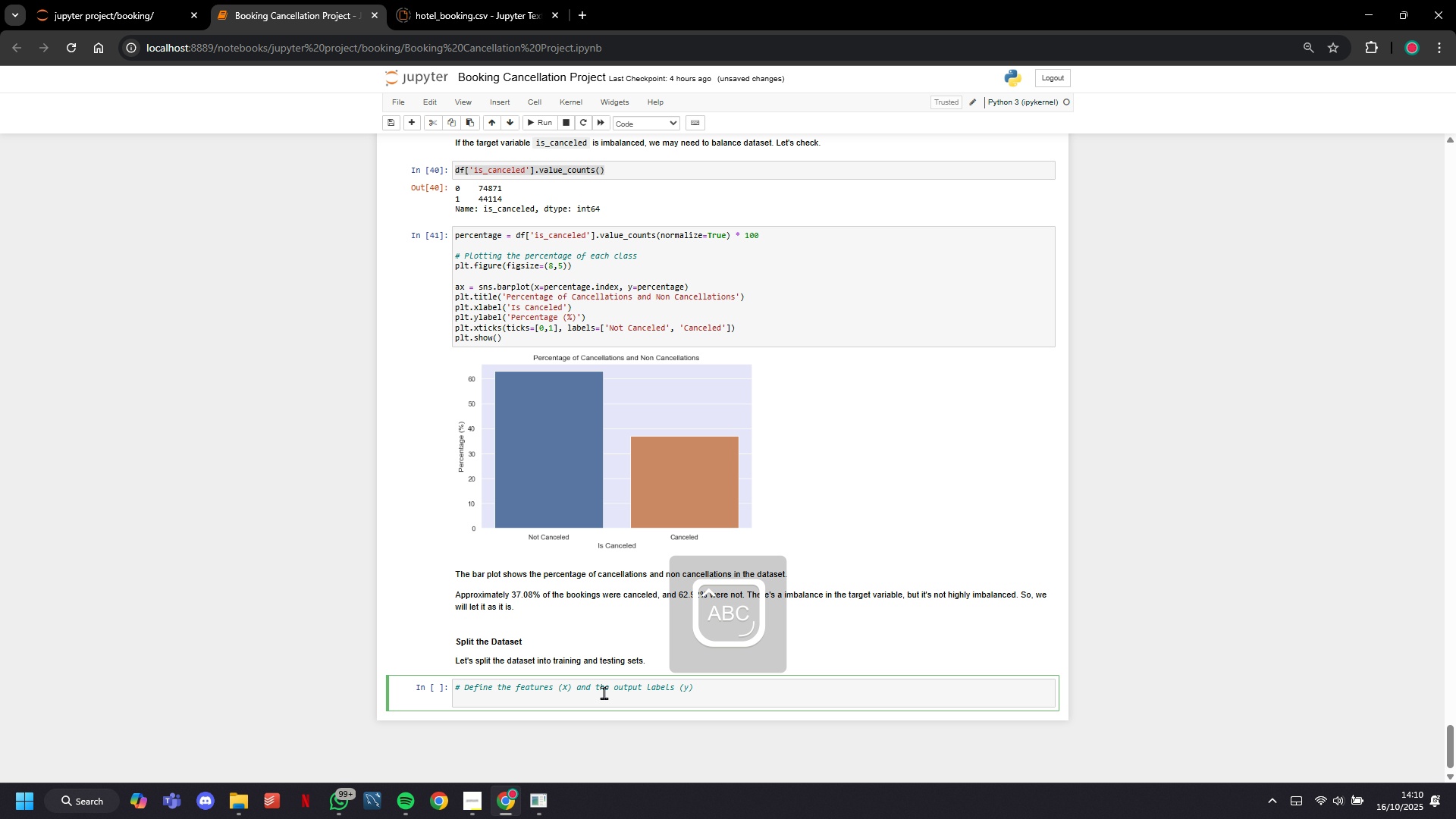 
type(X = df.drop('is_canceled)
 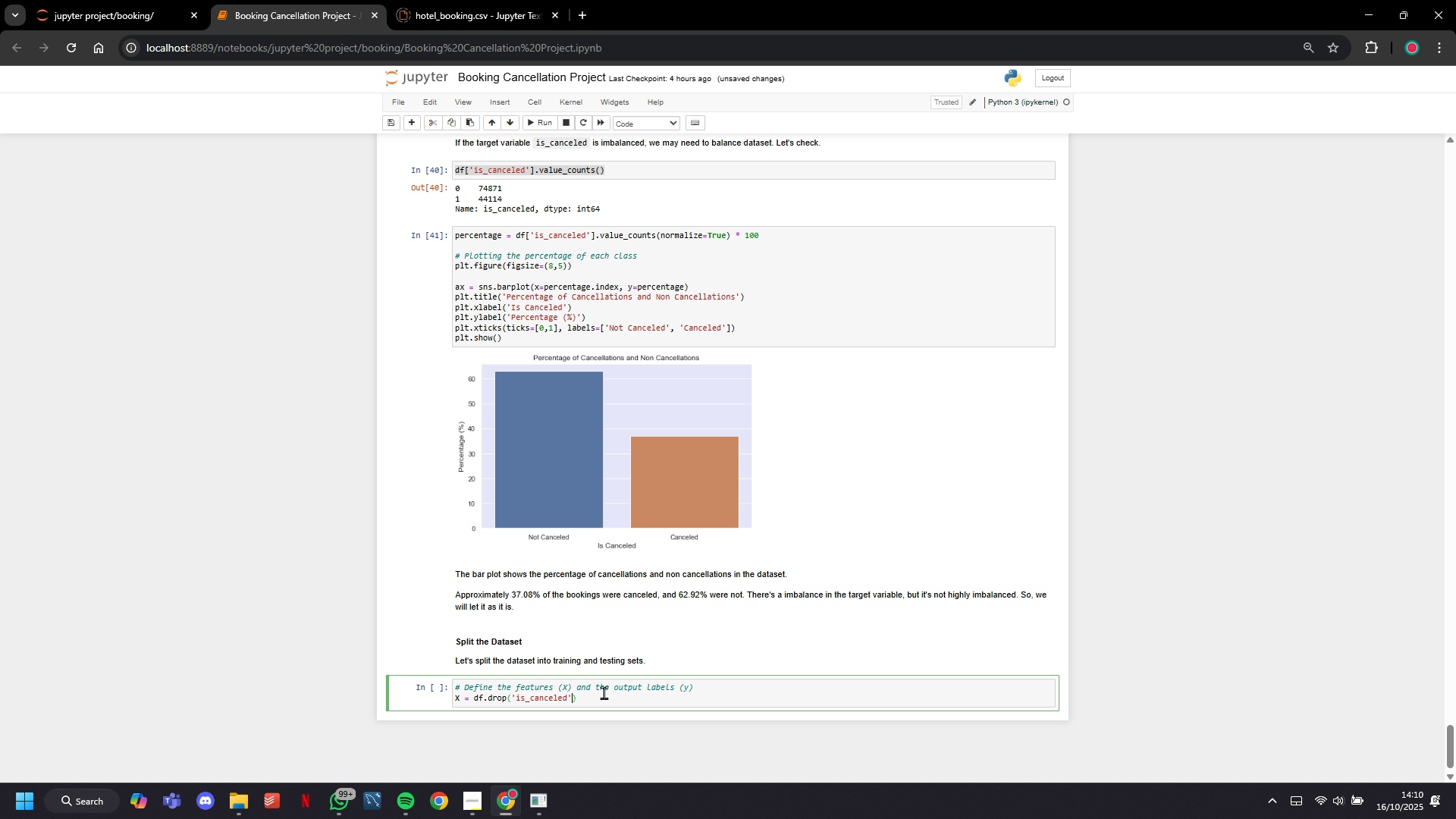 
 